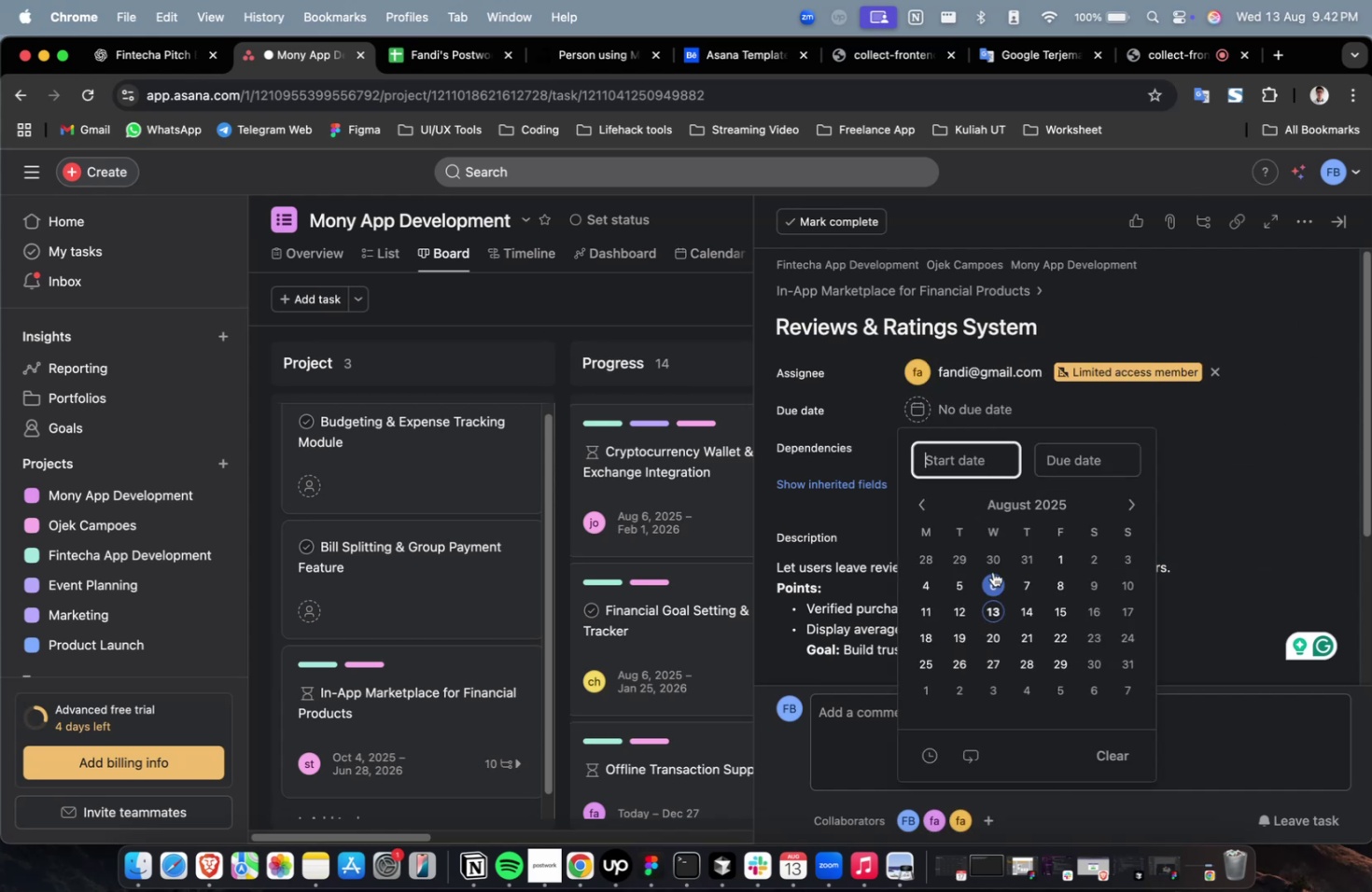 
left_click([992, 570])
 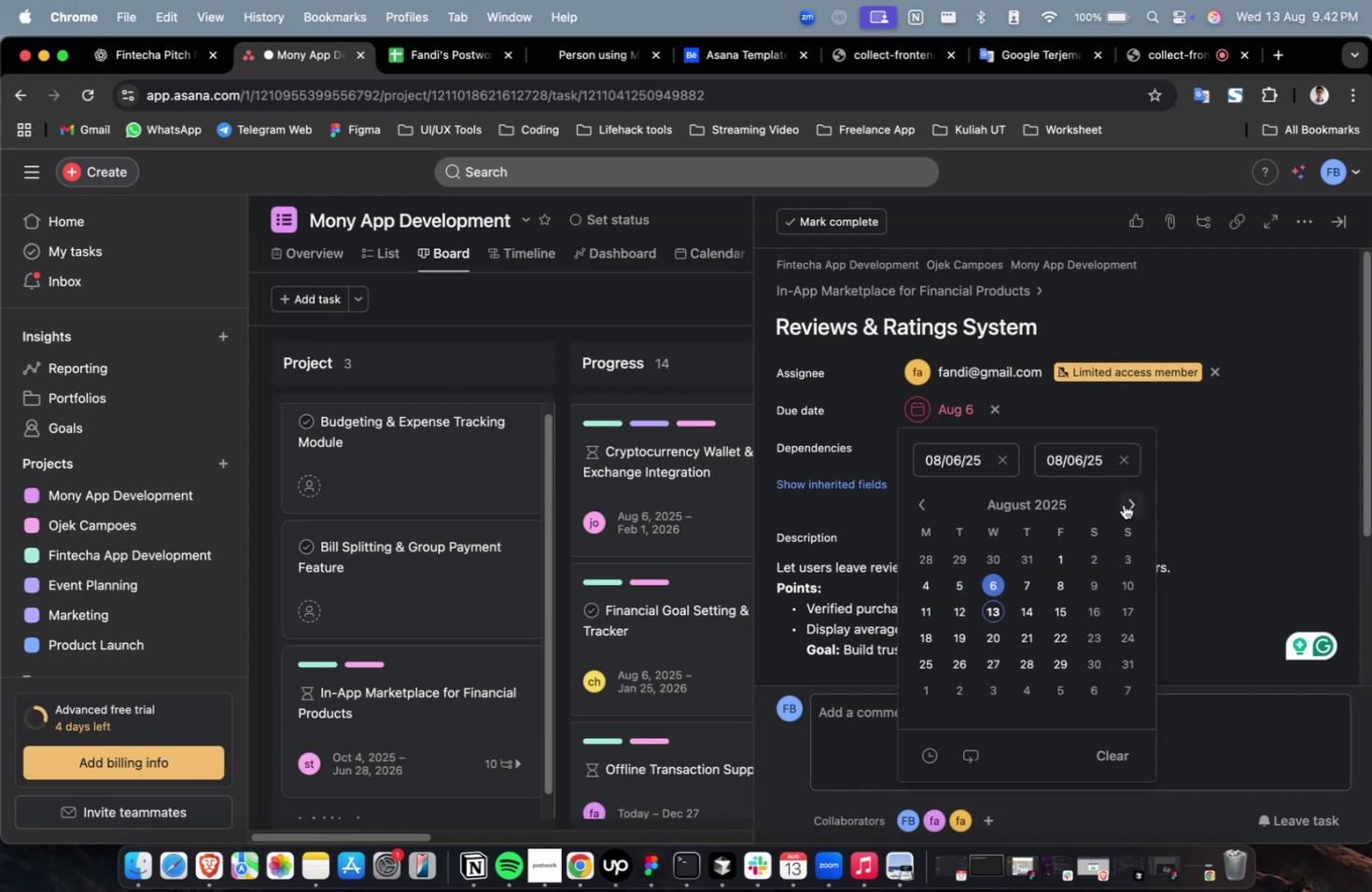 
double_click([1128, 505])
 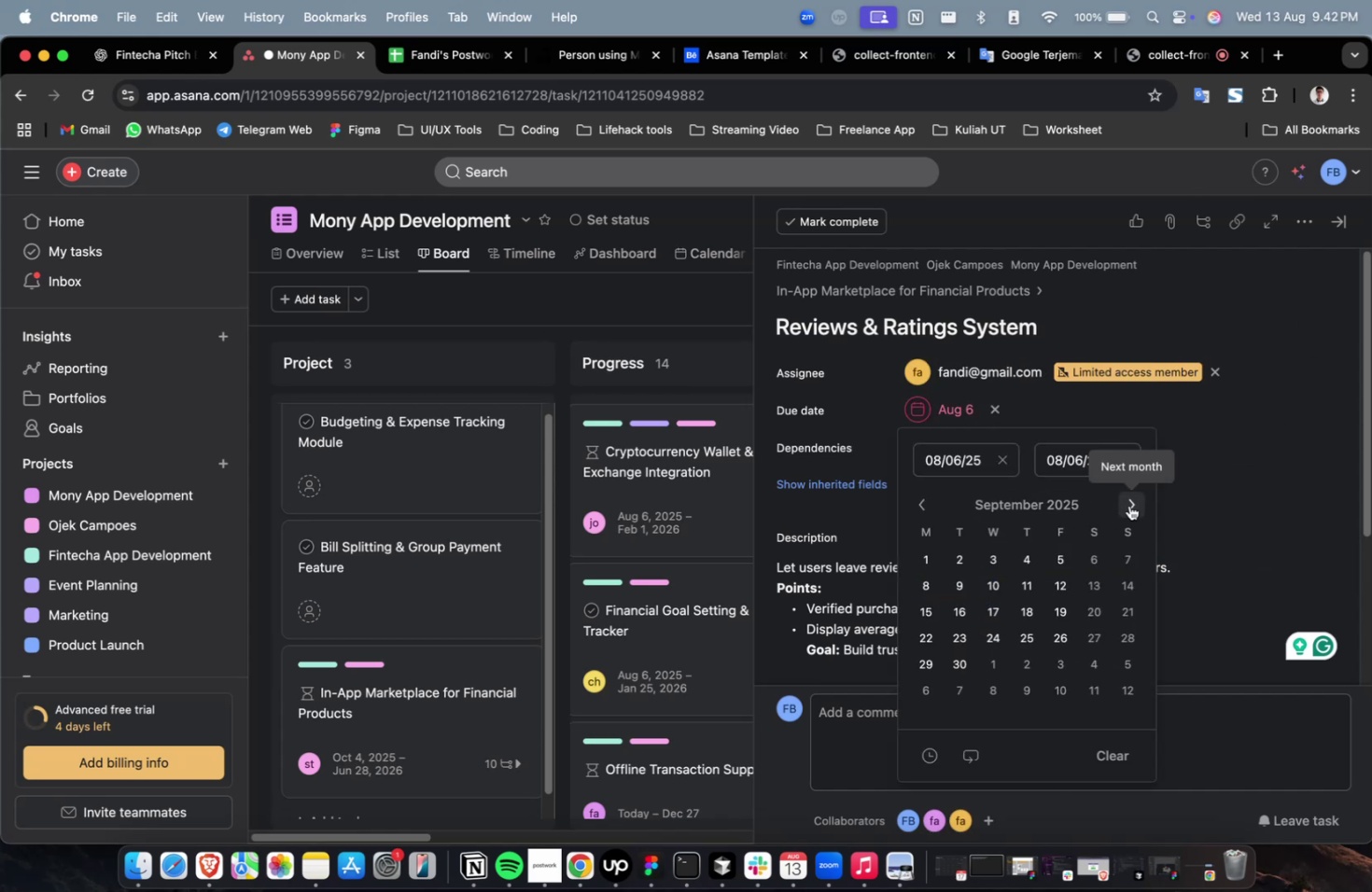 
triple_click([1128, 505])
 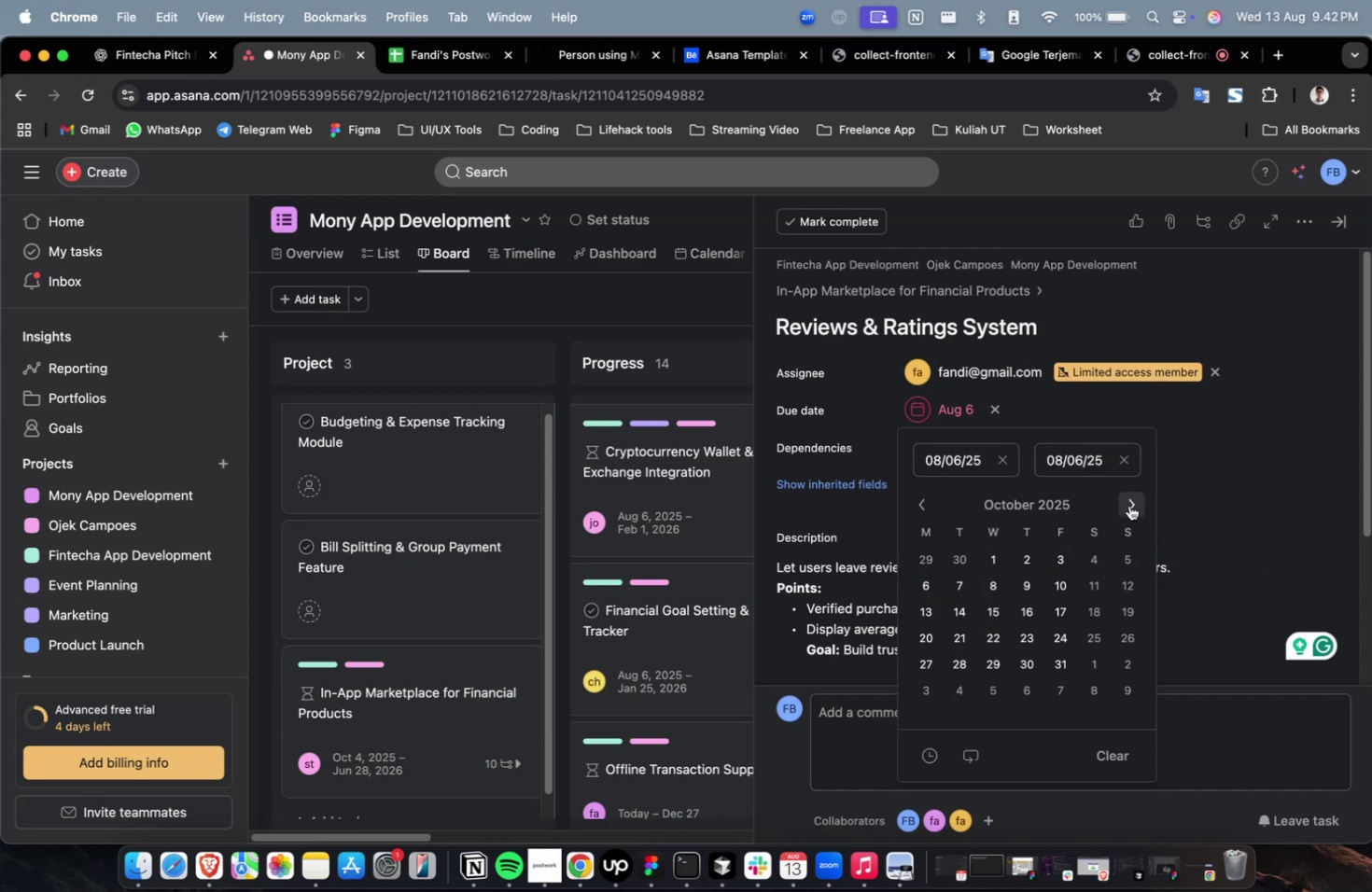 
triple_click([1128, 505])
 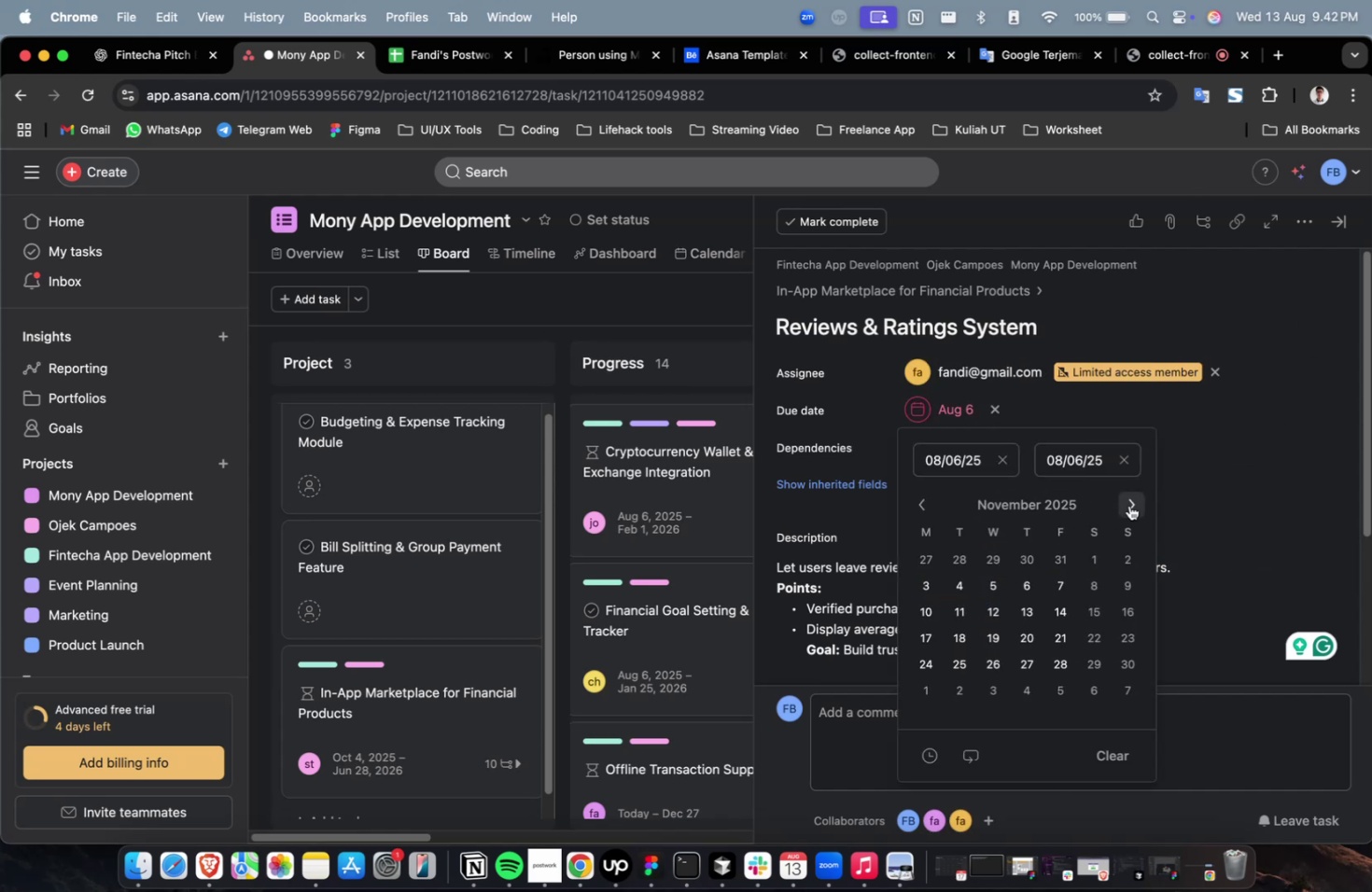 
triple_click([1128, 505])
 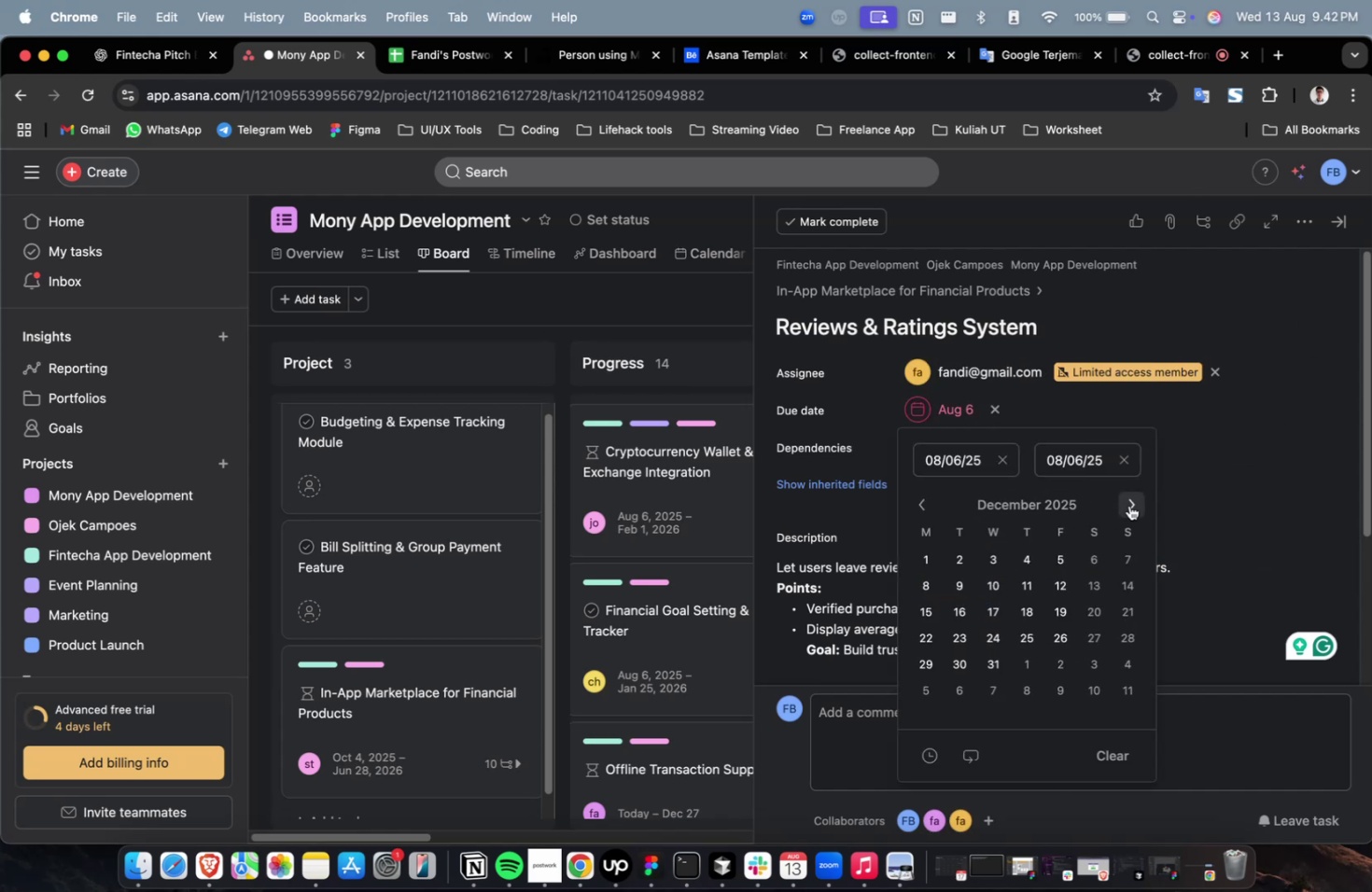 
triple_click([1128, 505])
 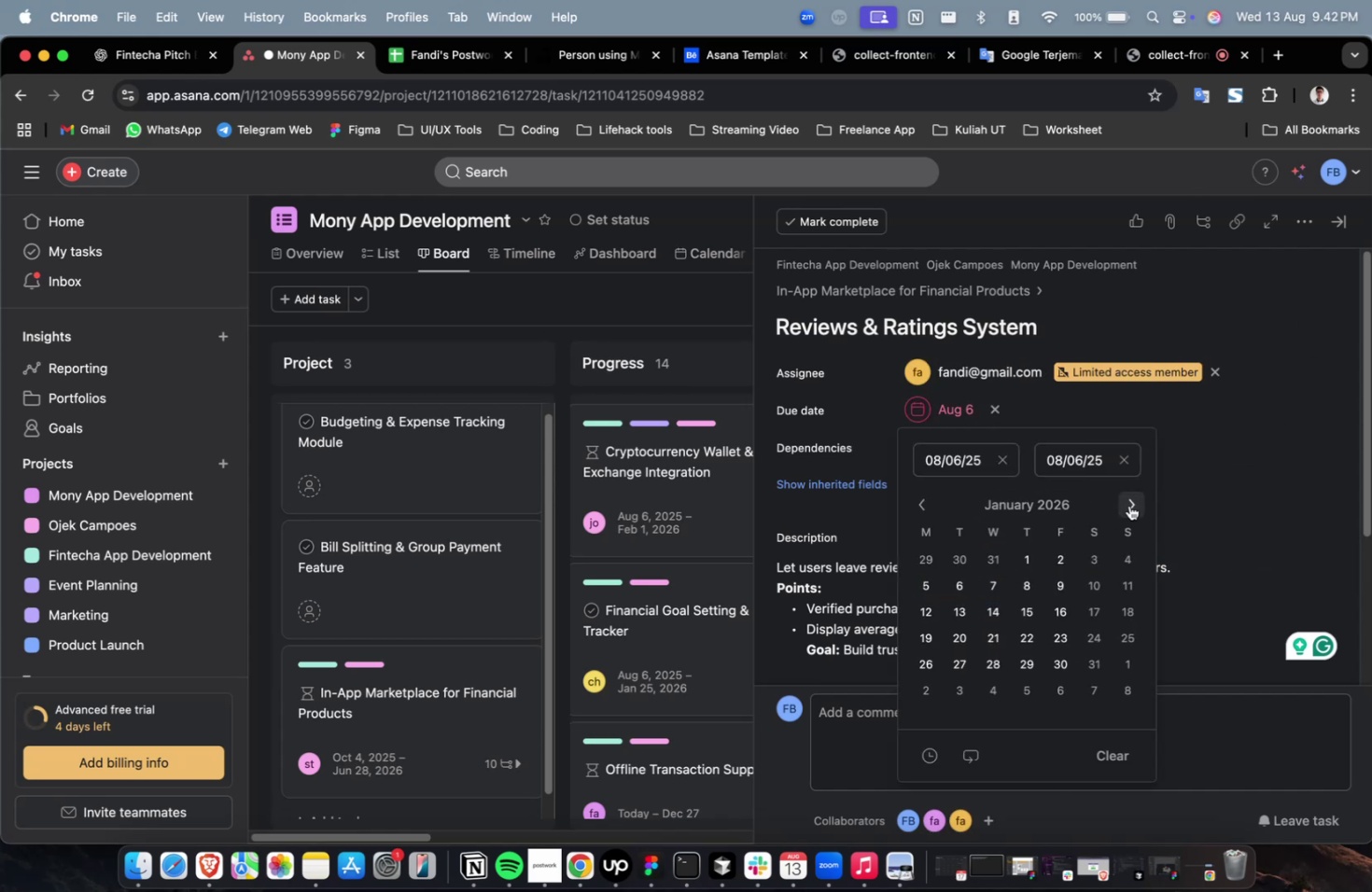 
triple_click([1128, 505])
 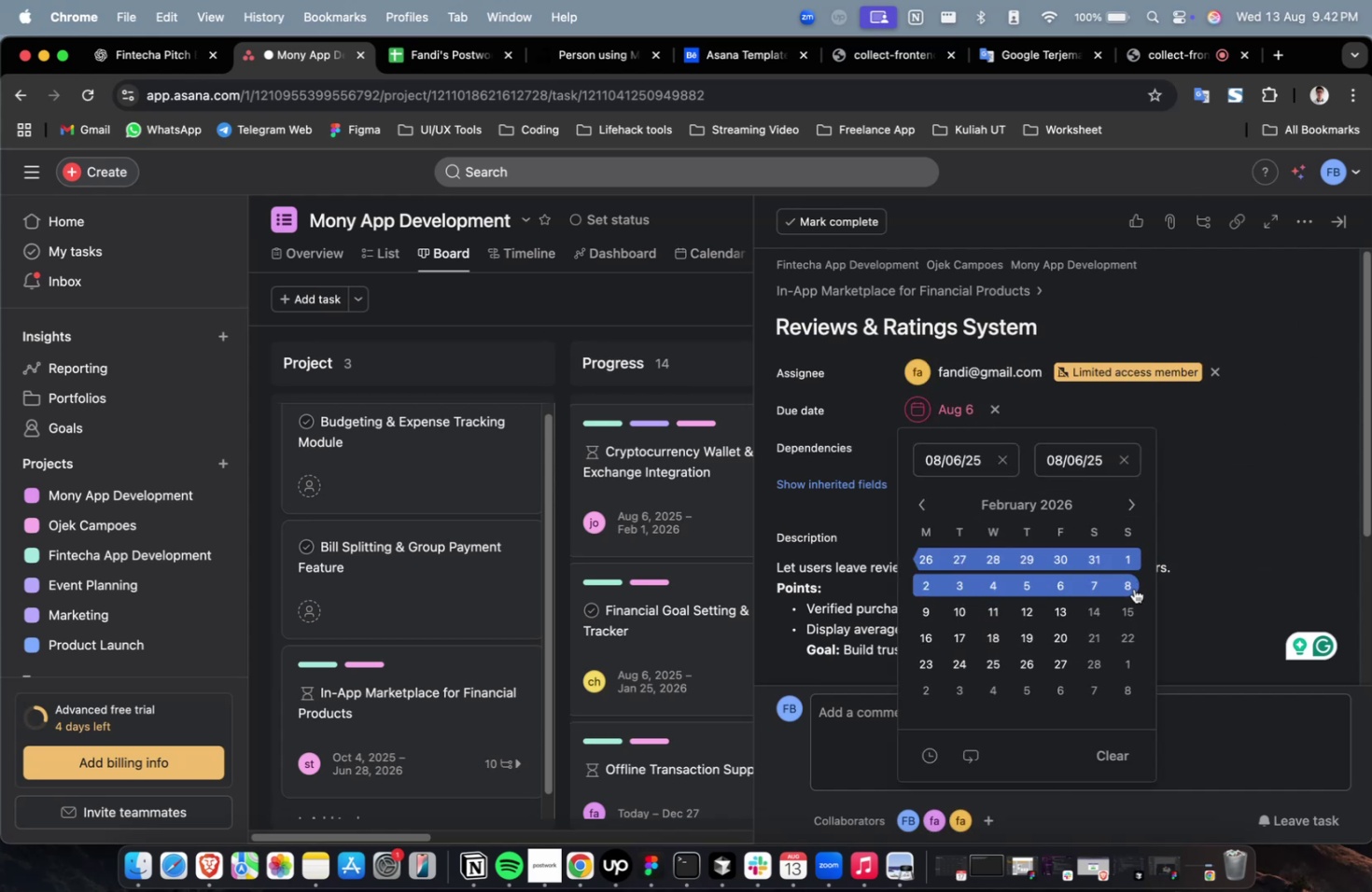 
triple_click([1133, 588])
 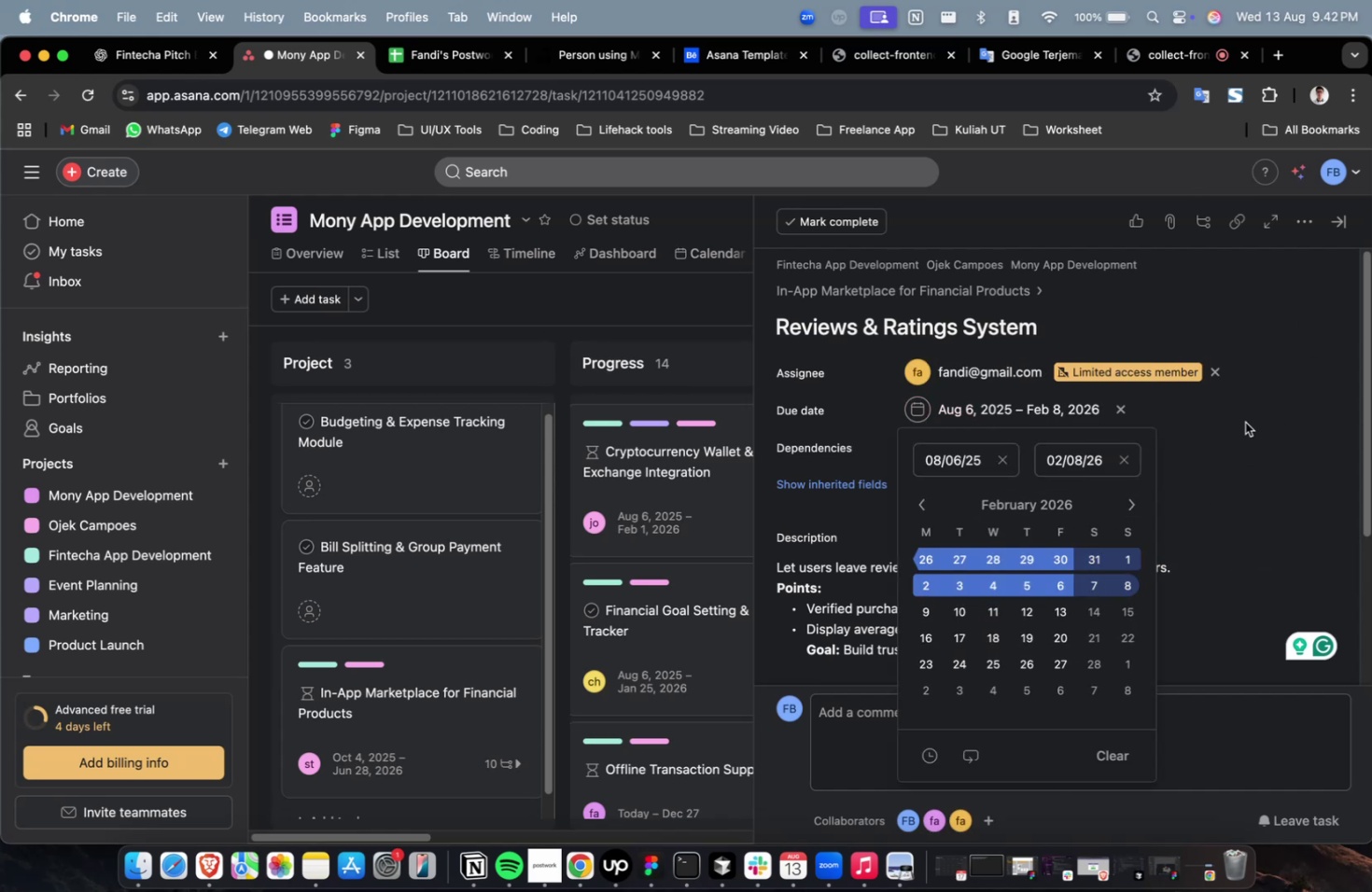 
triple_click([1244, 422])
 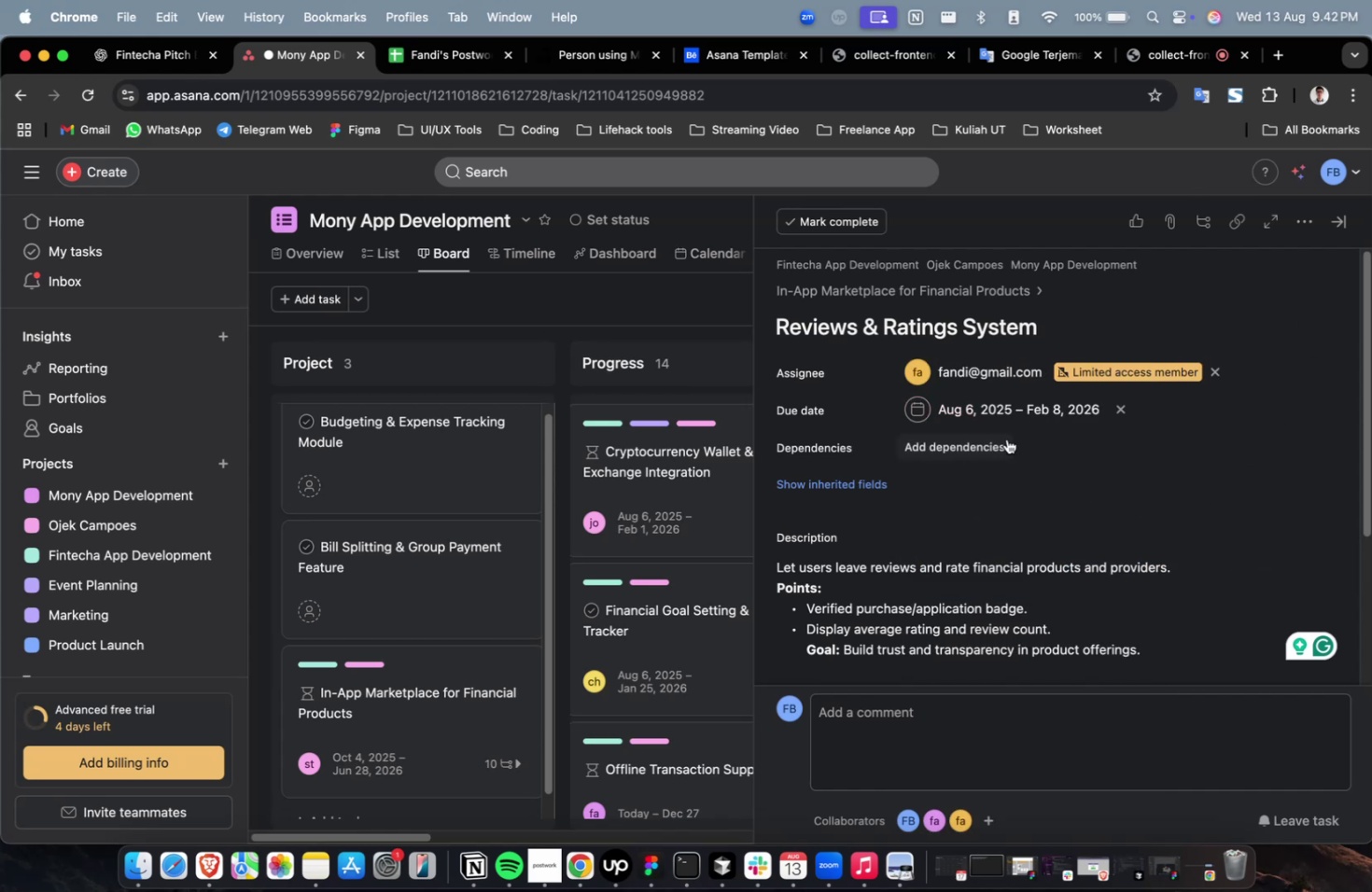 
left_click([975, 444])
 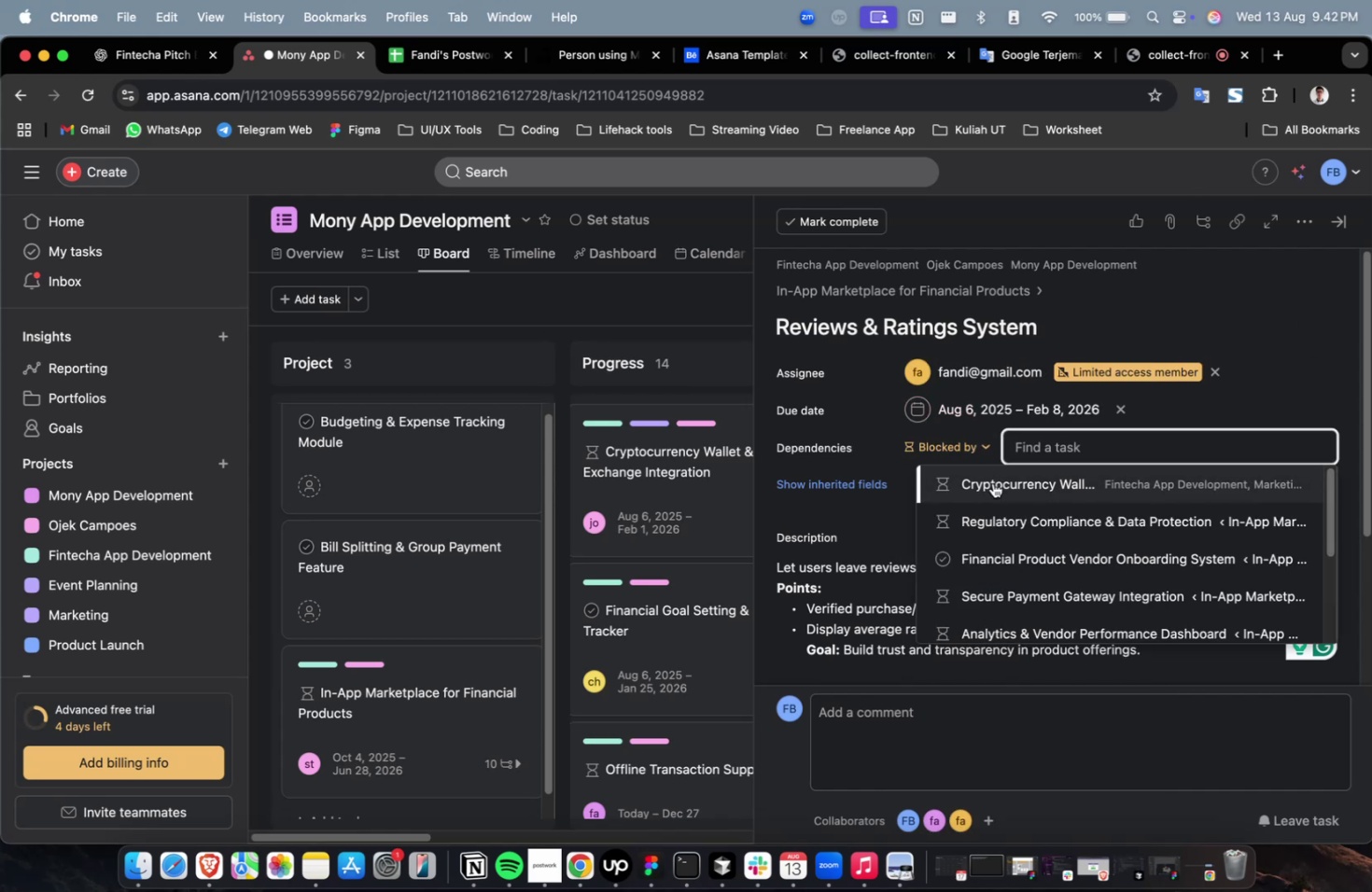 
left_click([992, 482])
 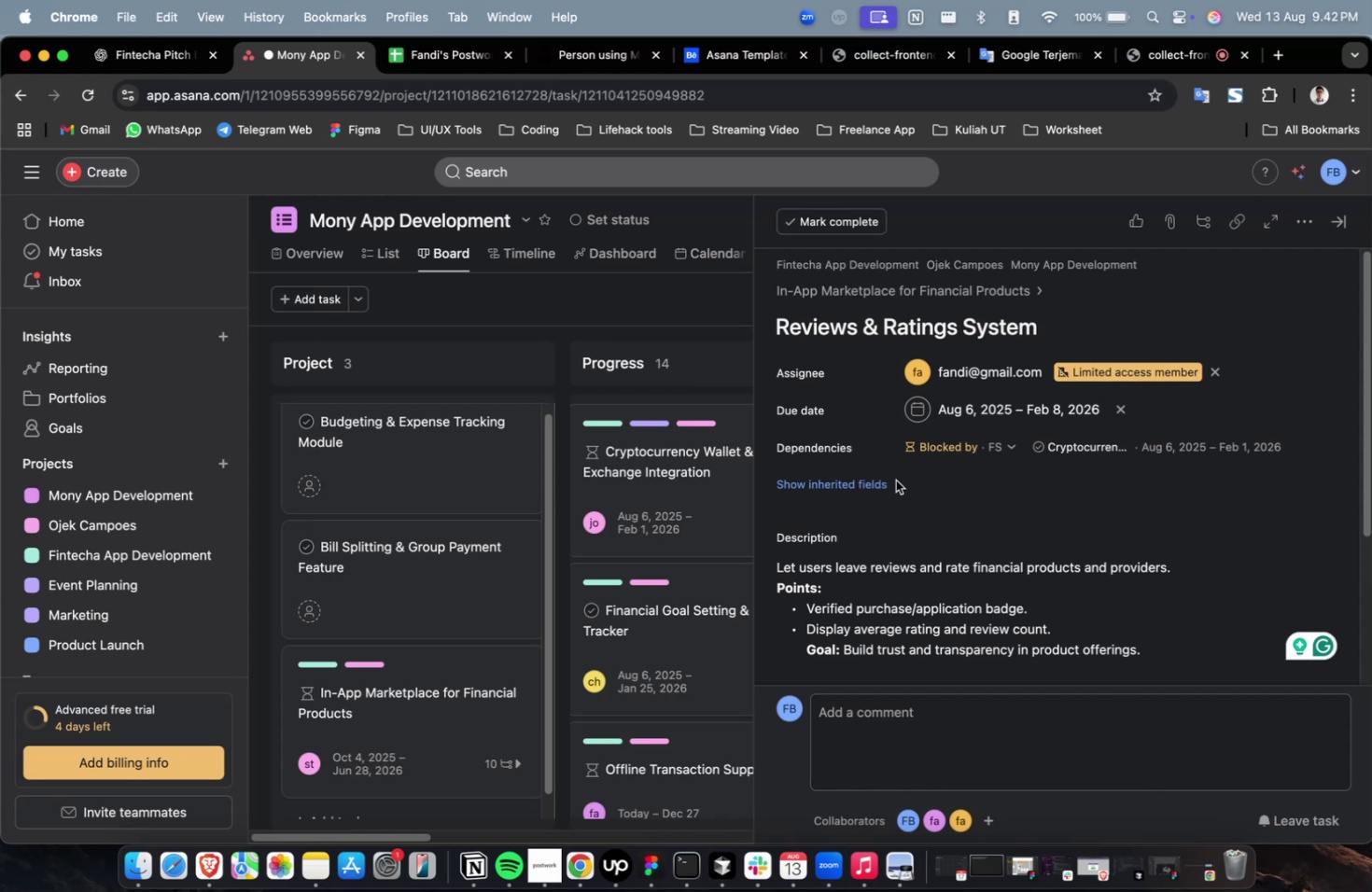 
triple_click([883, 484])
 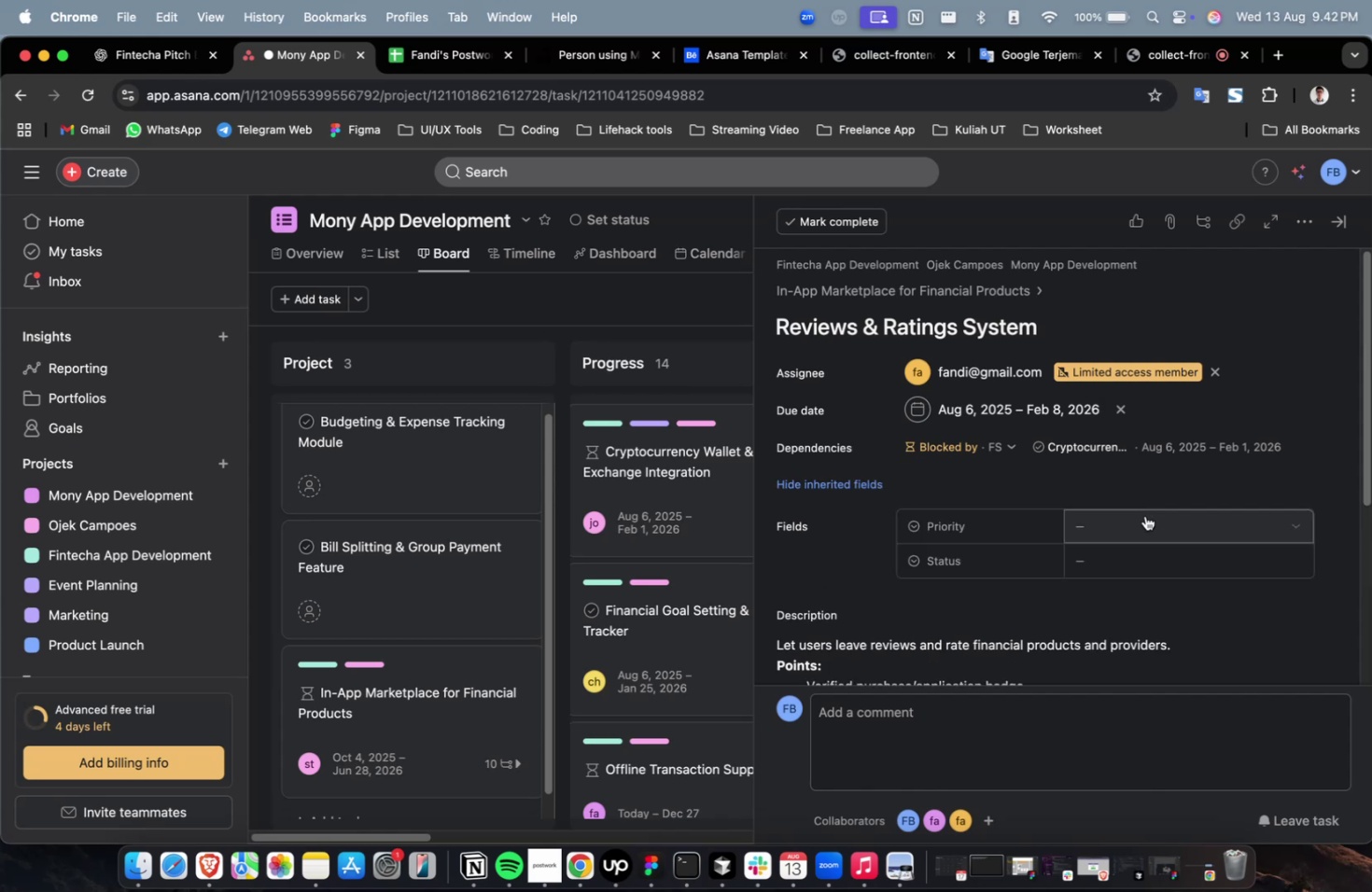 
triple_click([1144, 516])
 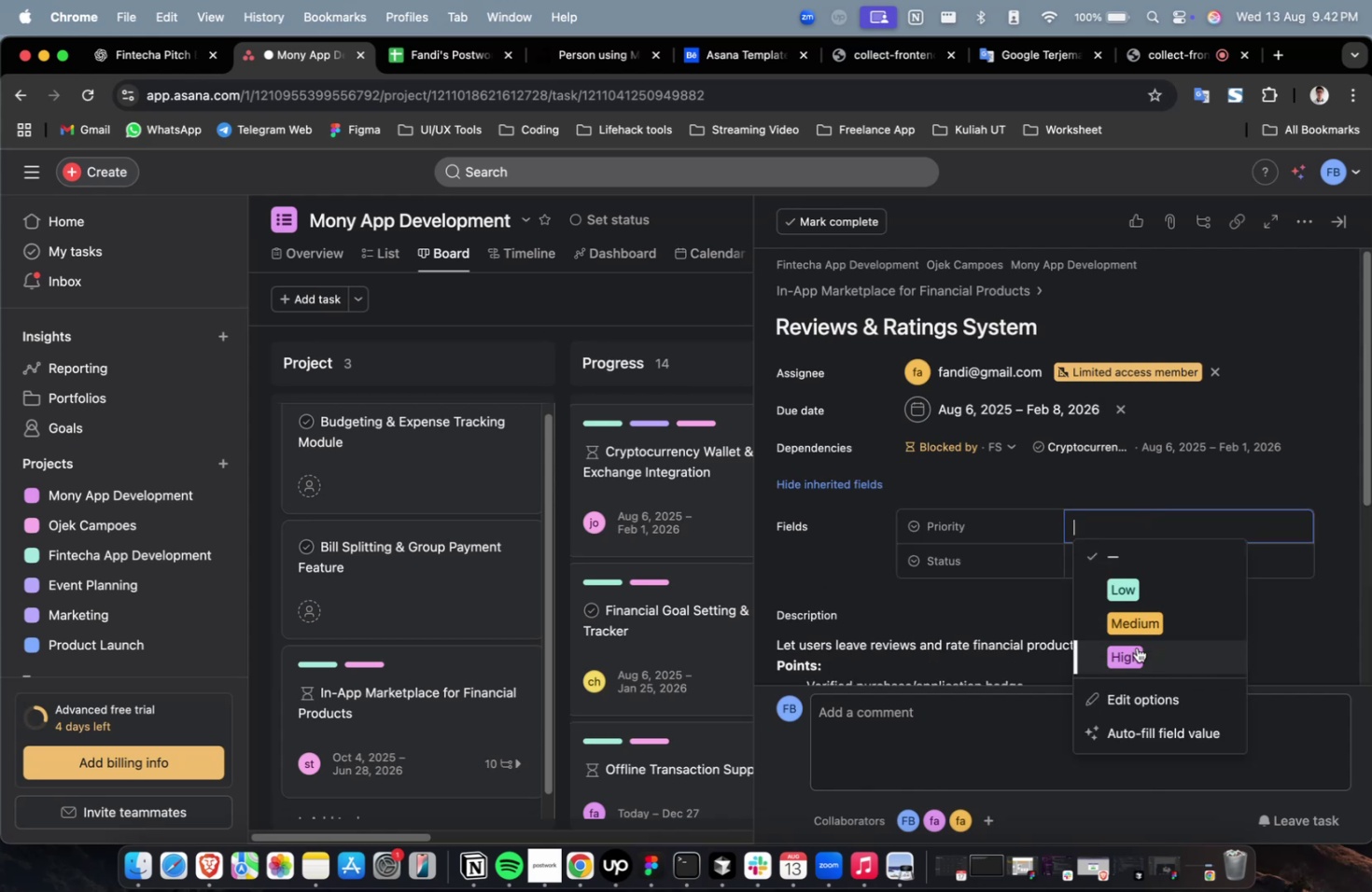 
triple_click([1136, 648])
 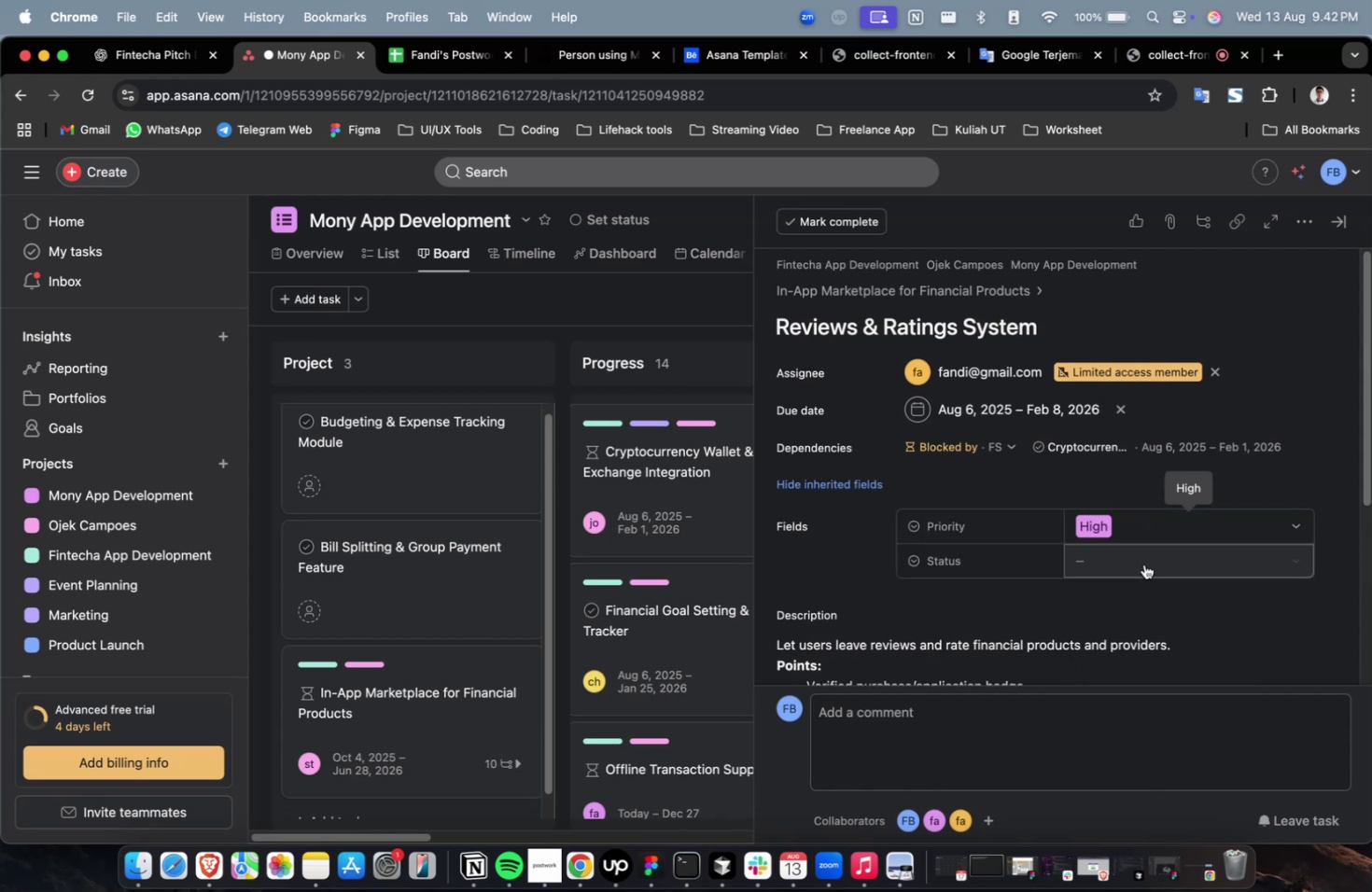 
triple_click([1143, 564])
 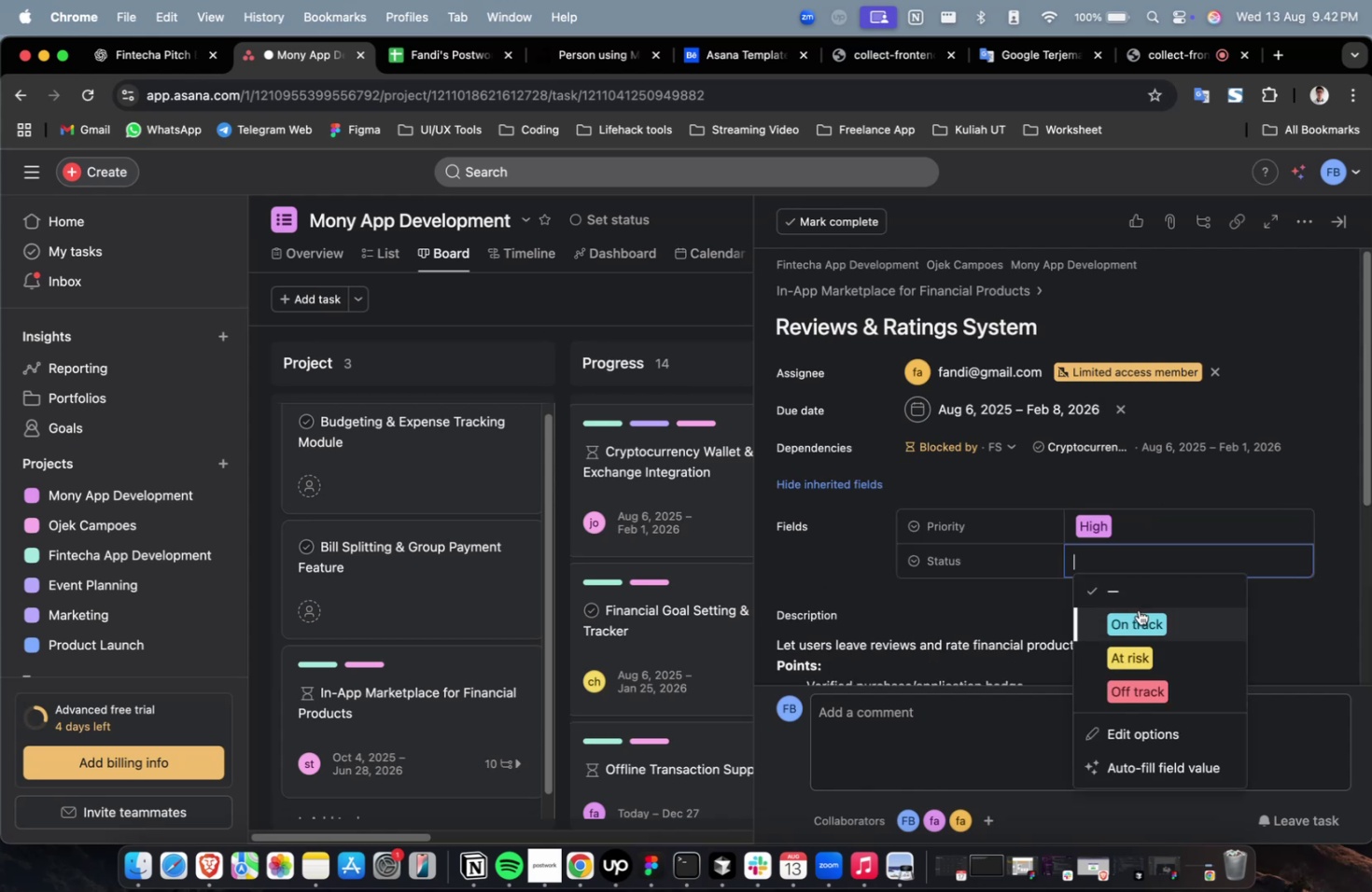 
triple_click([1138, 609])
 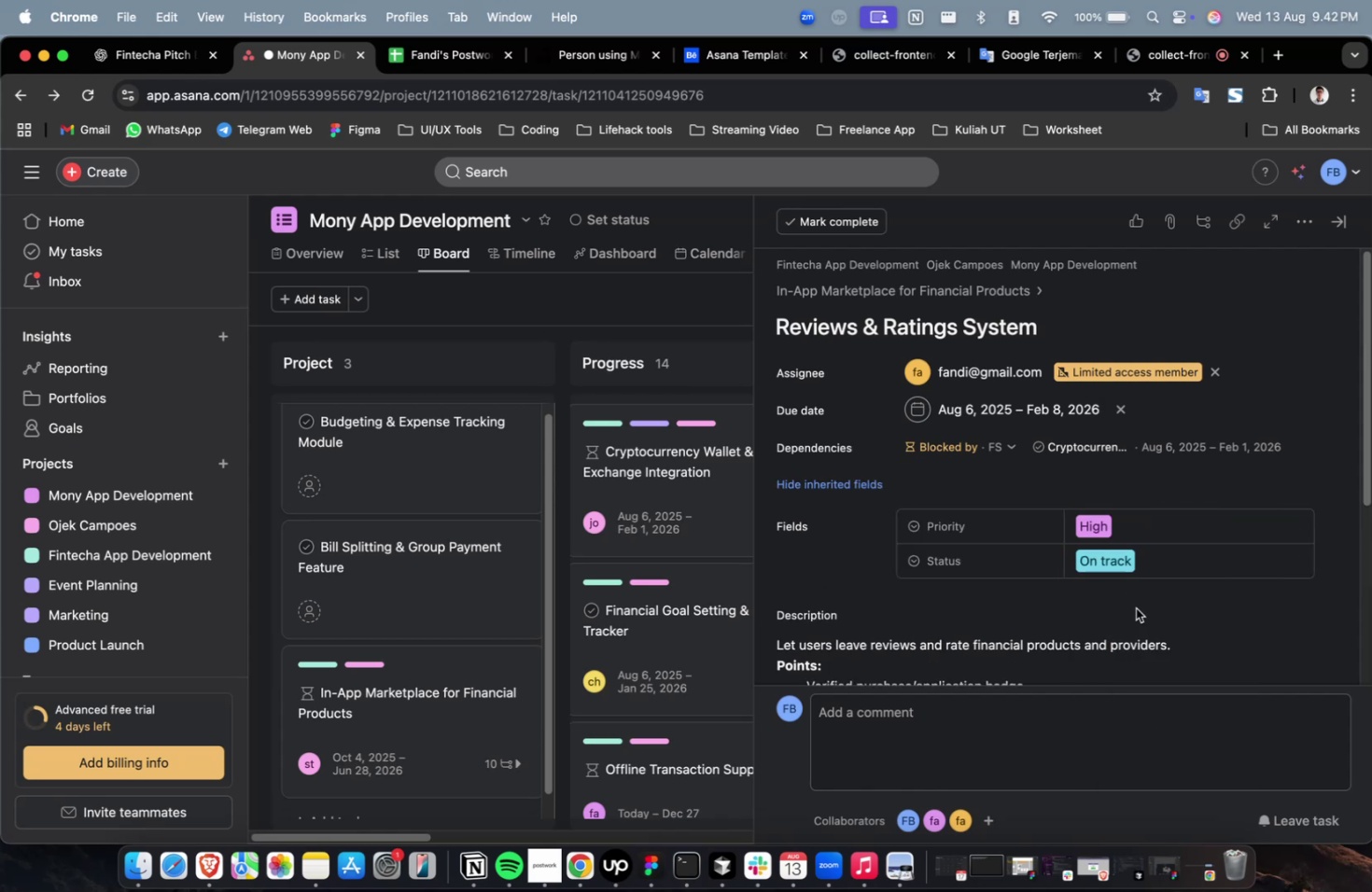 
scroll: coordinate [1142, 602], scroll_direction: down, amount: 34.0
 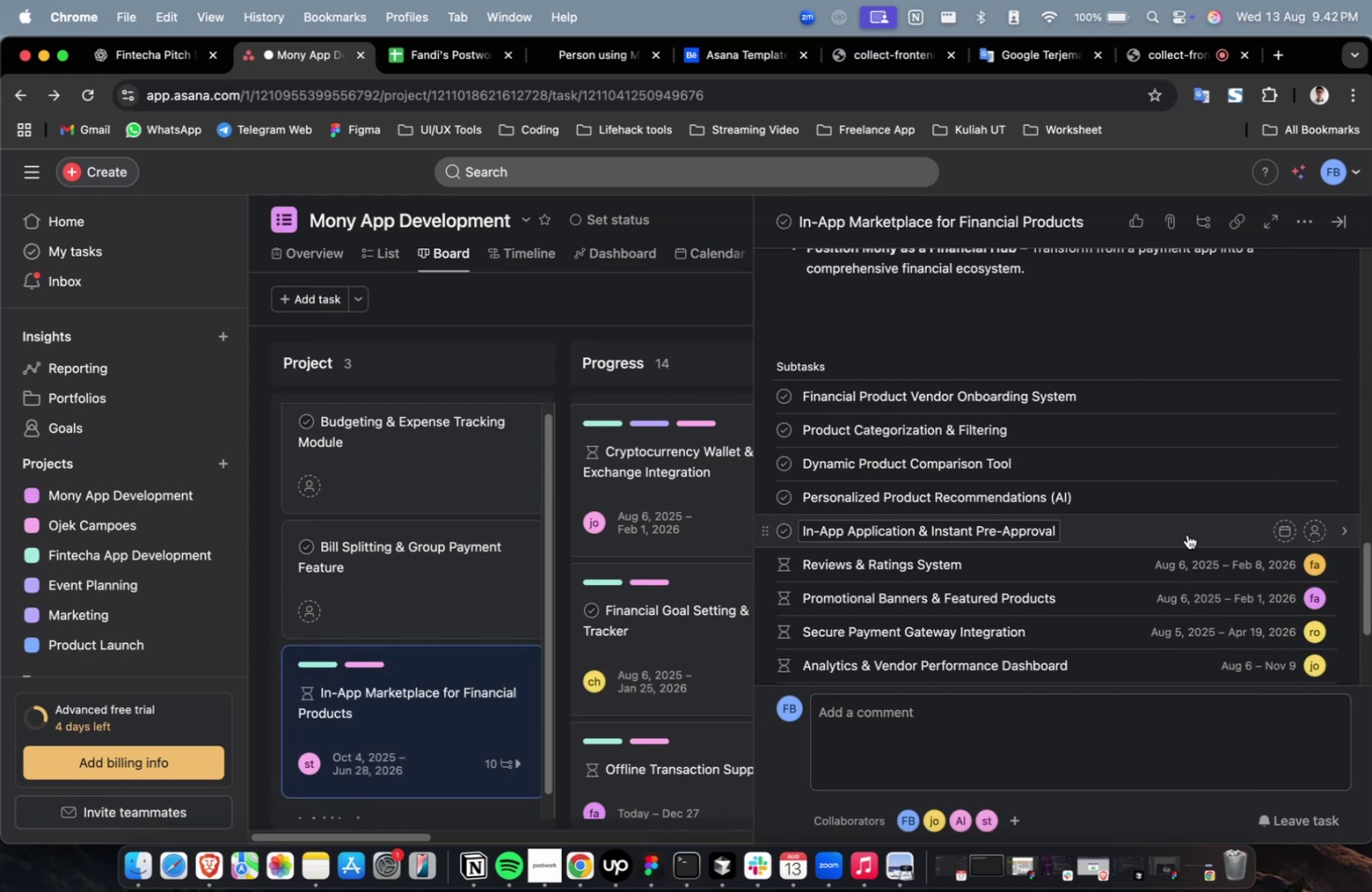 
left_click([1186, 534])
 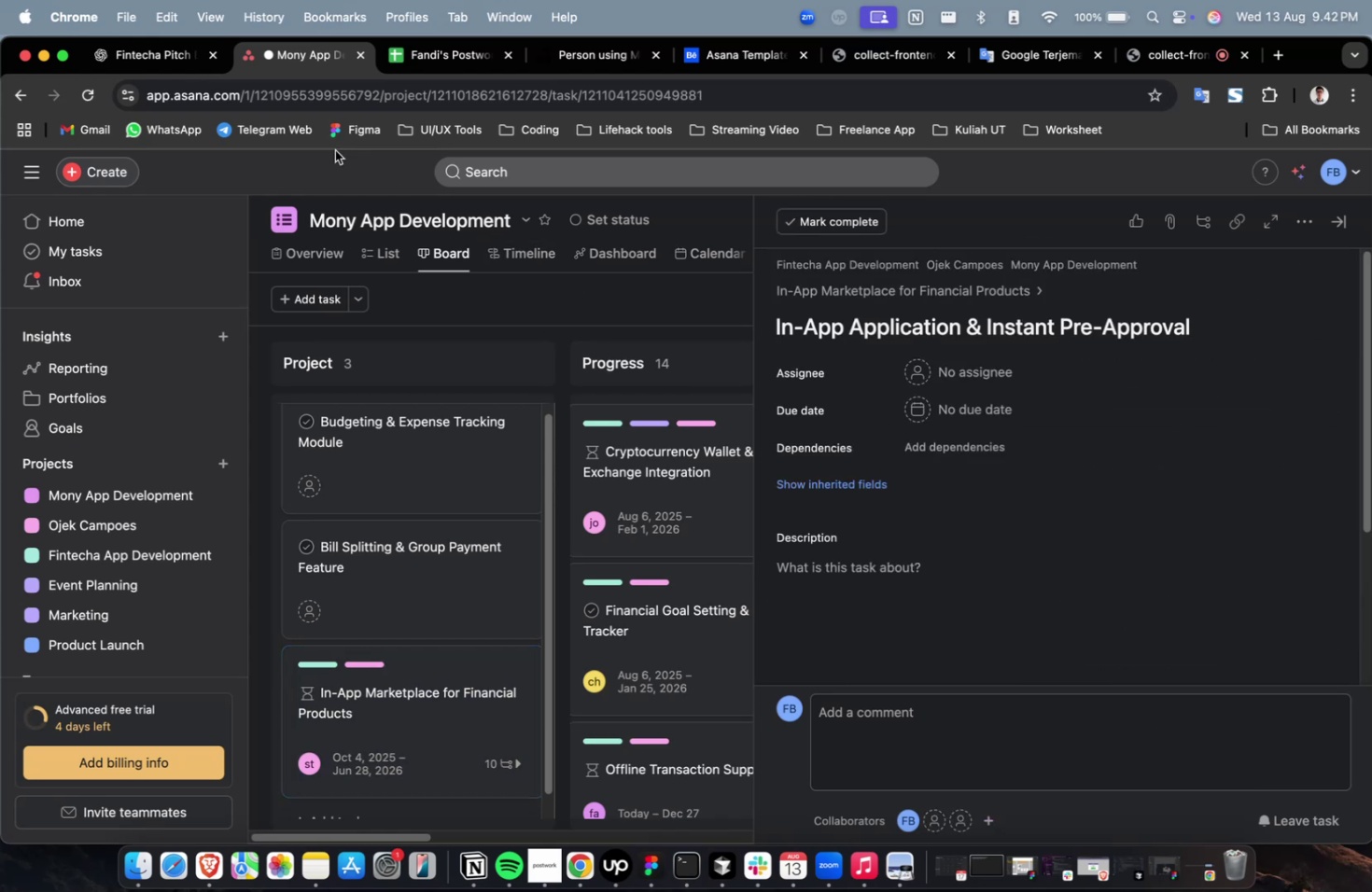 
left_click([173, 73])
 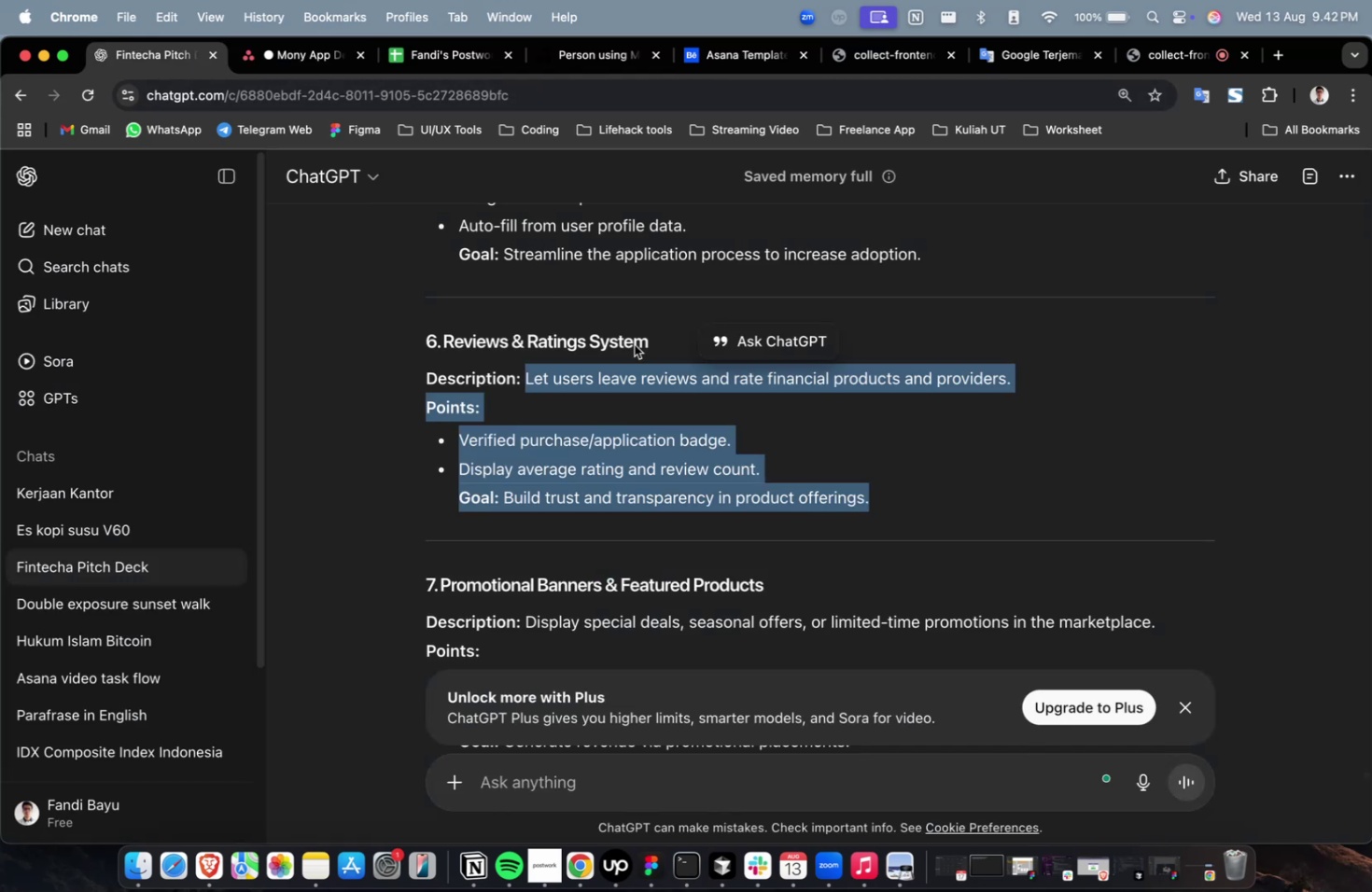 
scroll: coordinate [772, 385], scroll_direction: up, amount: 9.0
 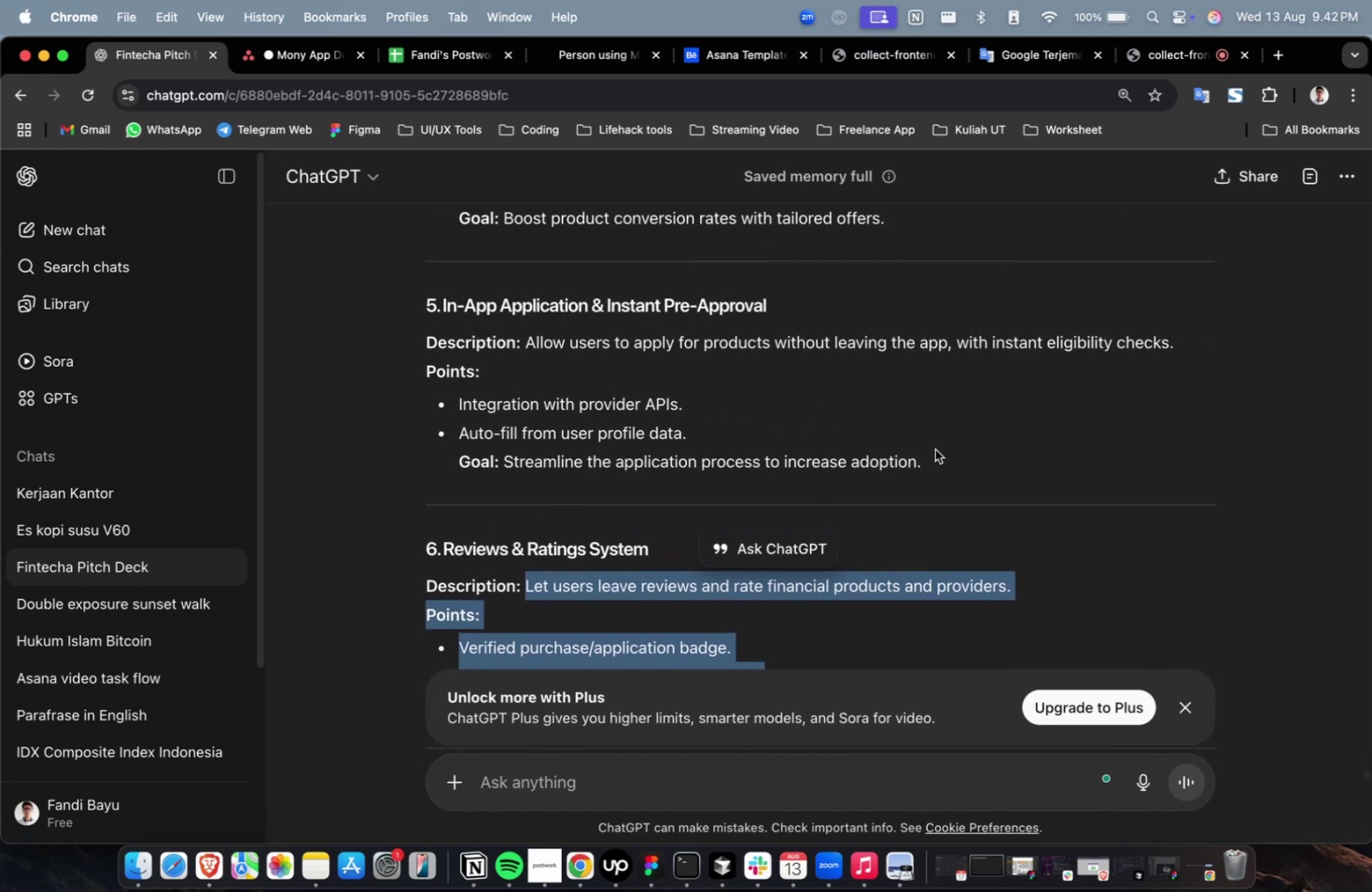 
left_click_drag(start_coordinate=[934, 453], to_coordinate=[526, 351])
 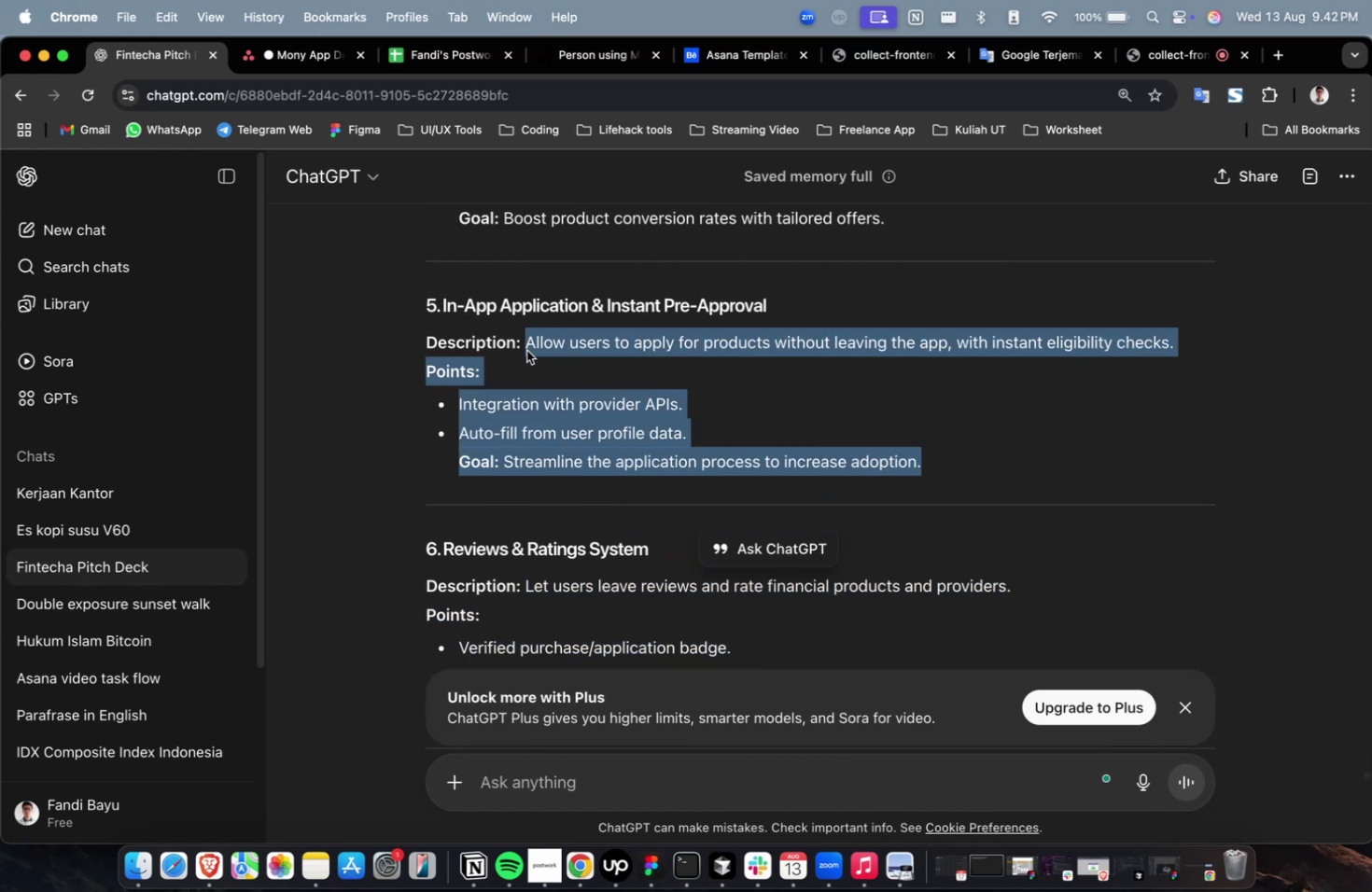 
key(Meta+C)
 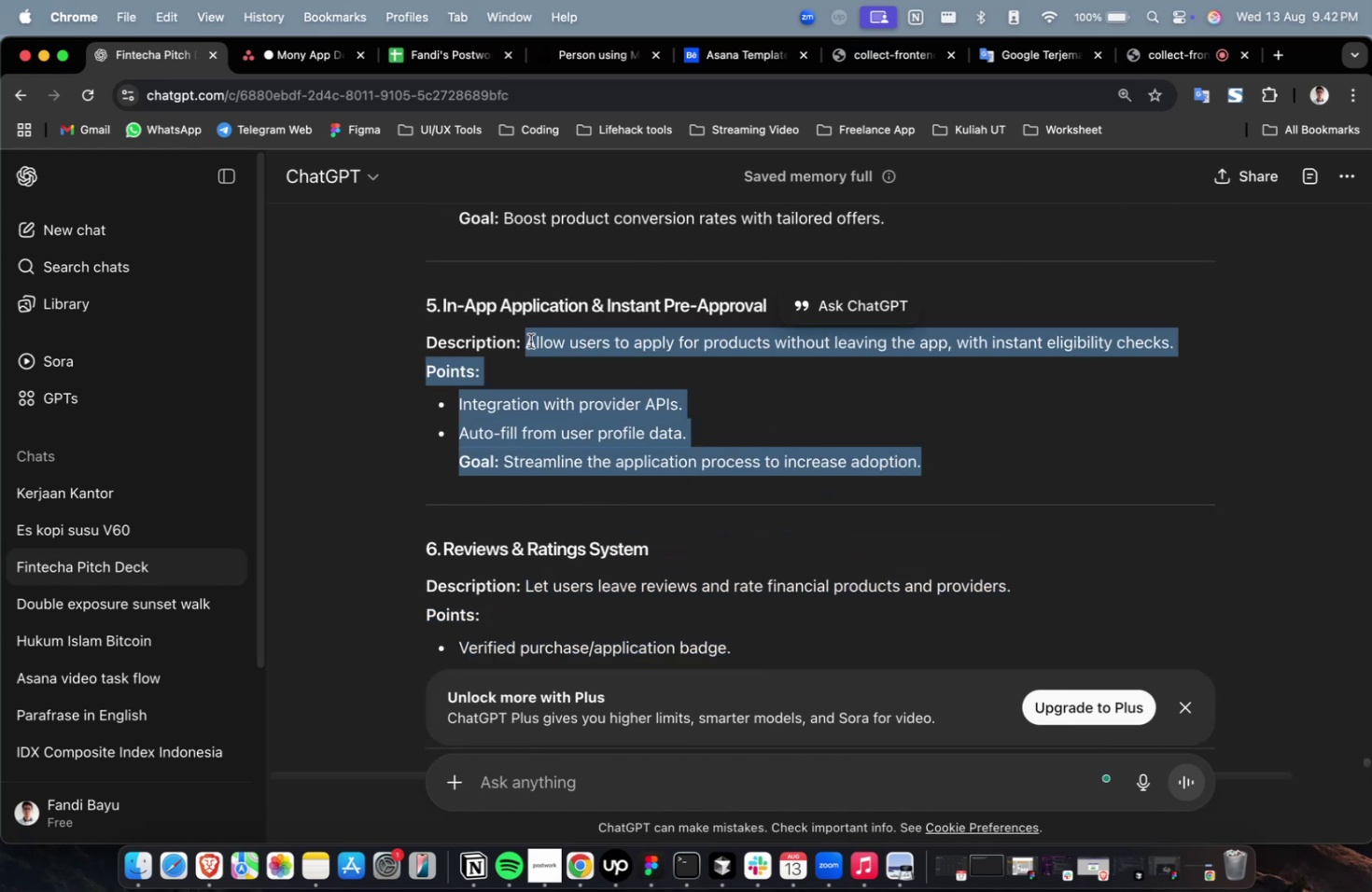 
key(Meta+C)
 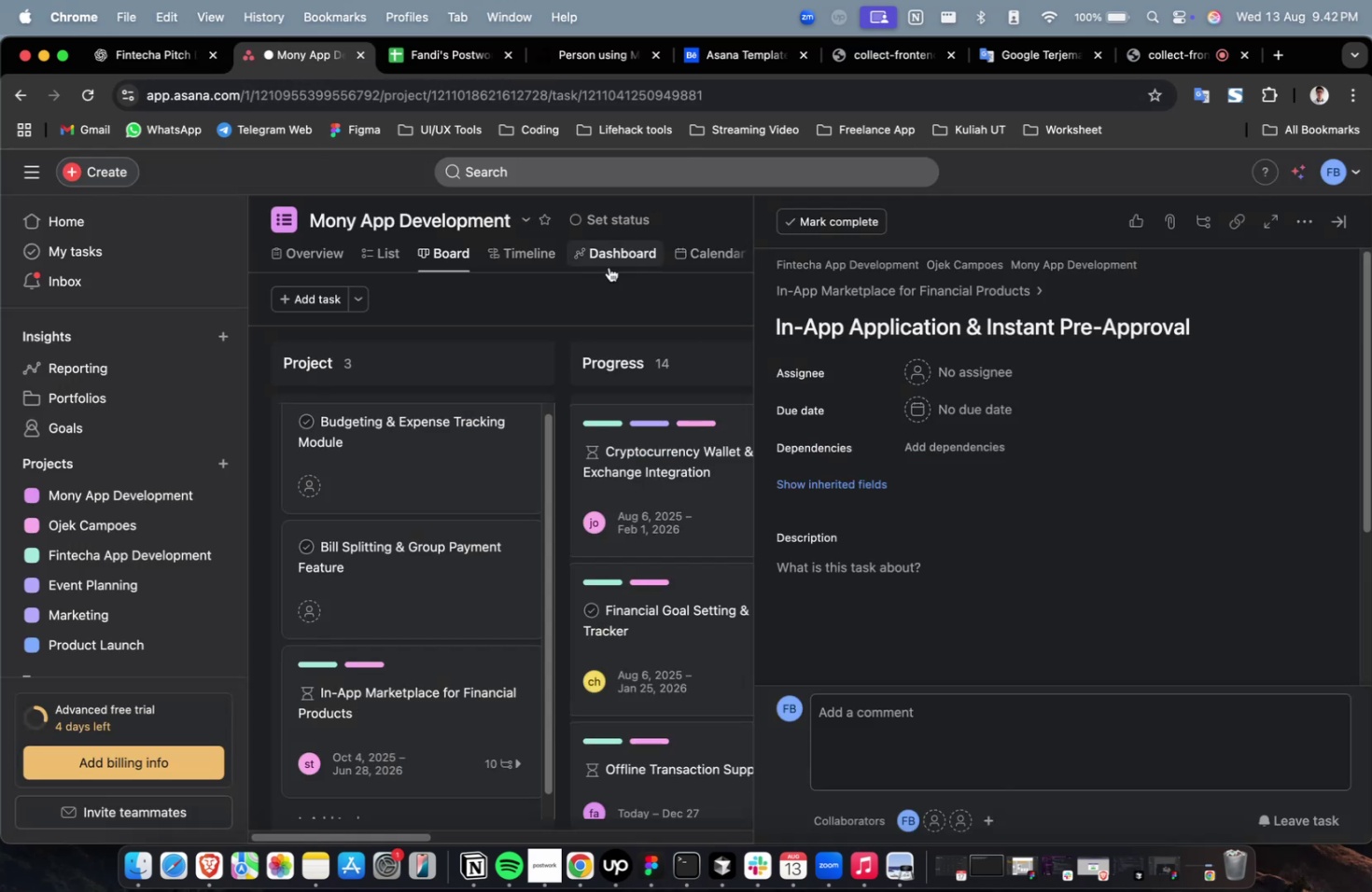 
key(Meta+V)
 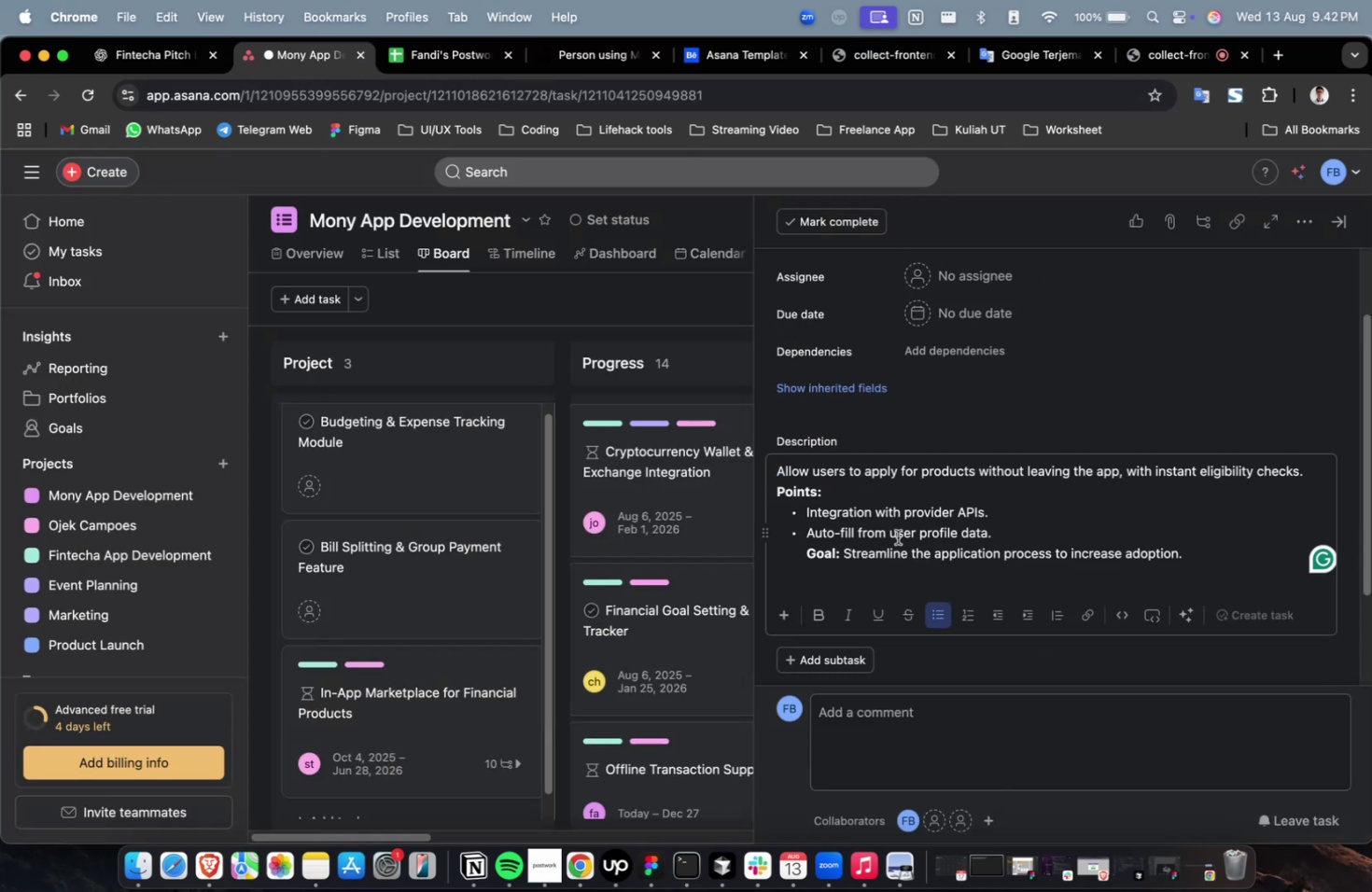 
scroll: coordinate [895, 528], scroll_direction: up, amount: 5.0
 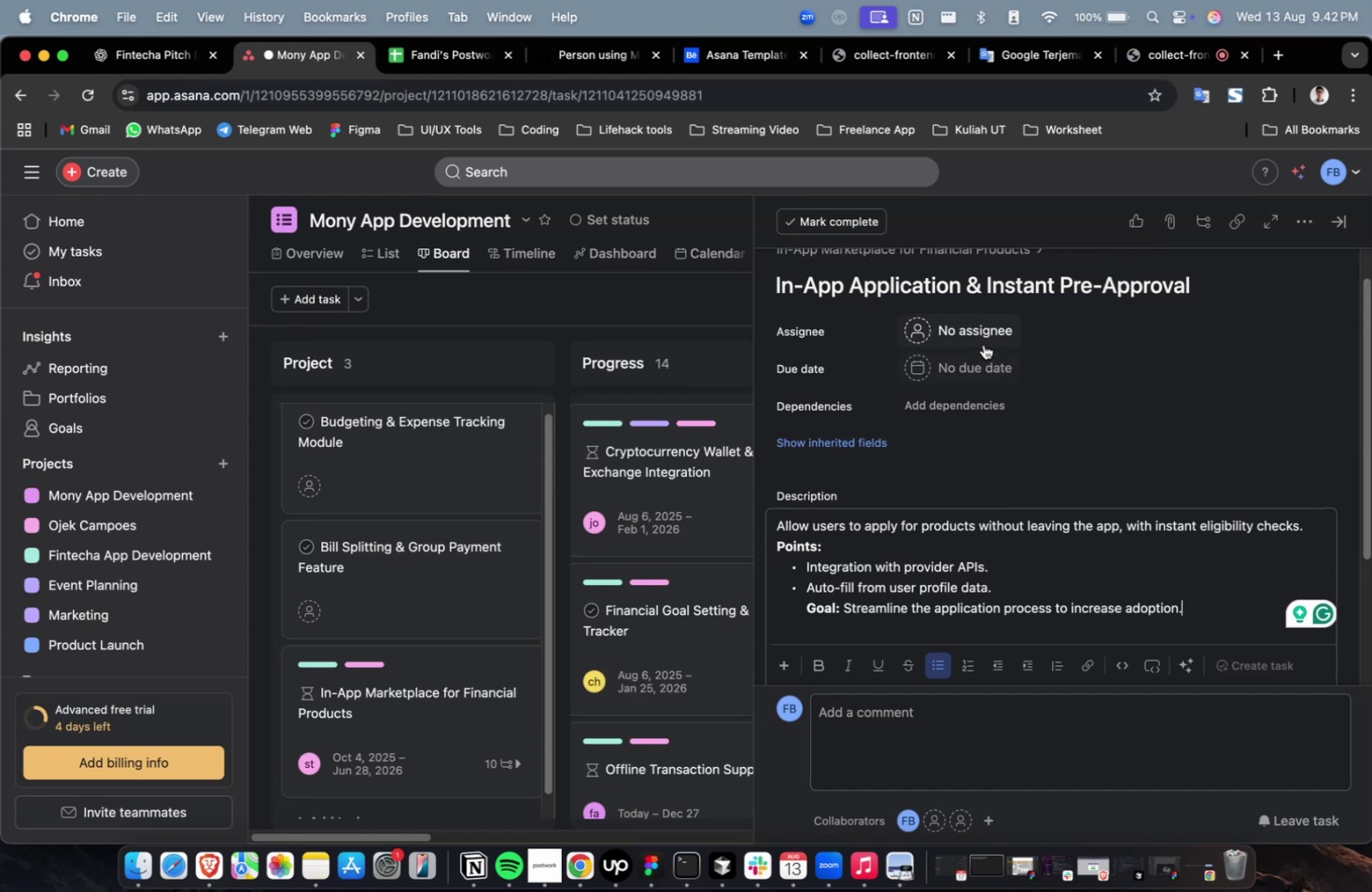 
left_click([980, 338])
 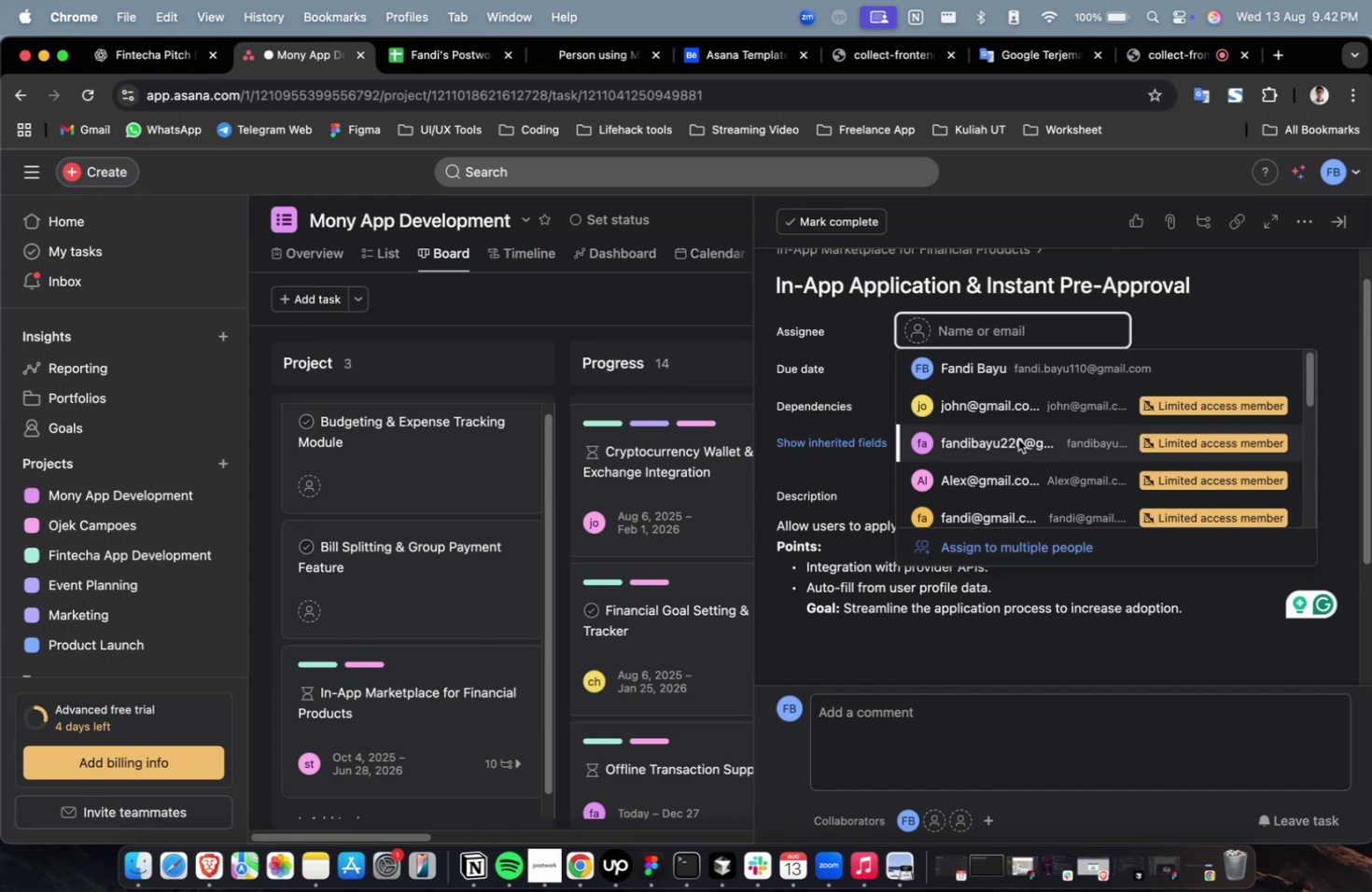 
left_click([1018, 436])
 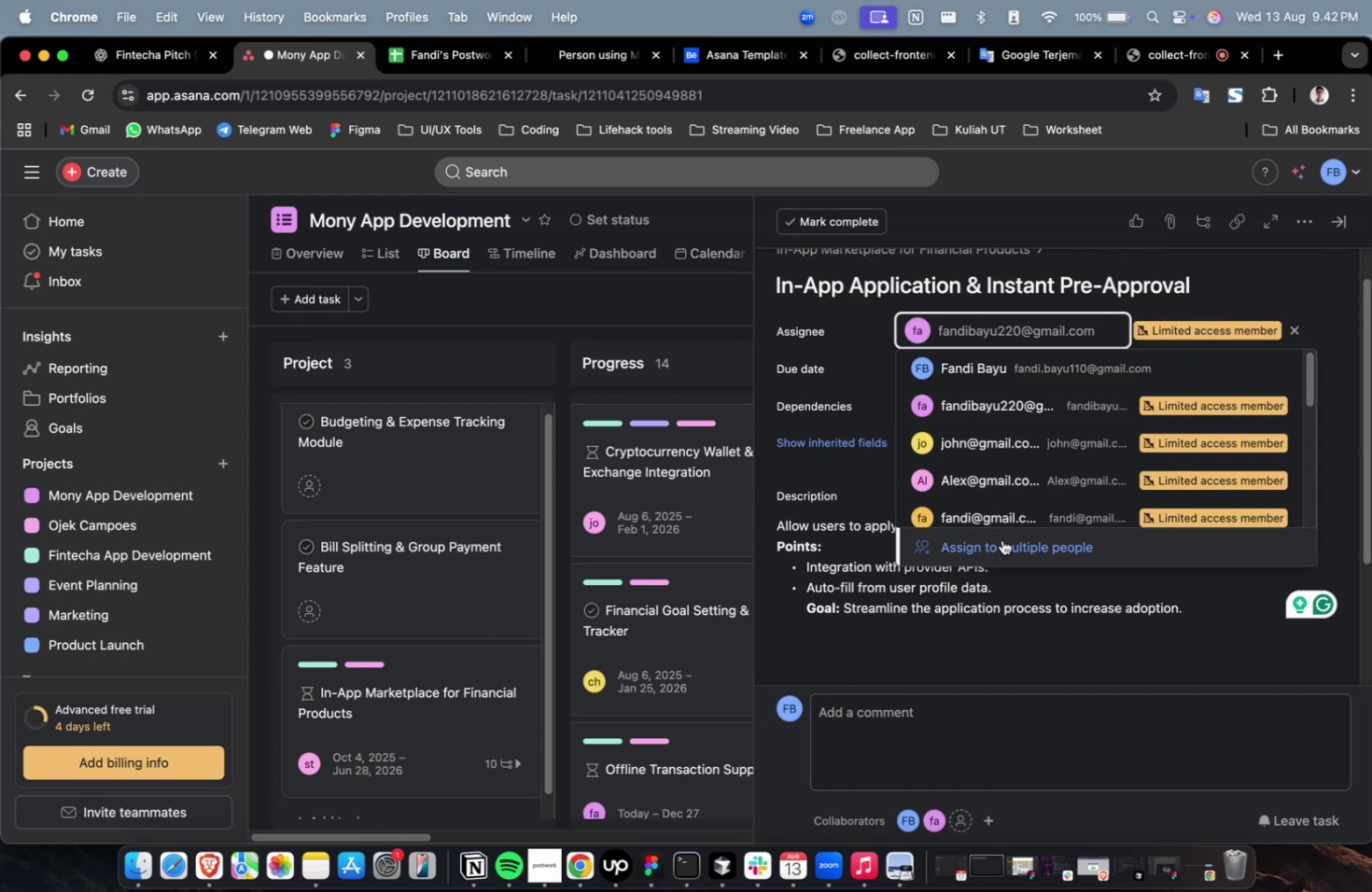 
left_click([1024, 521])
 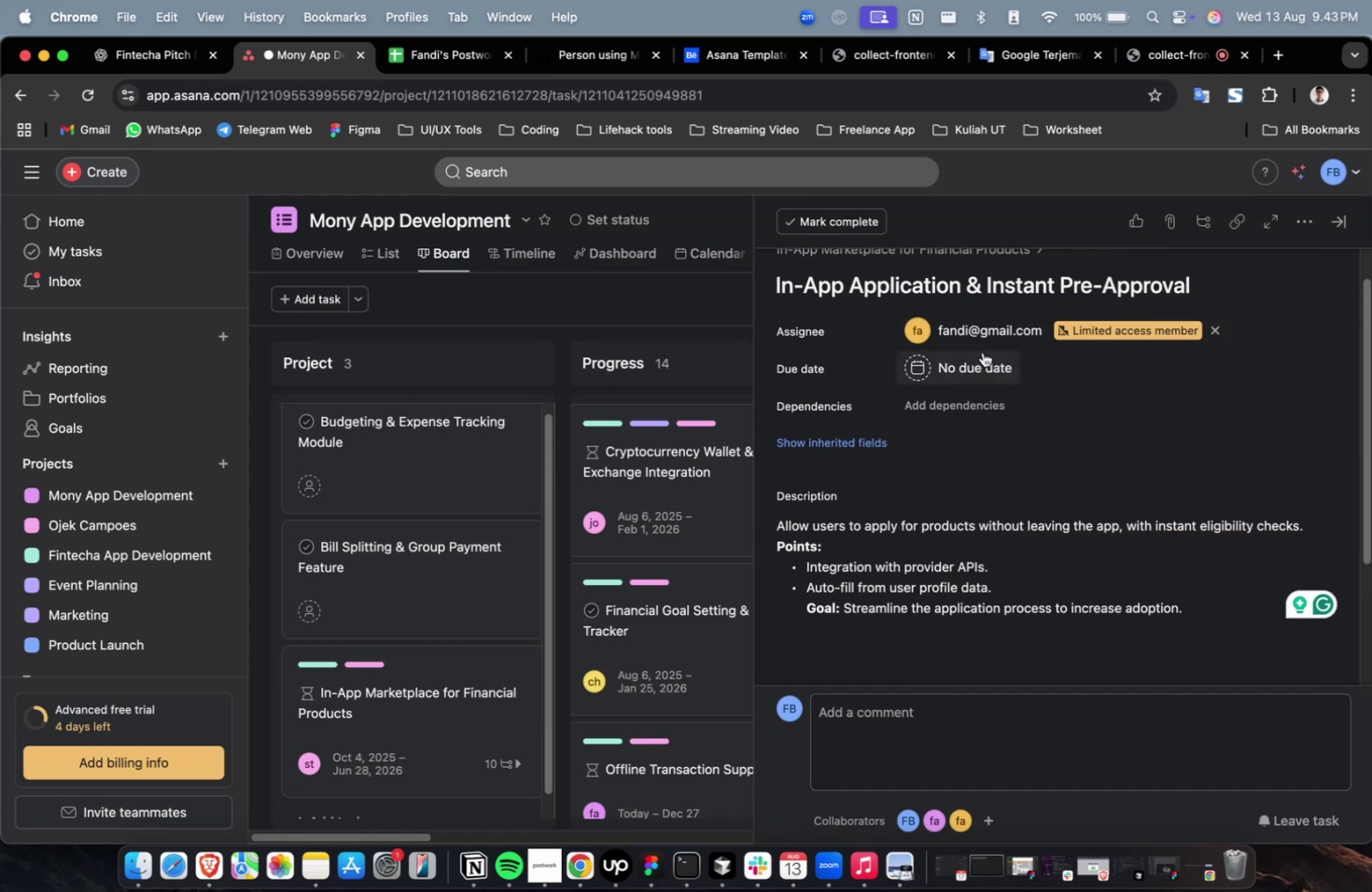 
double_click([982, 352])
 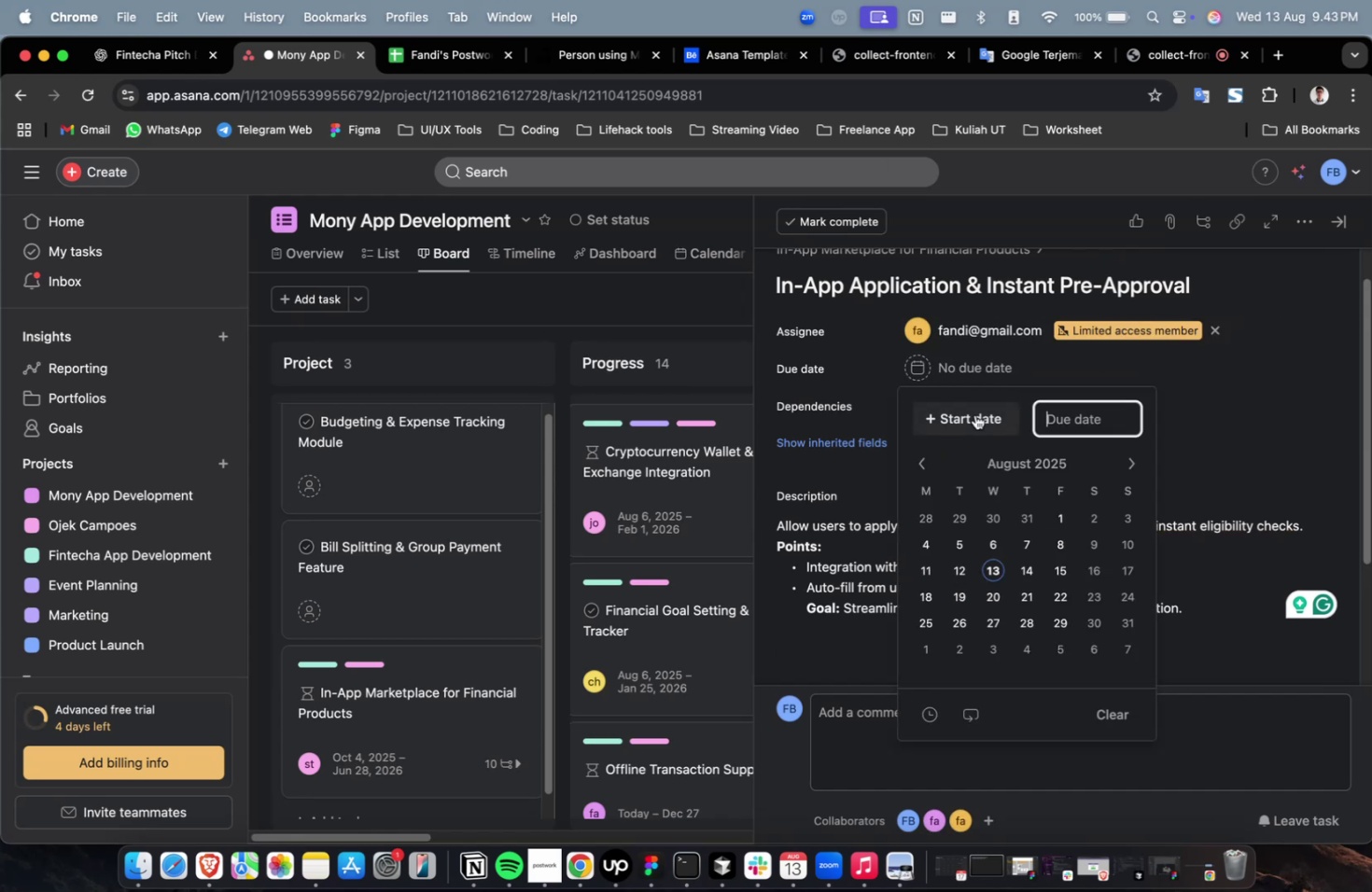 
triple_click([974, 414])
 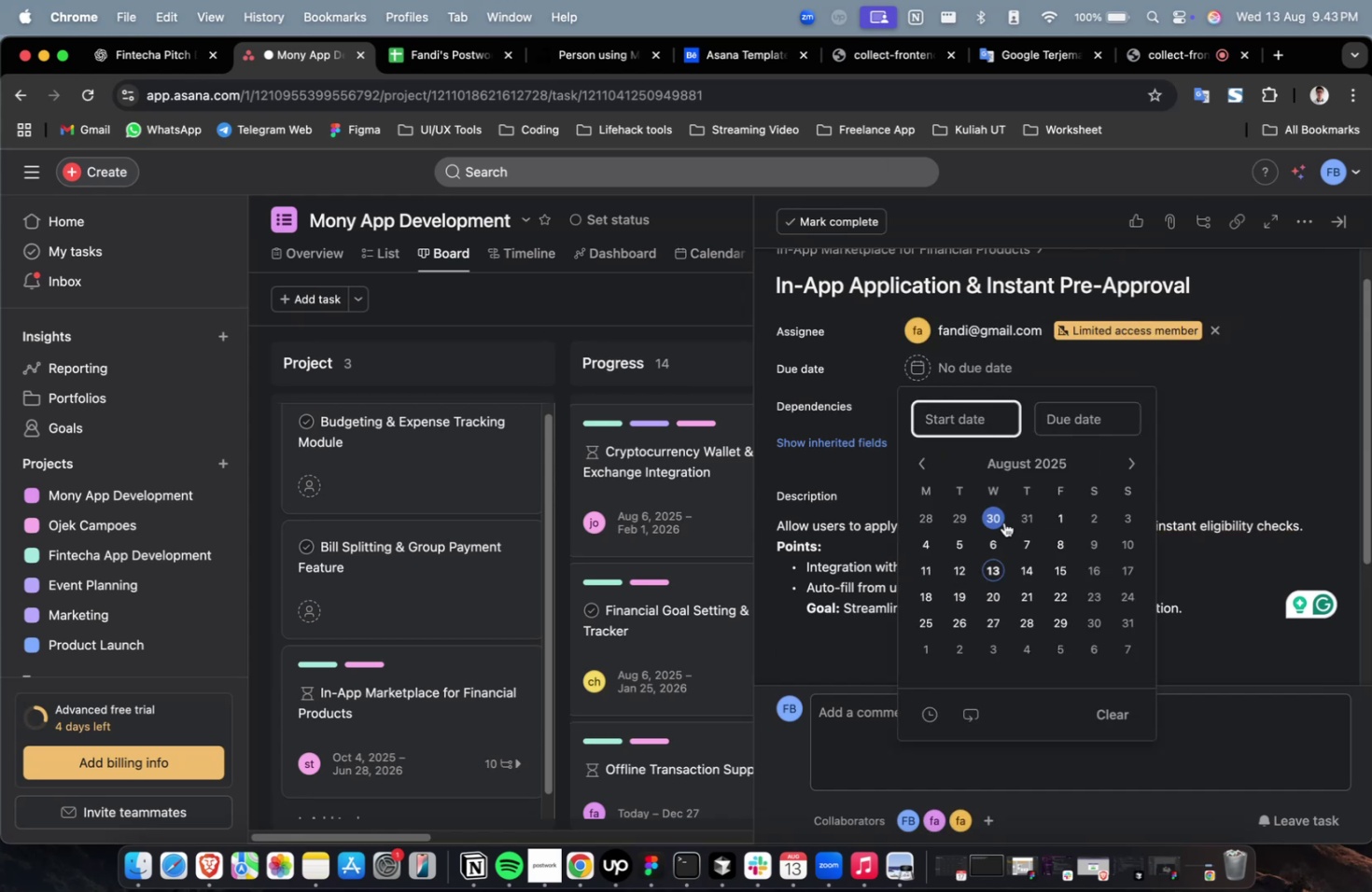 
left_click([1001, 521])
 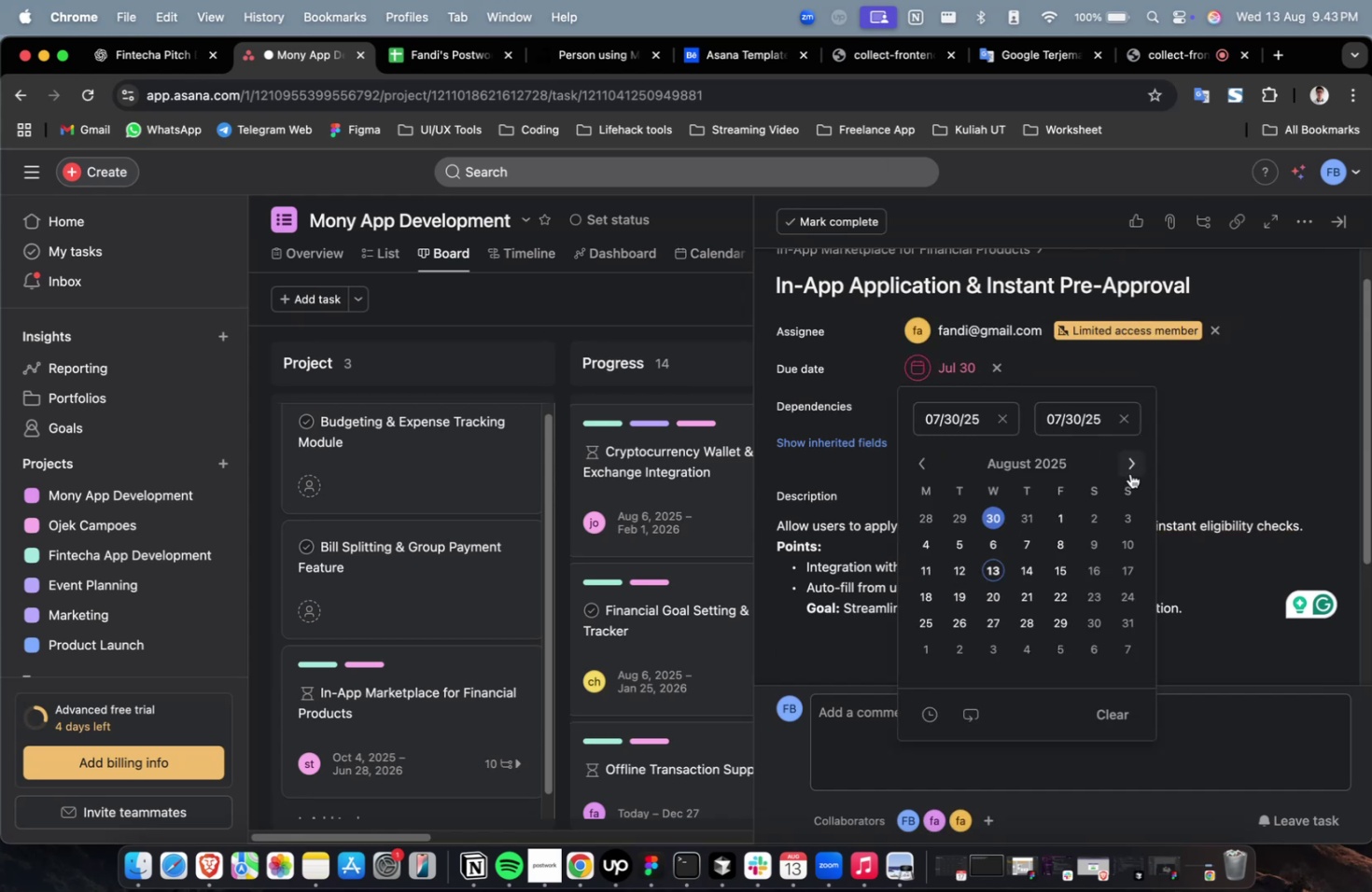 
double_click([1129, 473])
 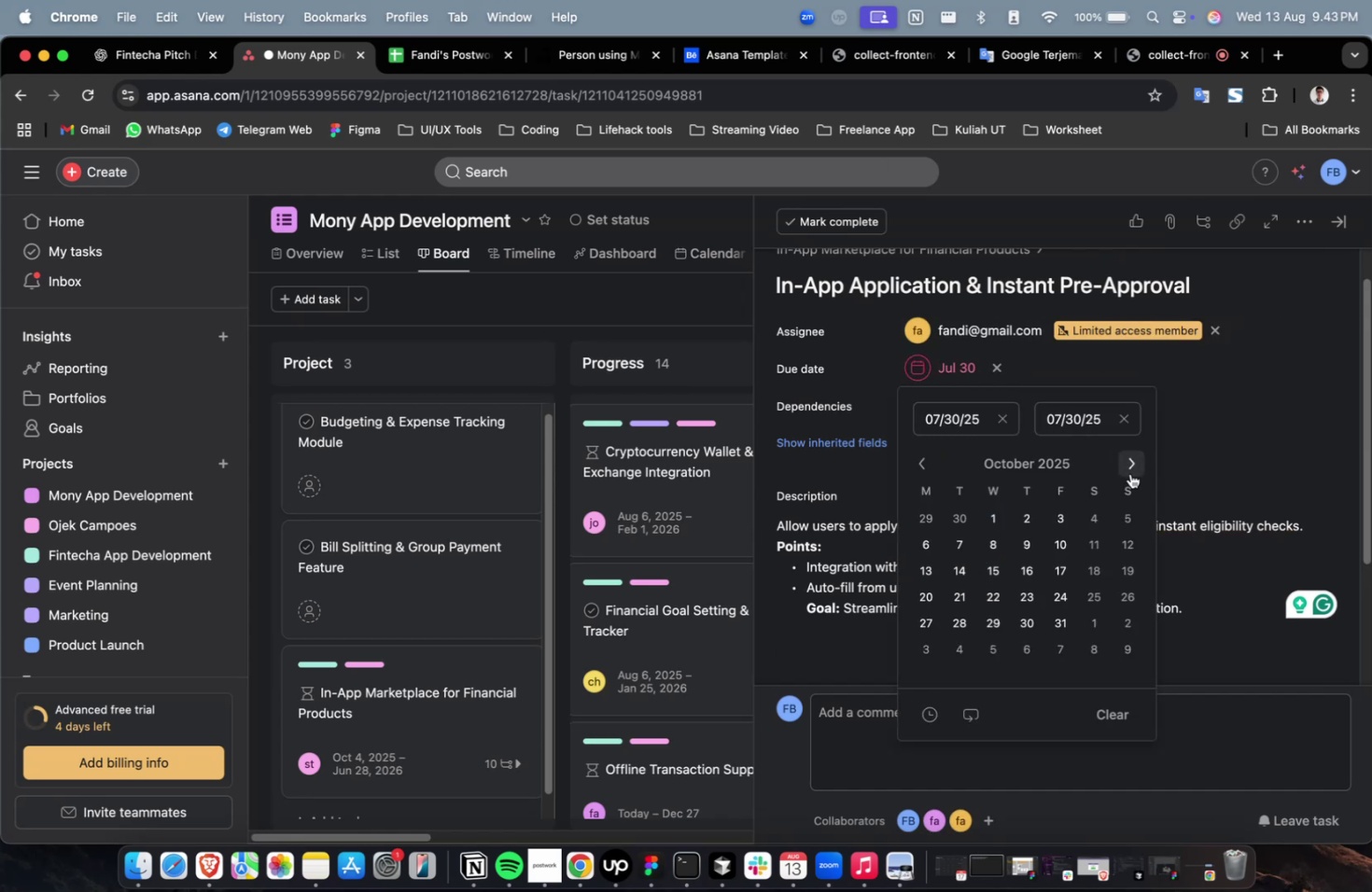 
triple_click([1129, 473])
 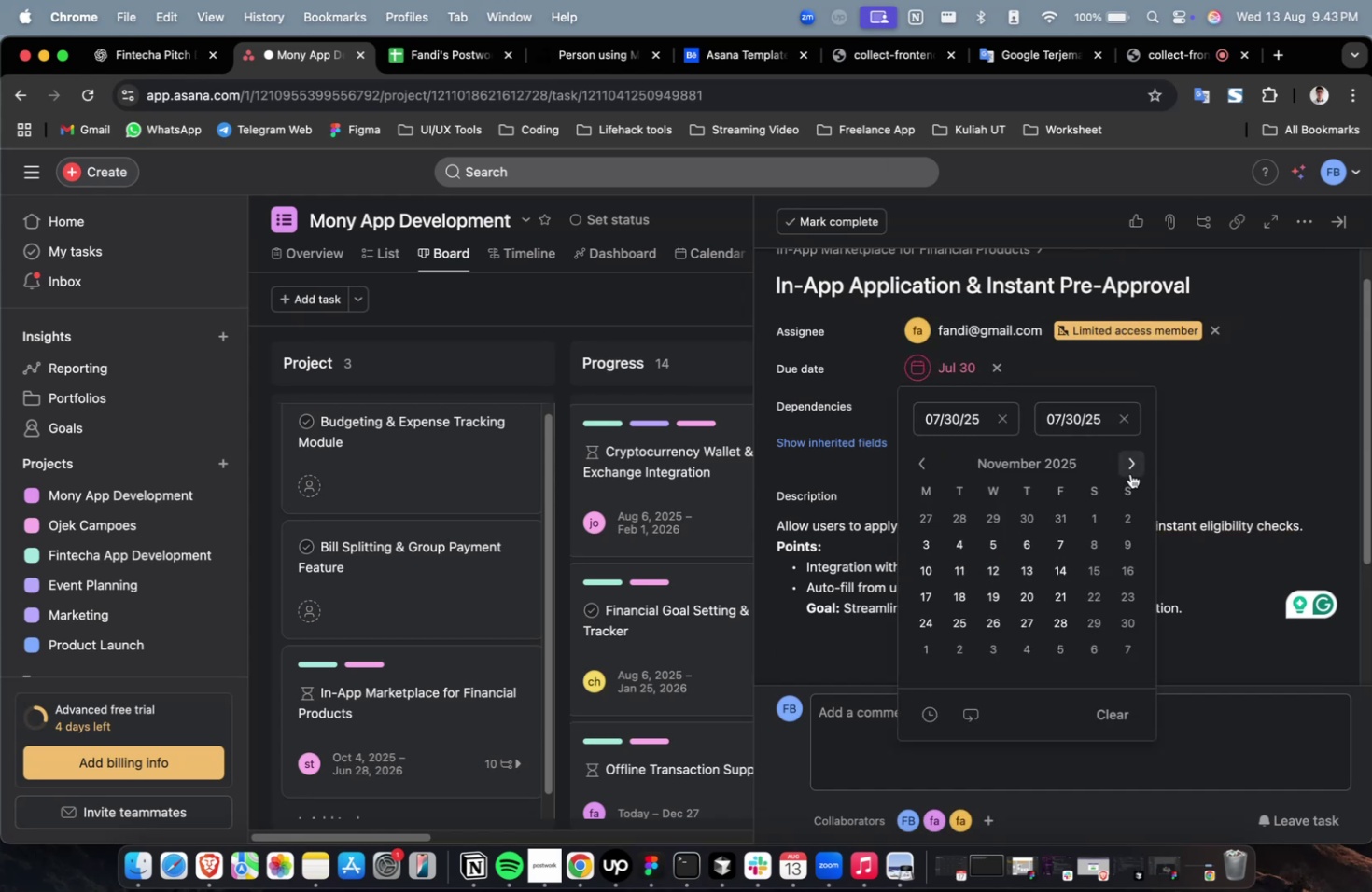 
triple_click([1129, 473])
 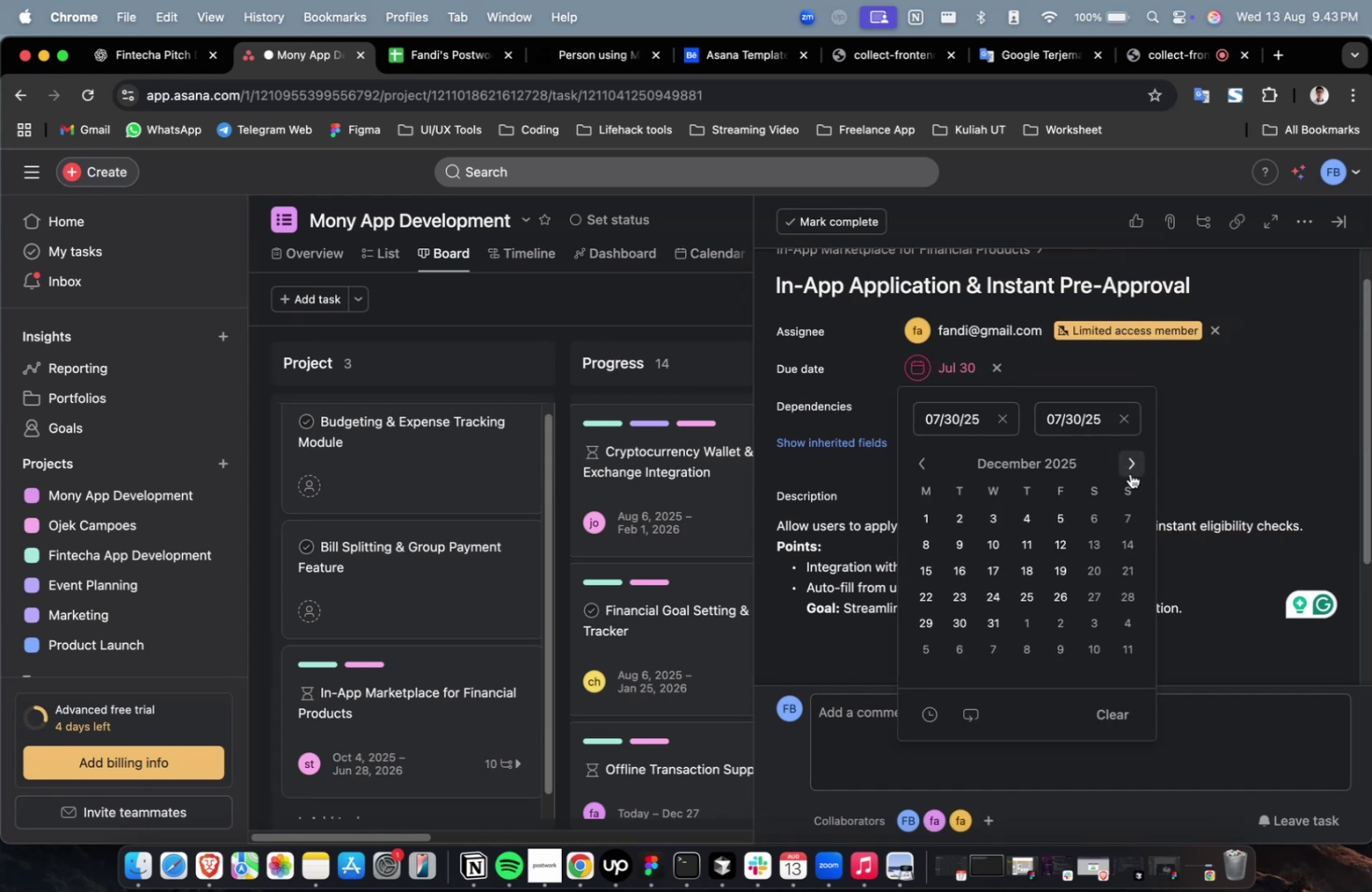 
triple_click([1129, 473])
 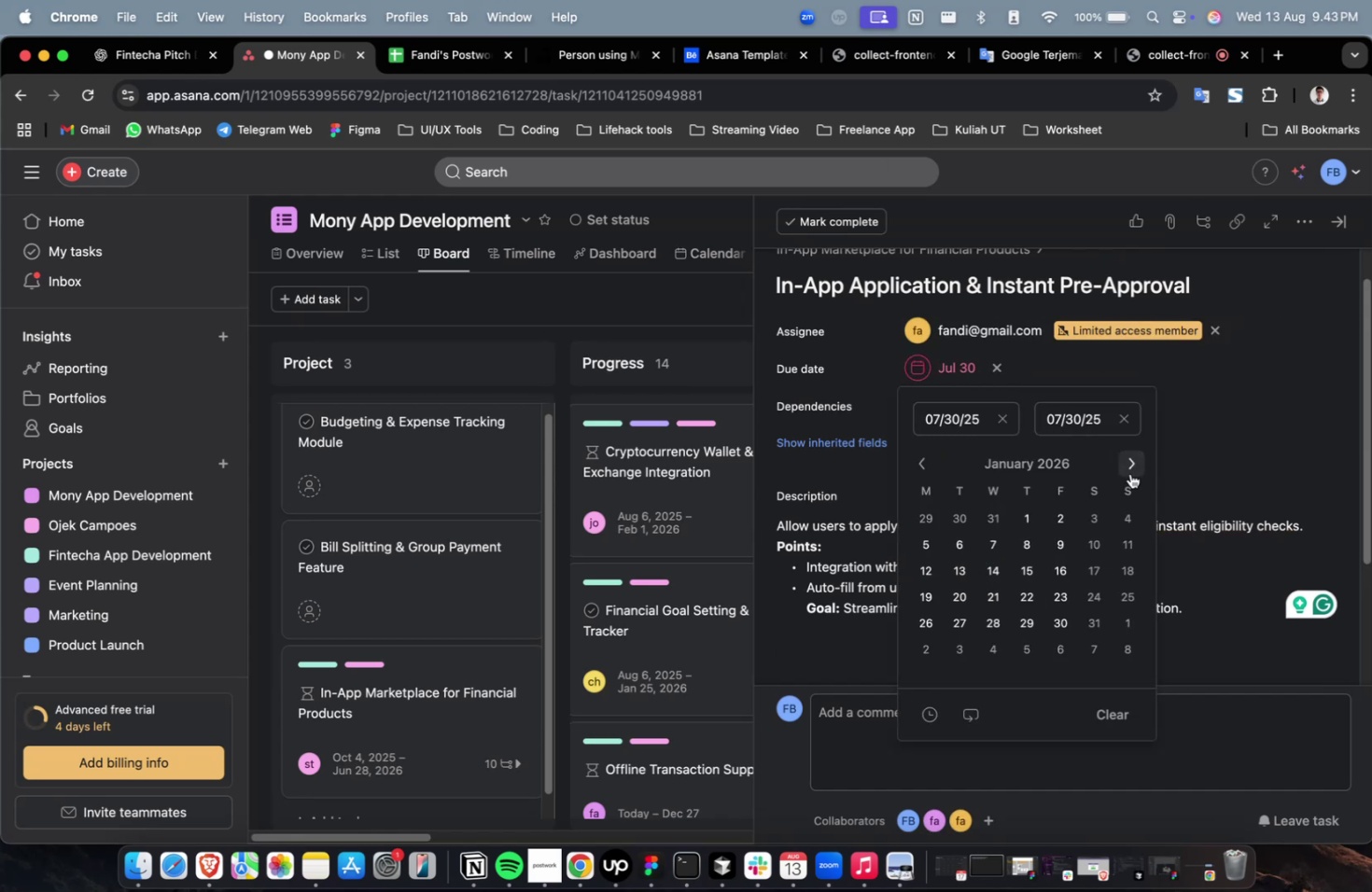 
triple_click([1129, 473])
 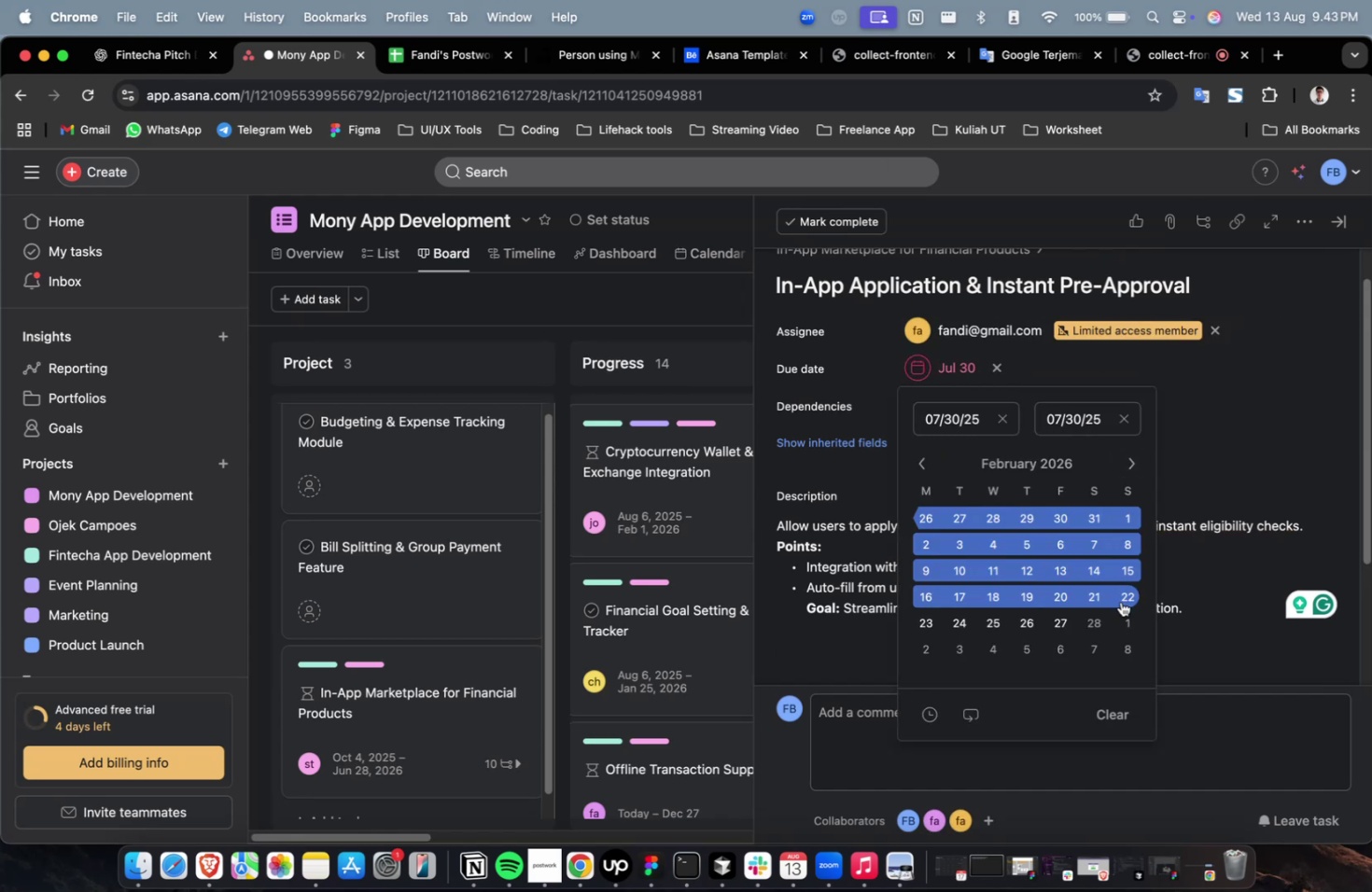 
left_click([1122, 599])
 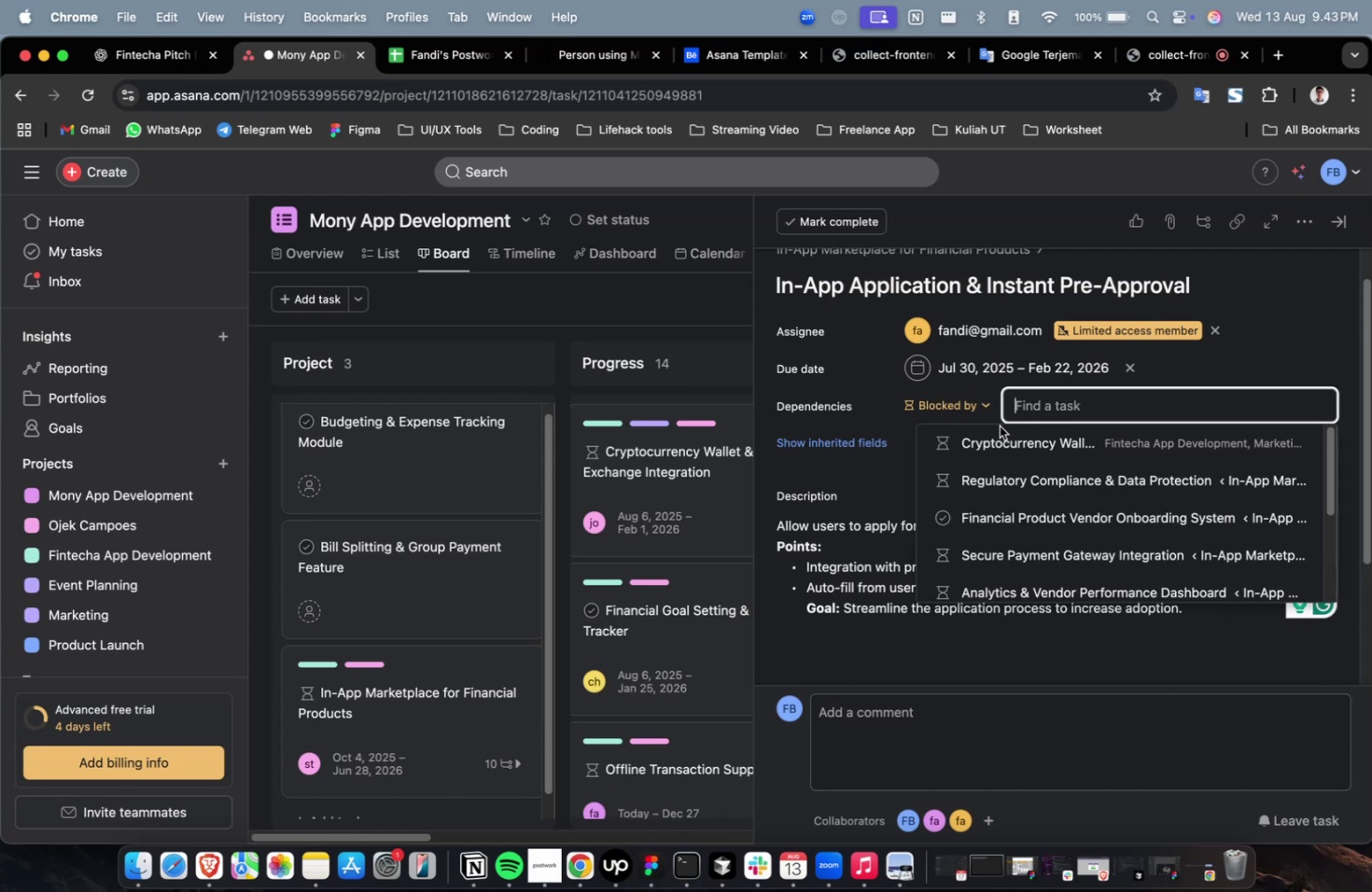 
triple_click([1001, 440])
 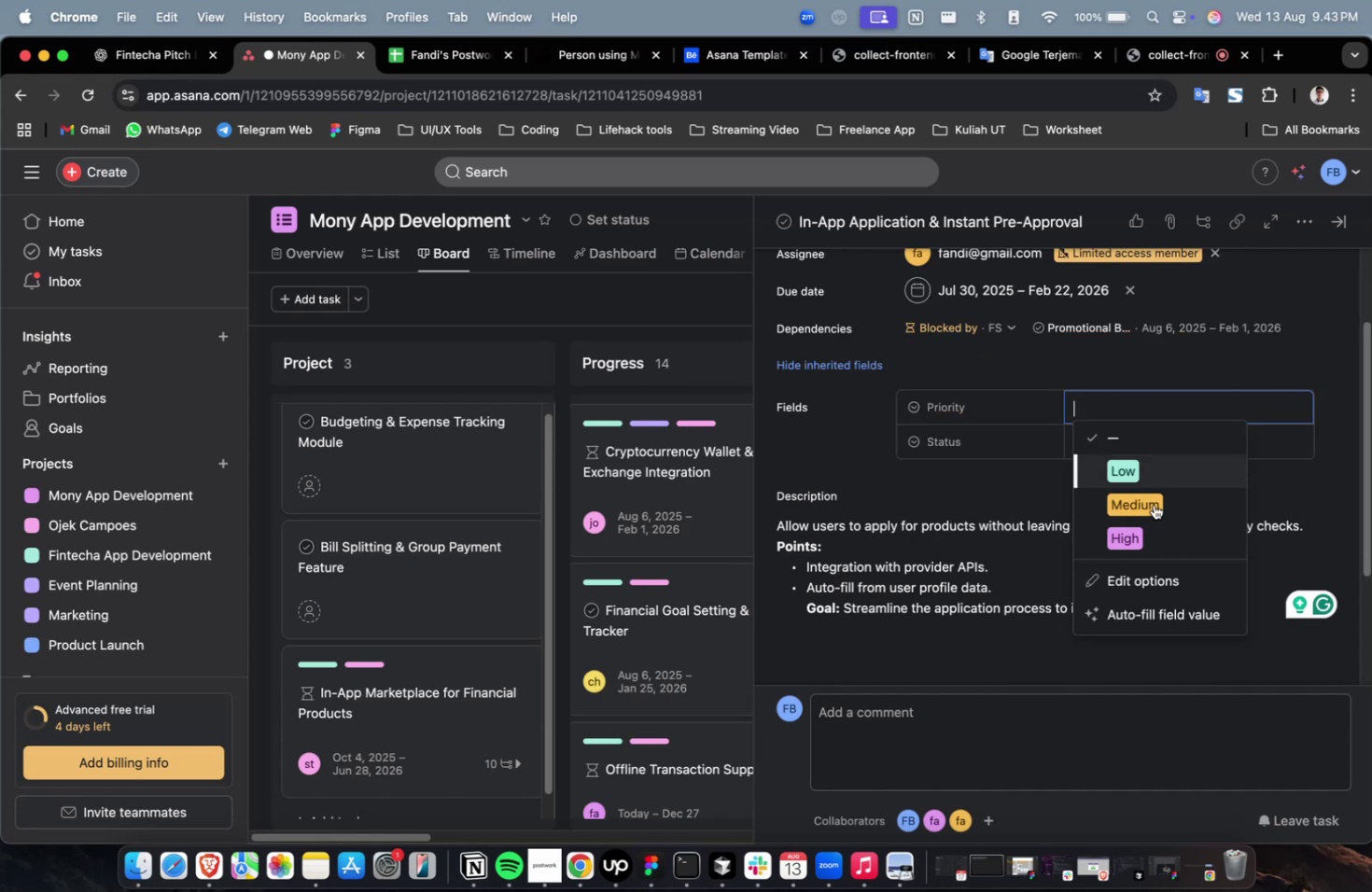 
triple_click([1155, 531])
 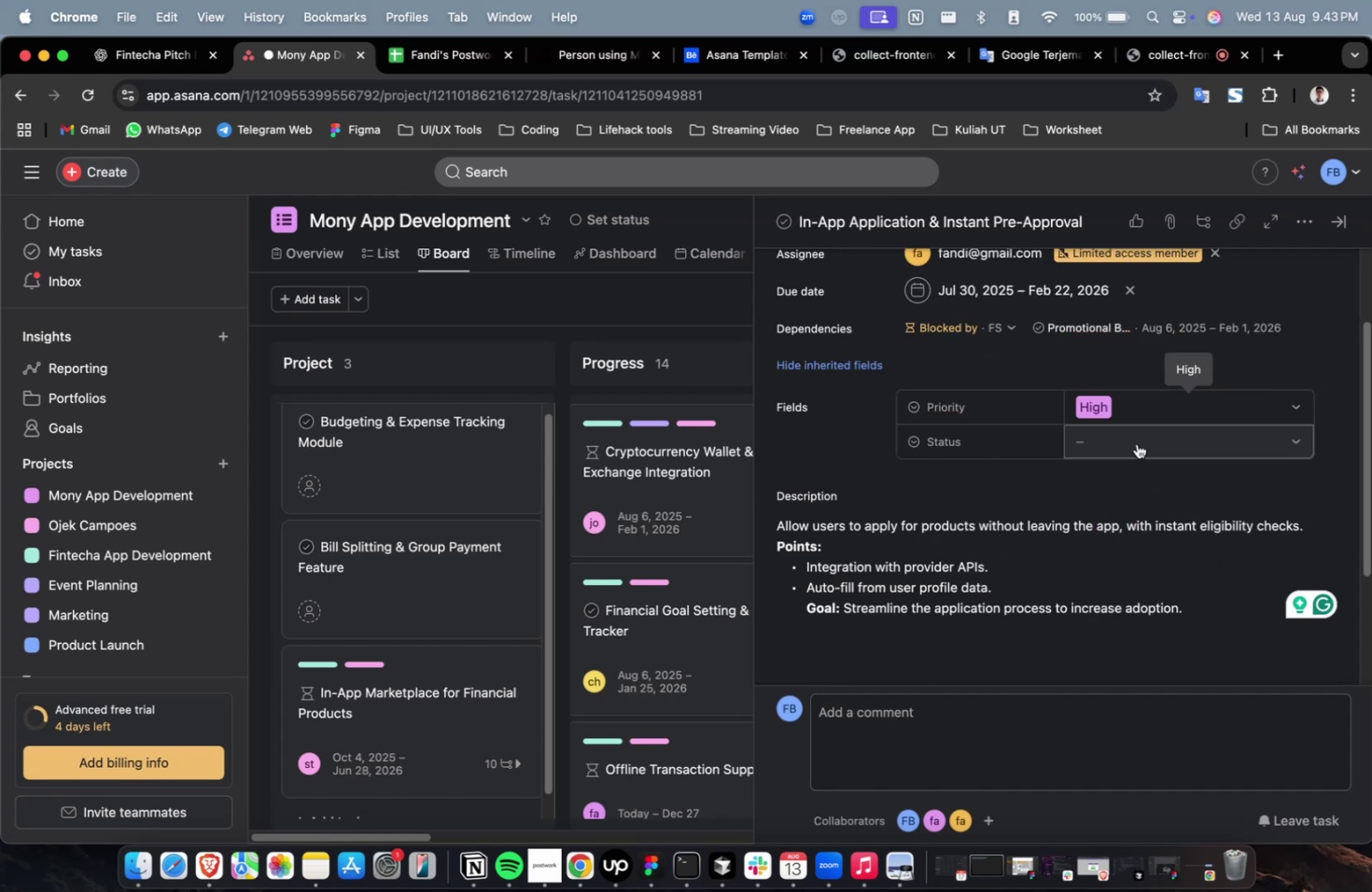 
triple_click([1136, 443])
 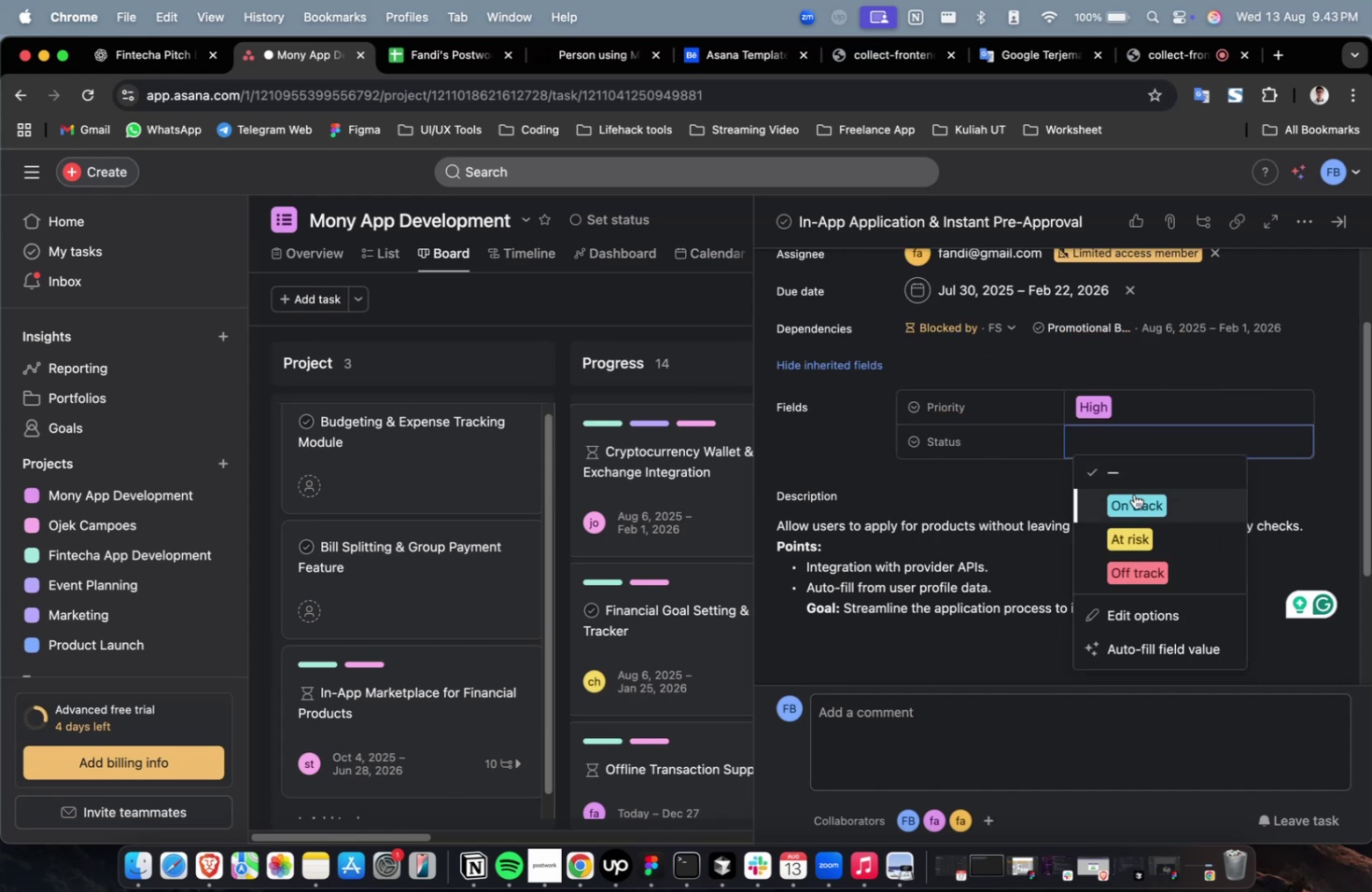 
triple_click([1133, 495])
 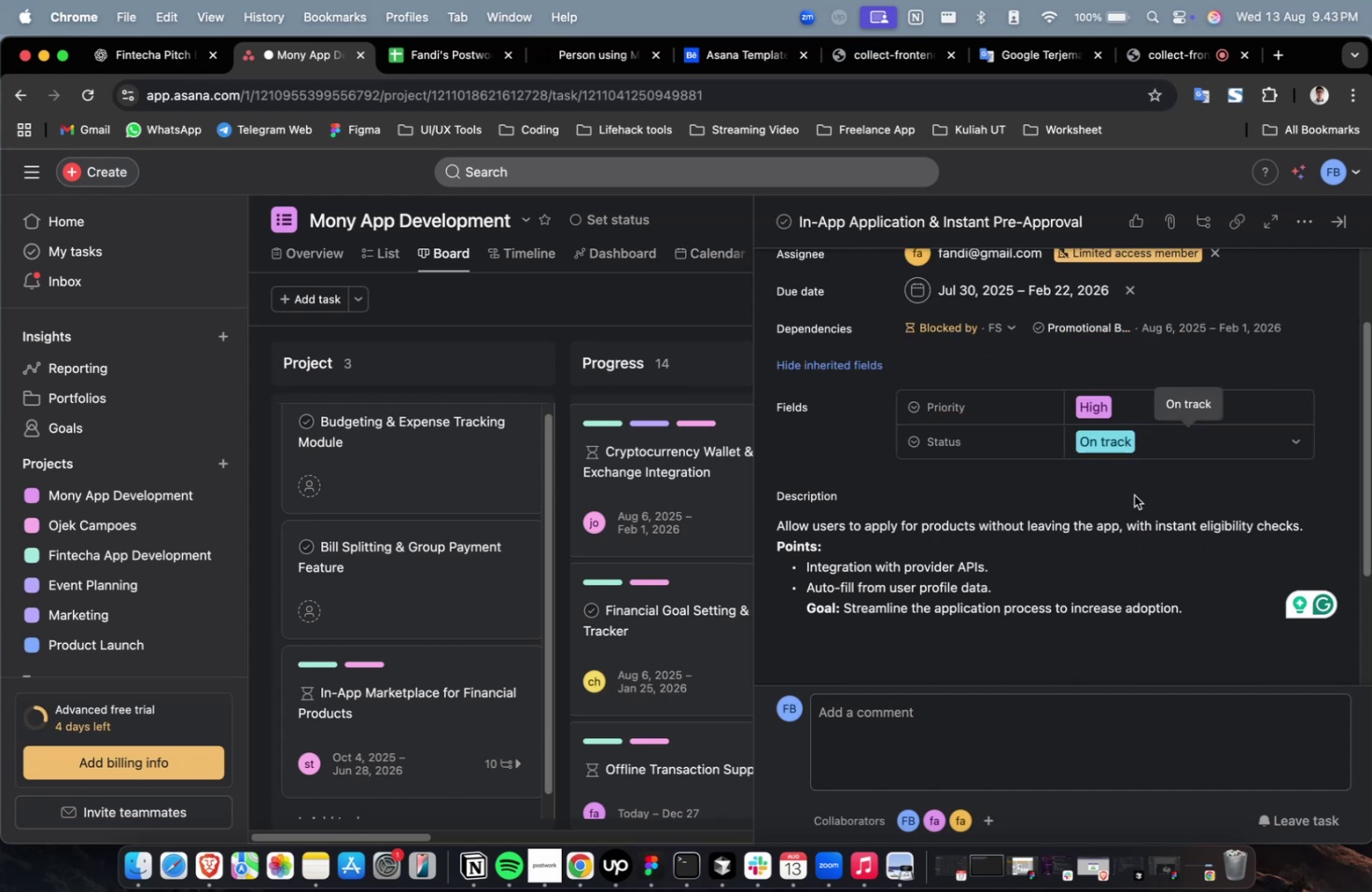 
scroll: coordinate [1149, 519], scroll_direction: down, amount: 38.0
 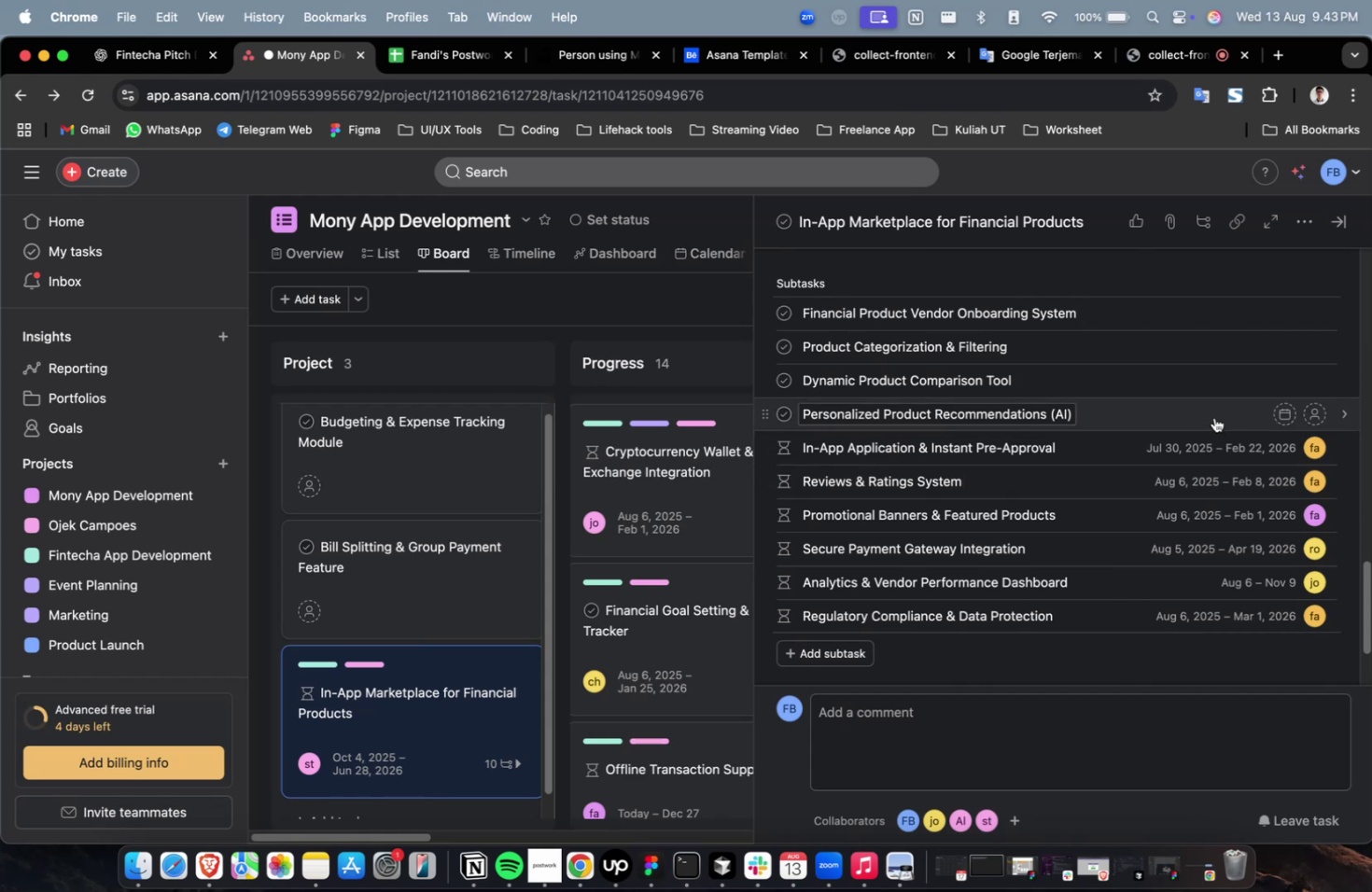 
left_click([1212, 416])
 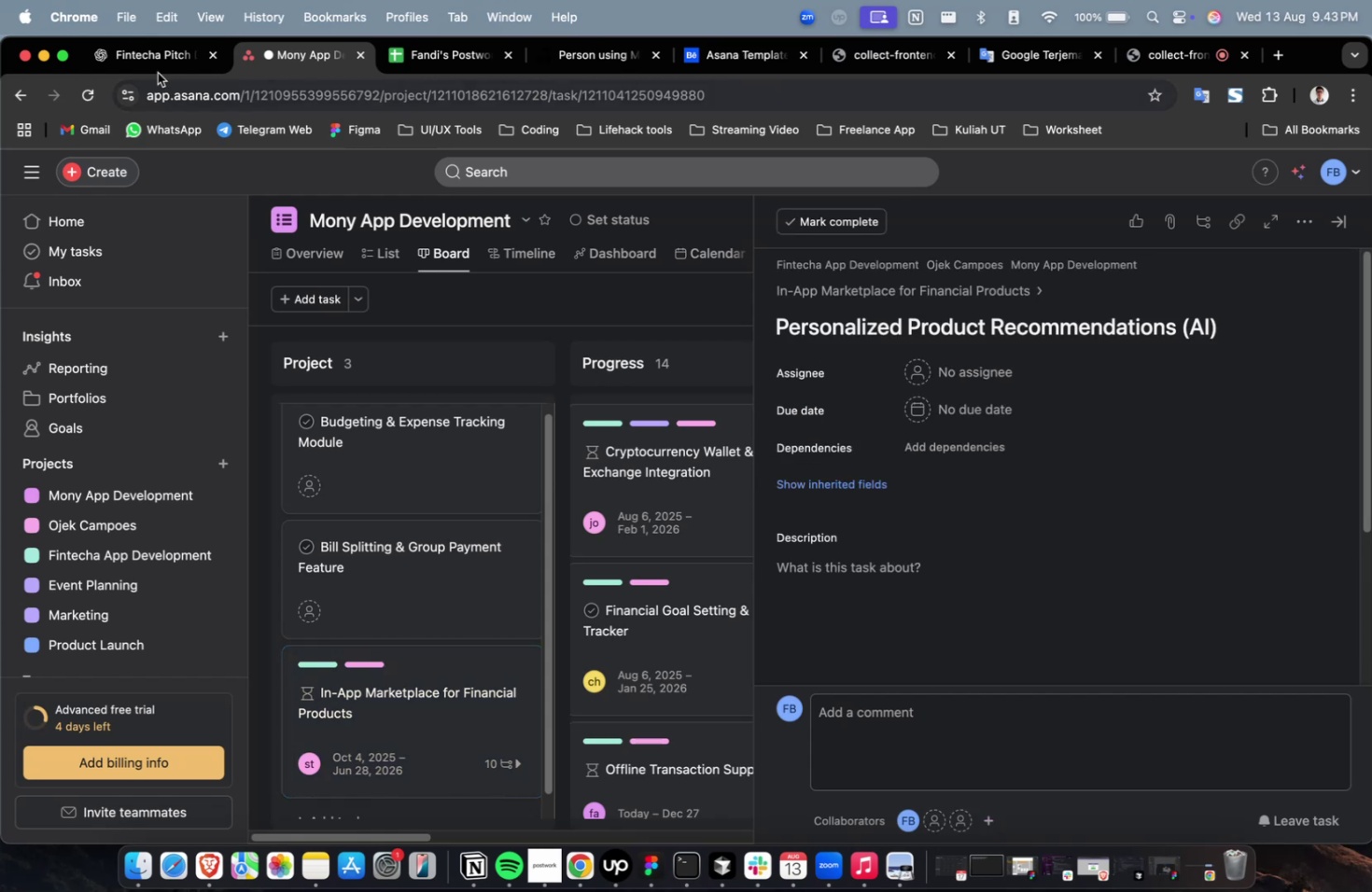 
left_click([153, 63])
 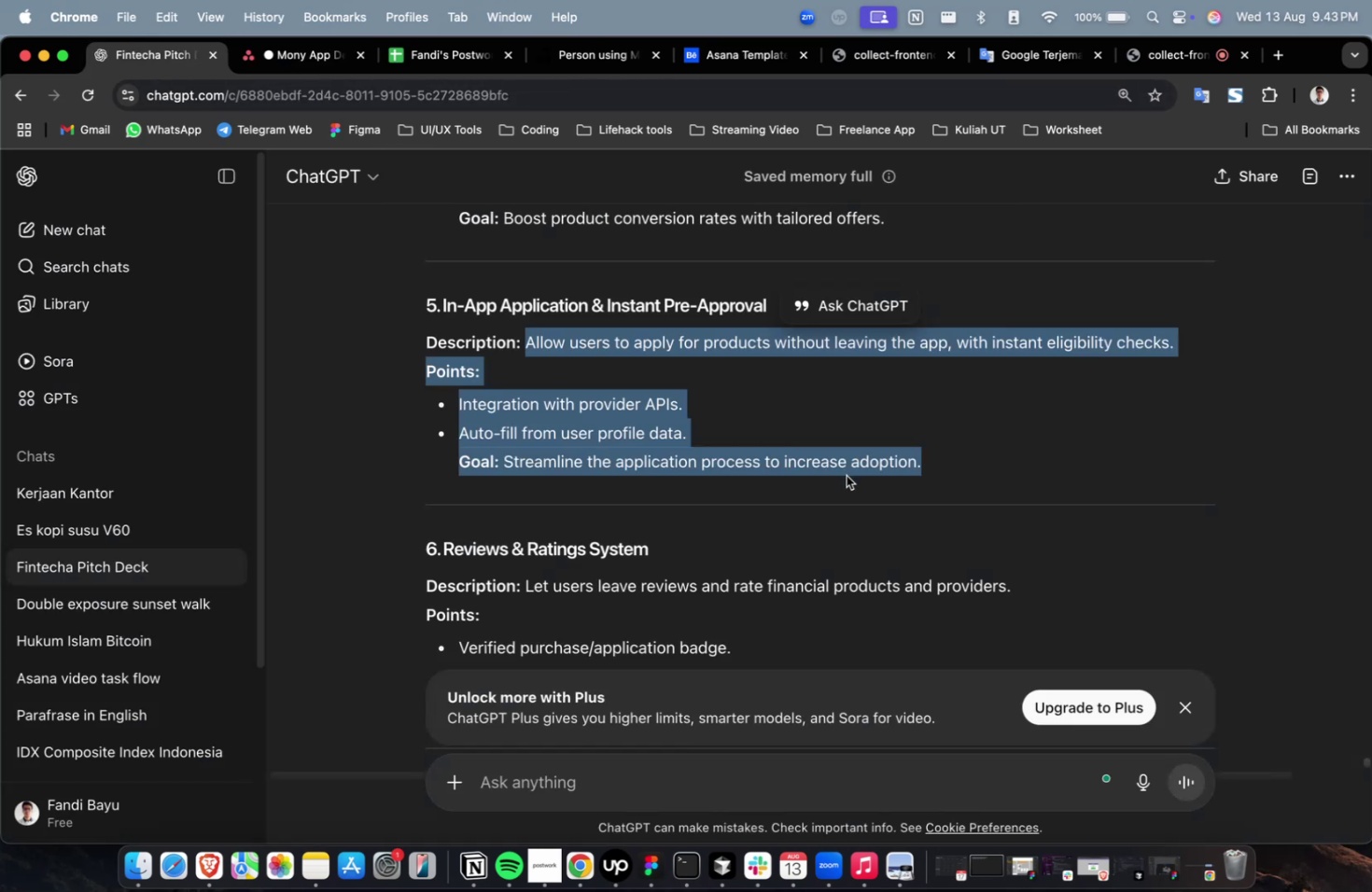 
scroll: coordinate [878, 491], scroll_direction: up, amount: 7.0
 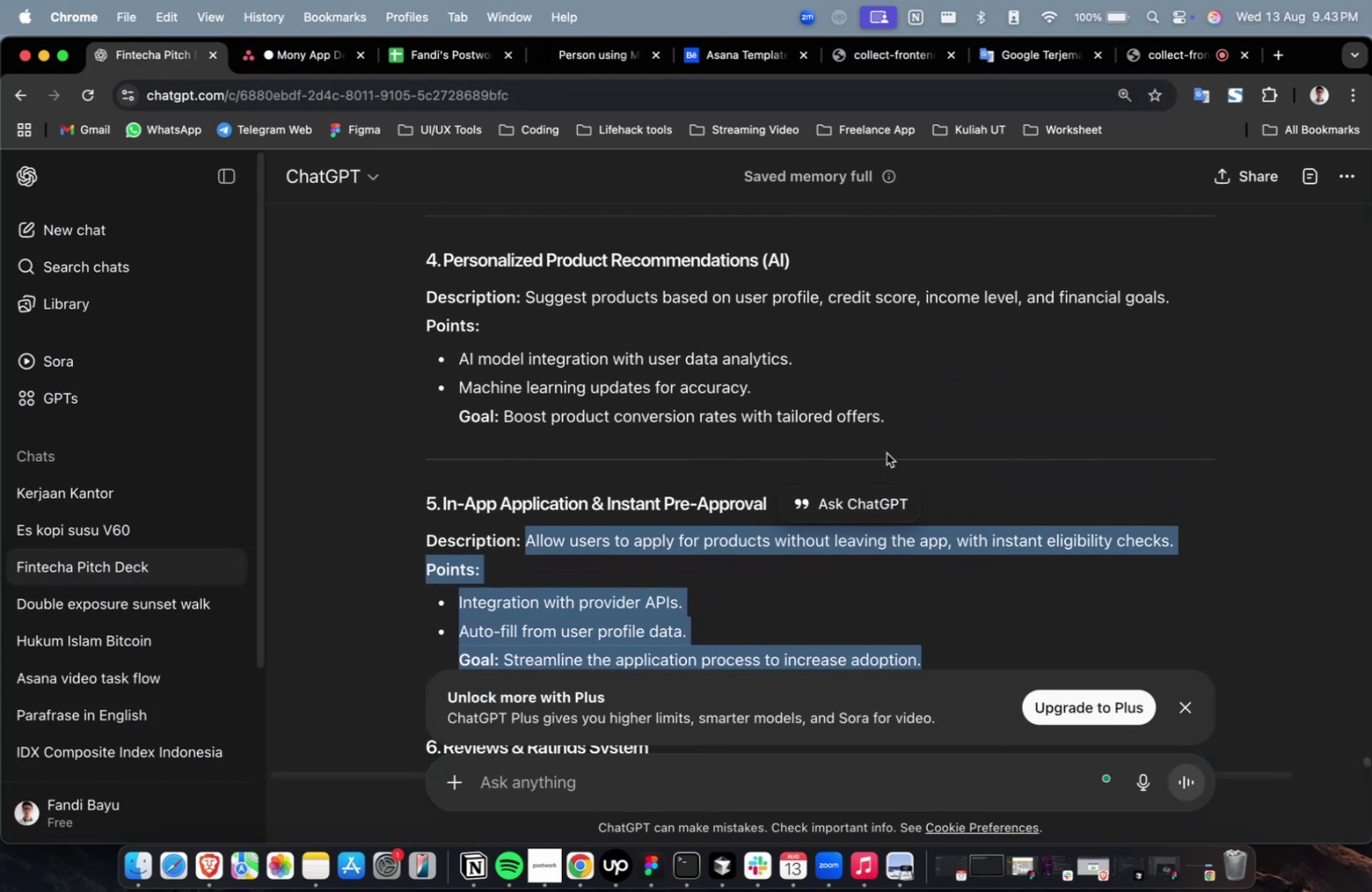 
left_click_drag(start_coordinate=[899, 421], to_coordinate=[524, 302])
 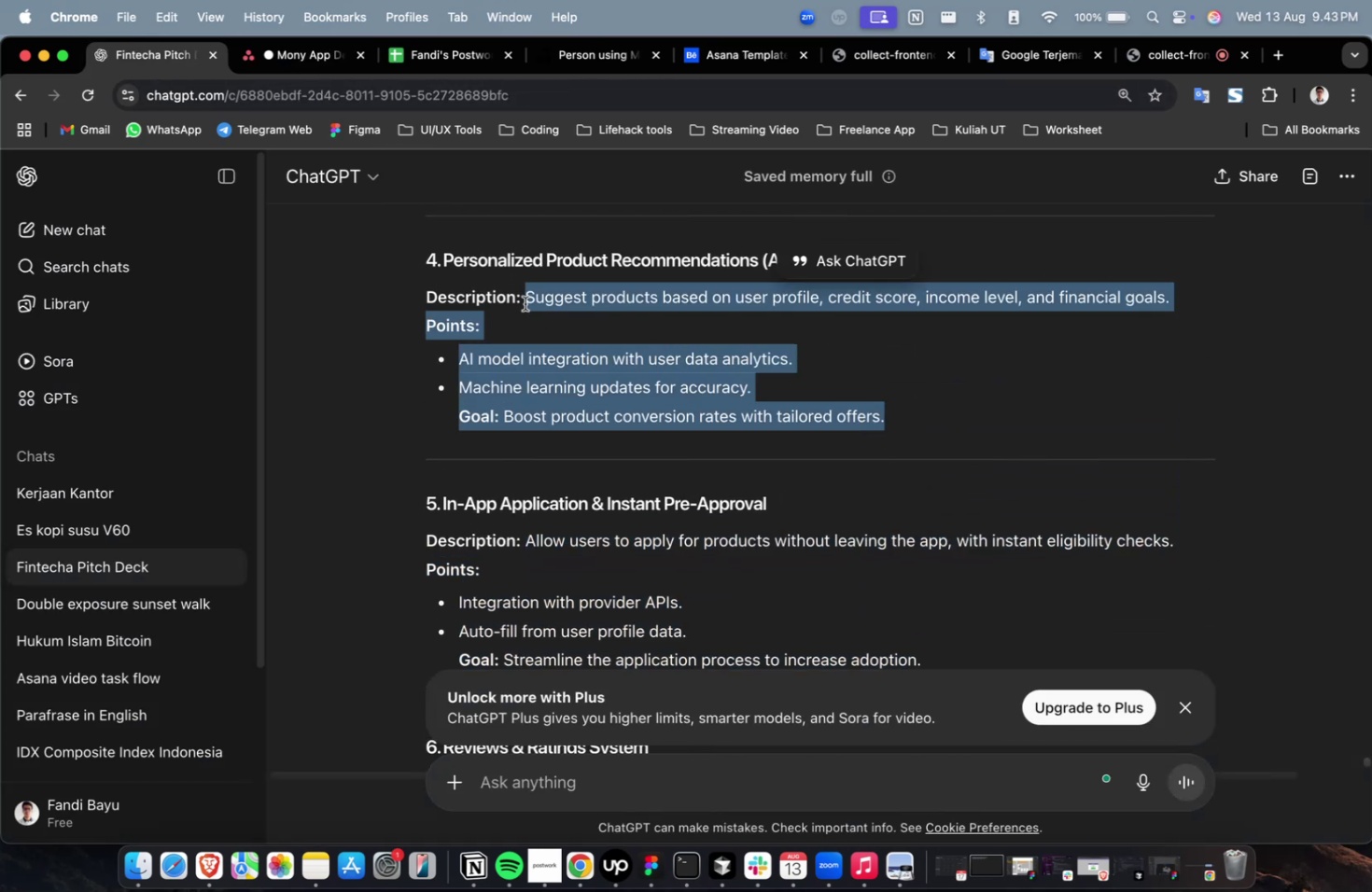 
key(Meta+C)
 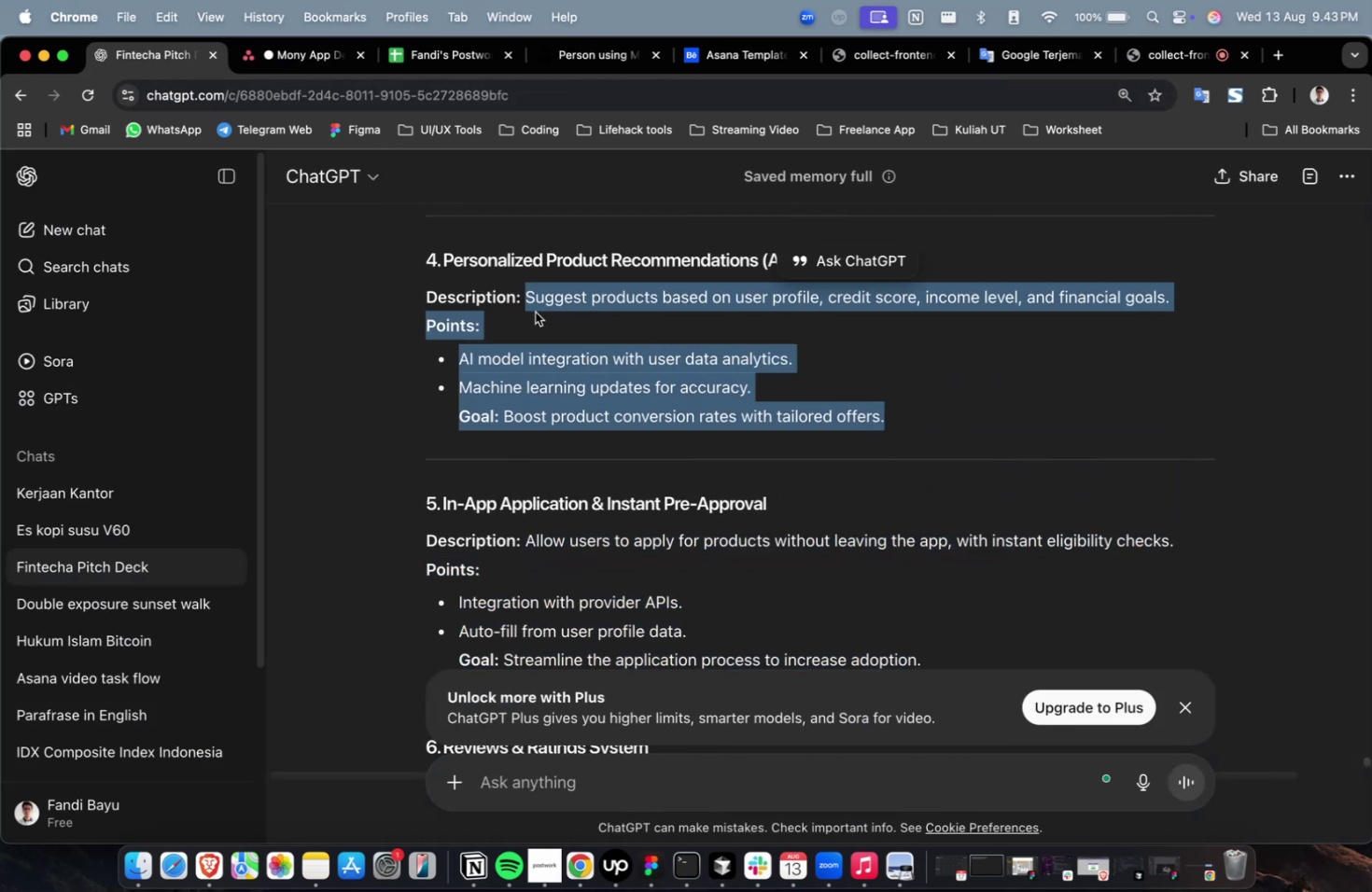 
key(Meta+C)
 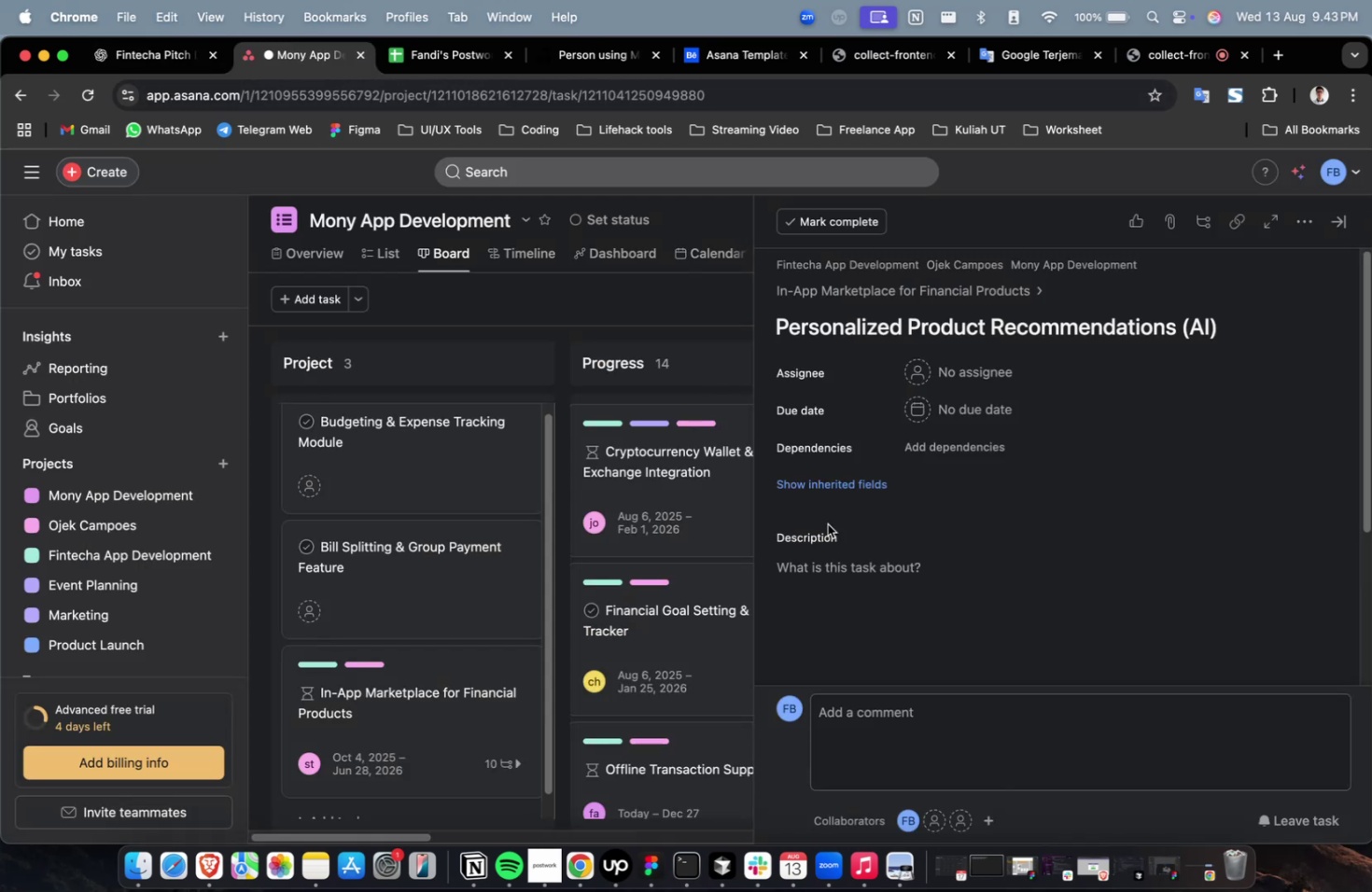 
double_click([867, 596])
 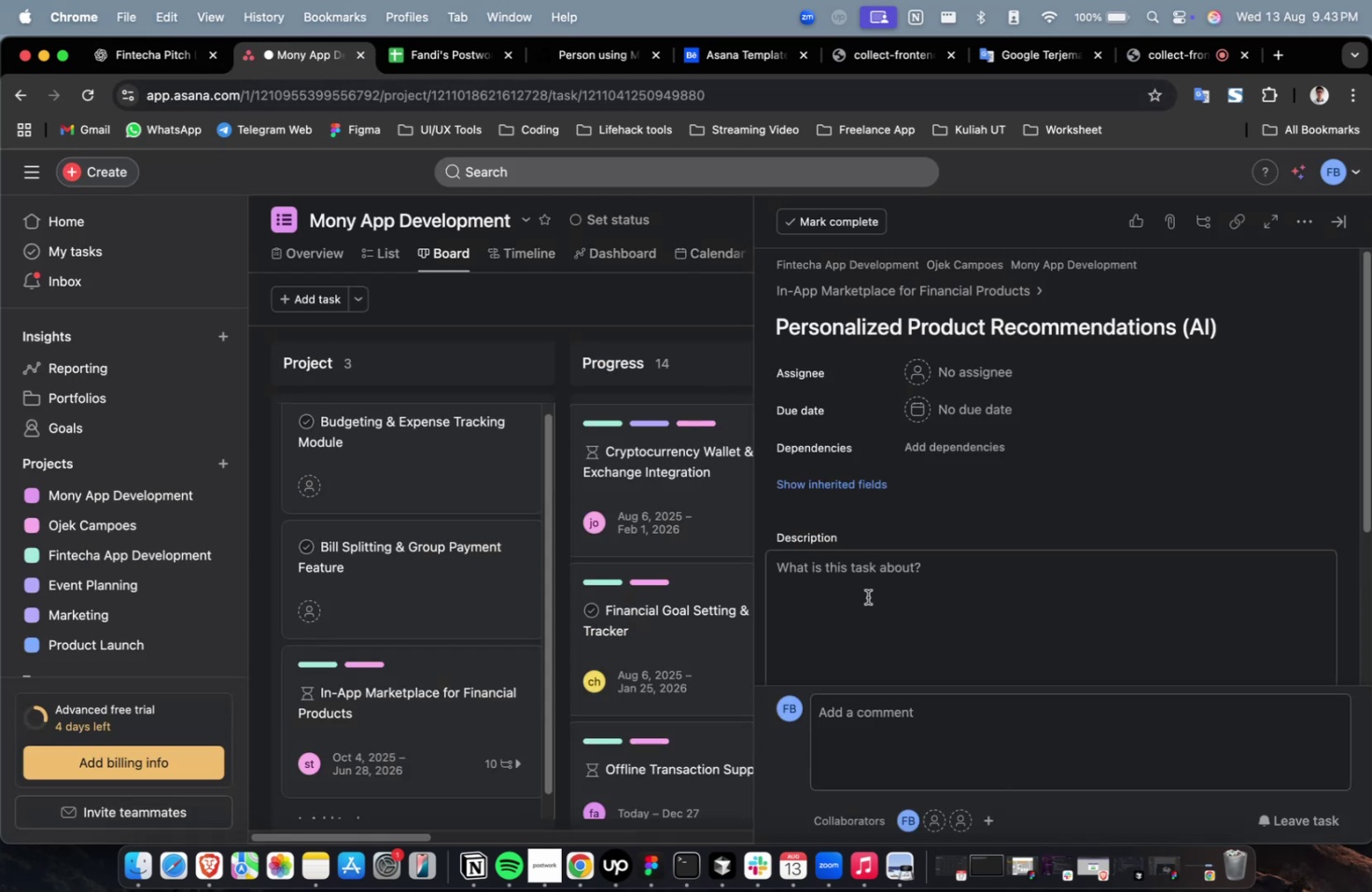 
key(Meta+V)
 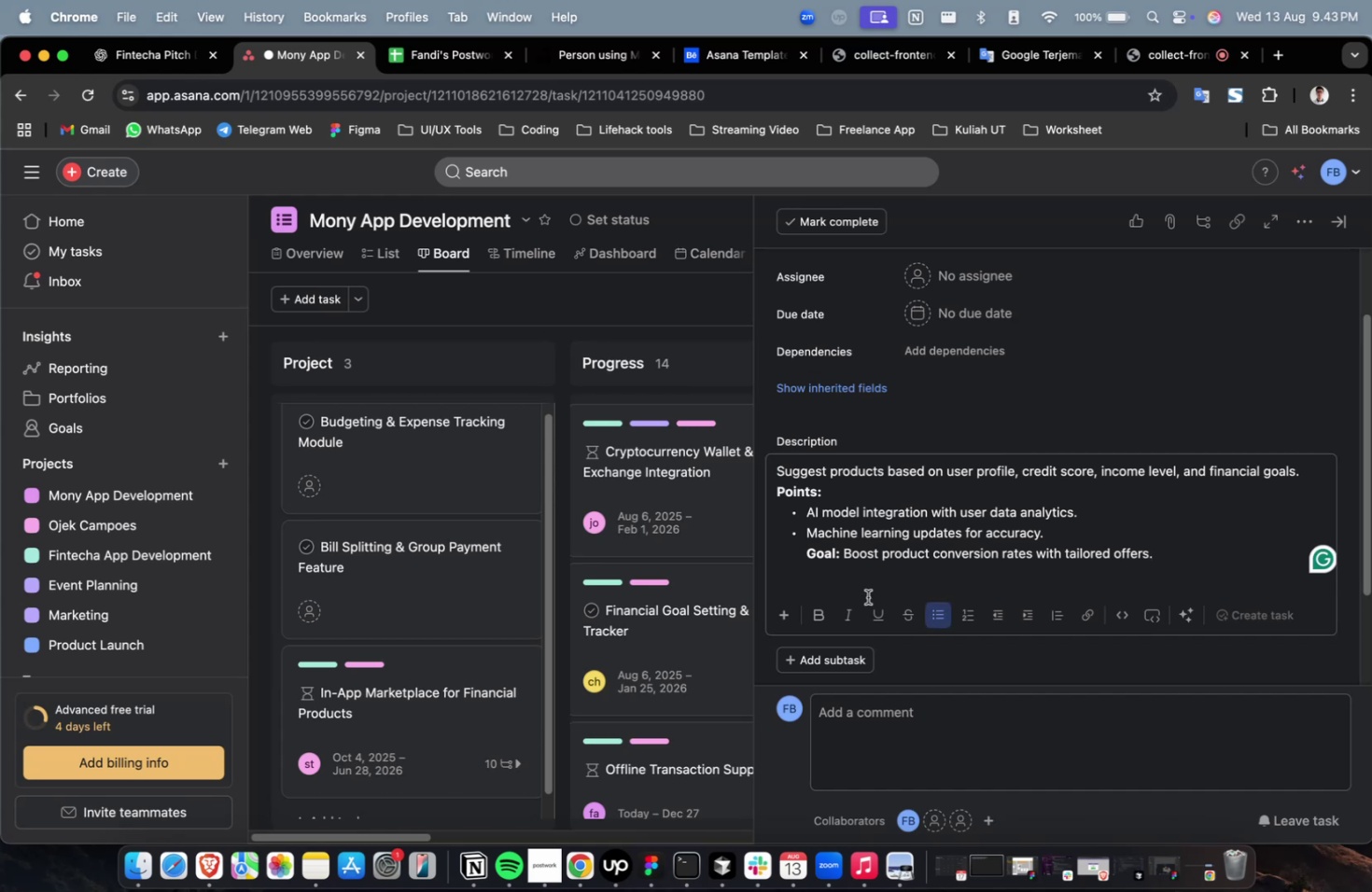 
scroll: coordinate [867, 596], scroll_direction: up, amount: 7.0
 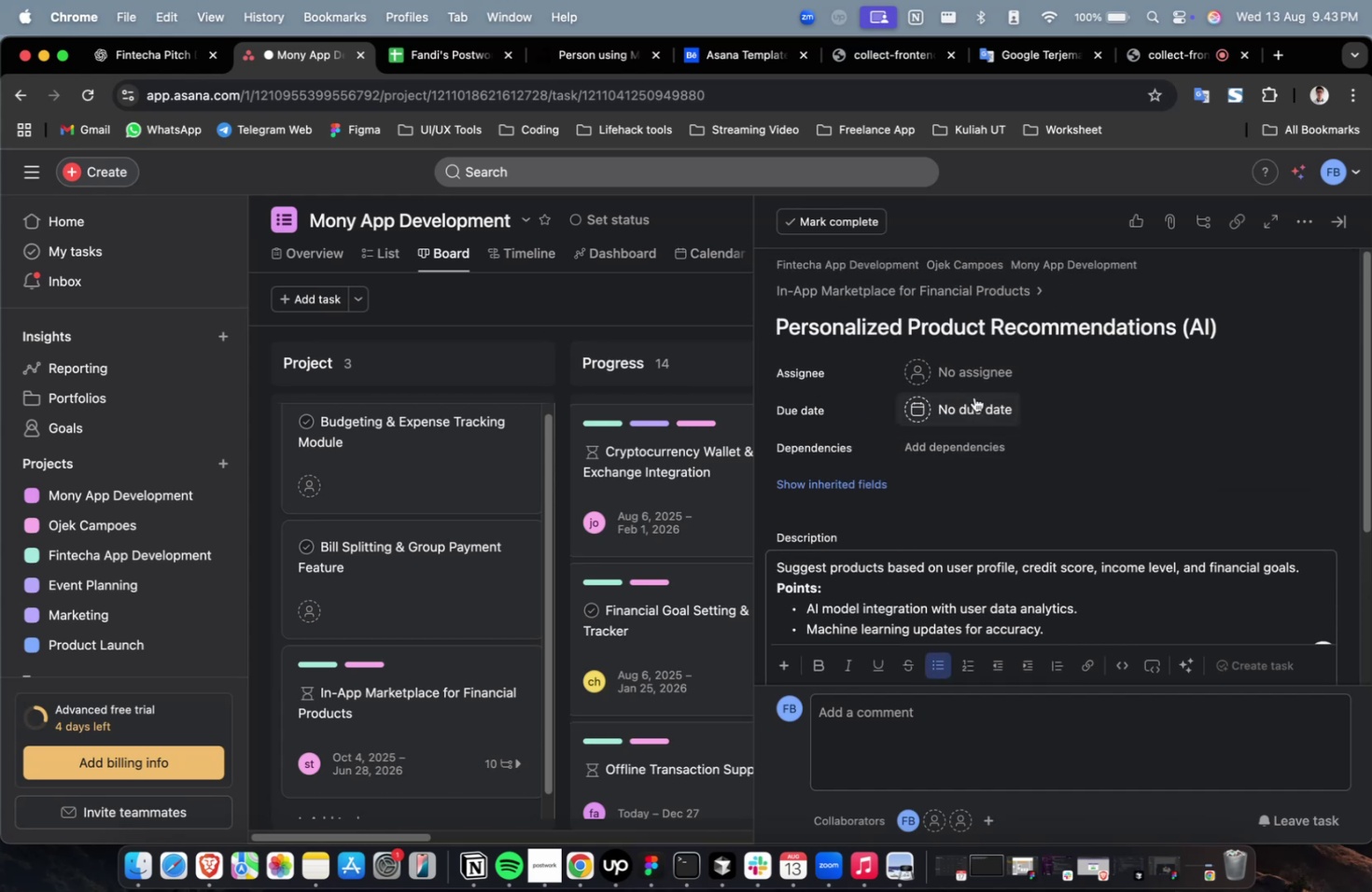 
left_click([973, 372])
 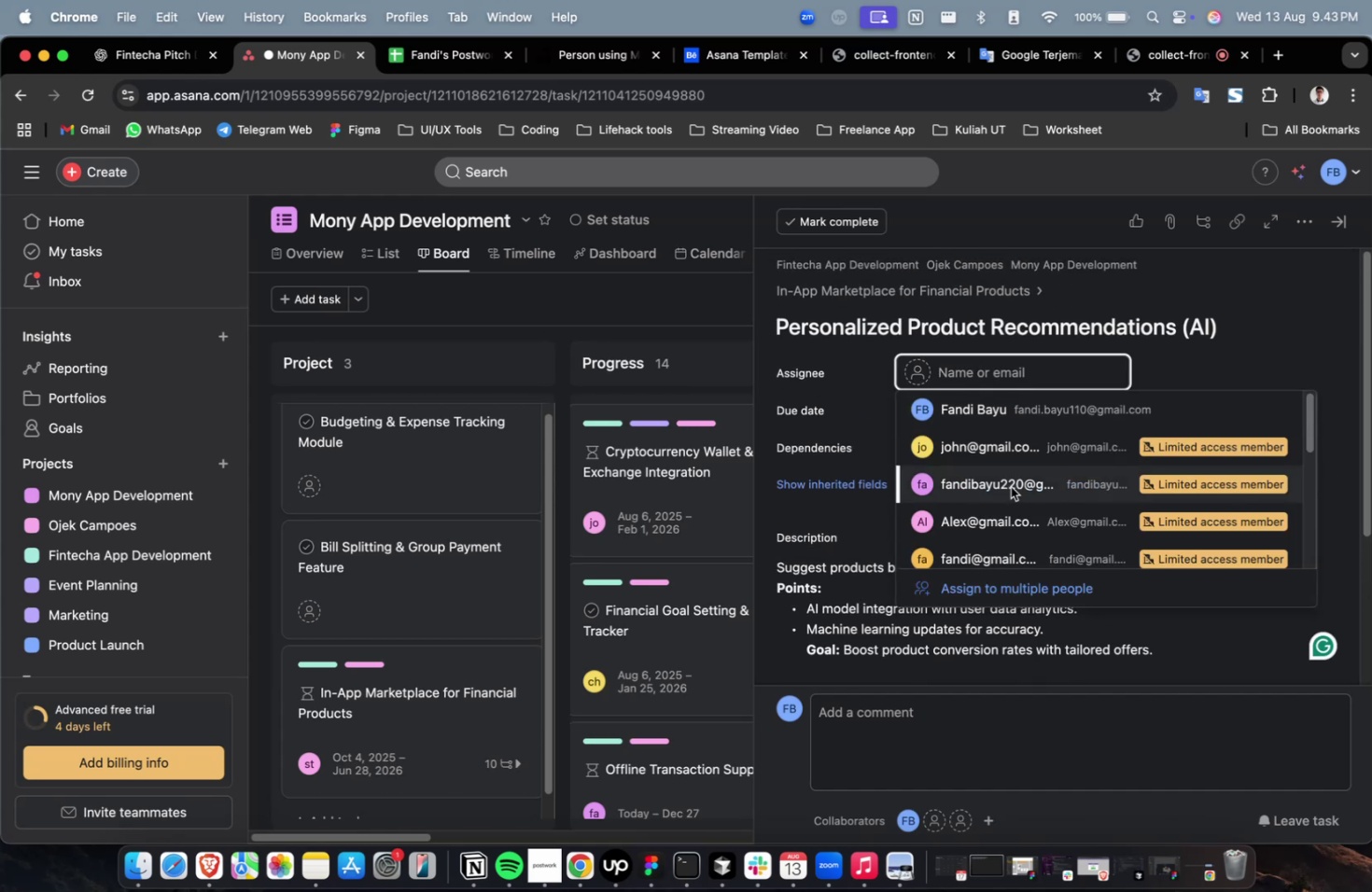 
left_click([1010, 486])
 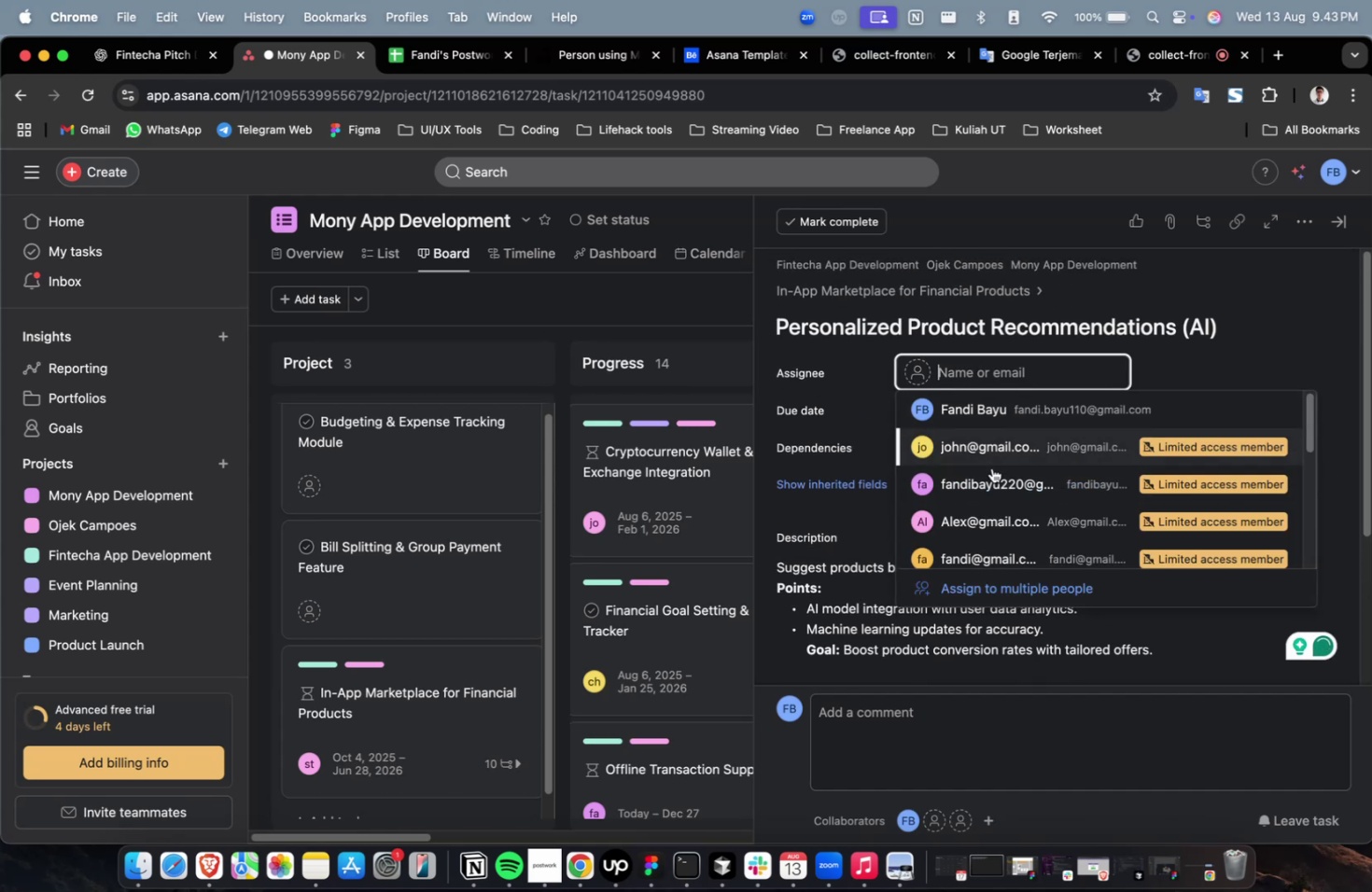 
double_click([991, 467])
 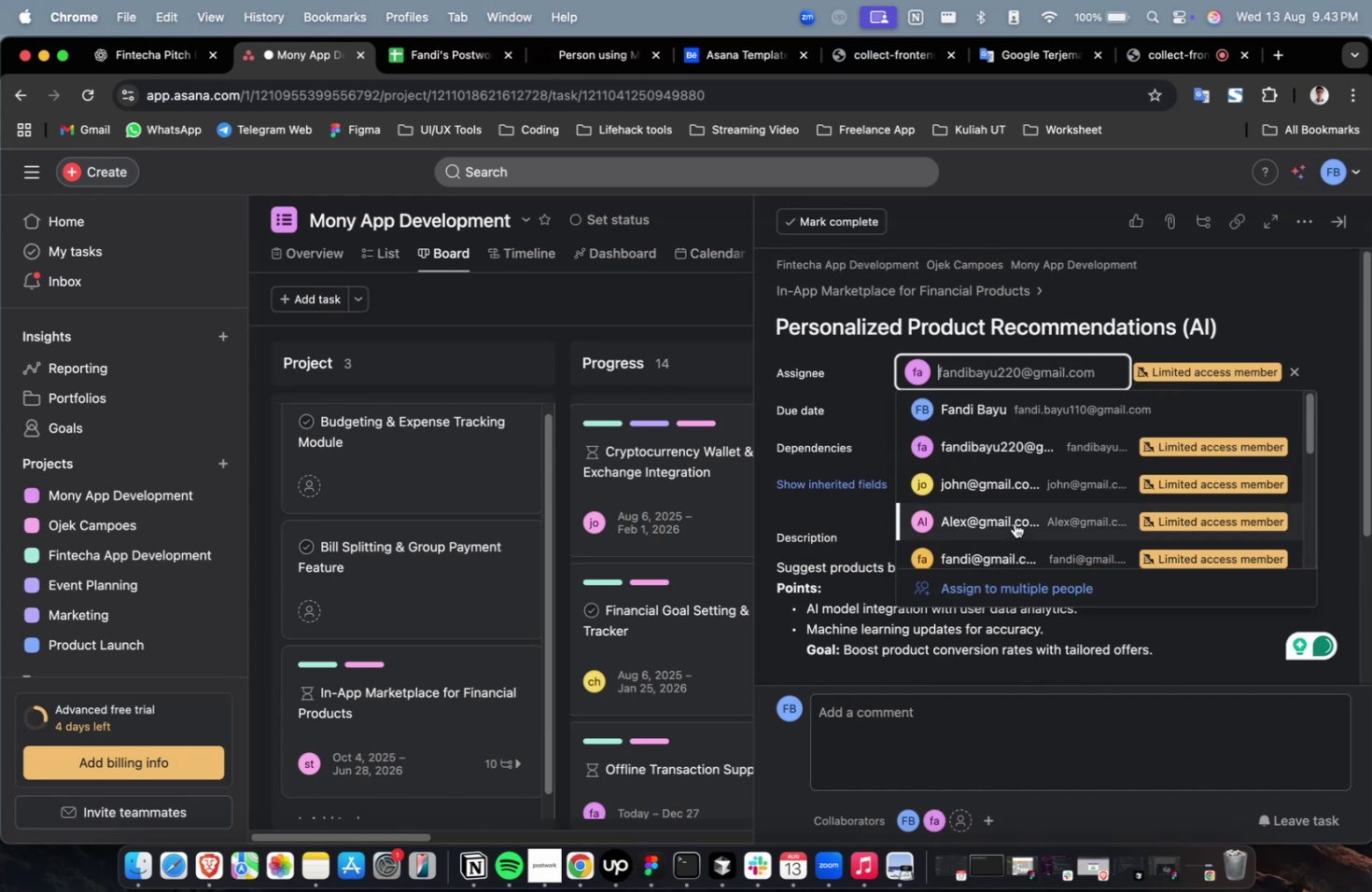 
scroll: coordinate [1020, 552], scroll_direction: down, amount: 2.0
 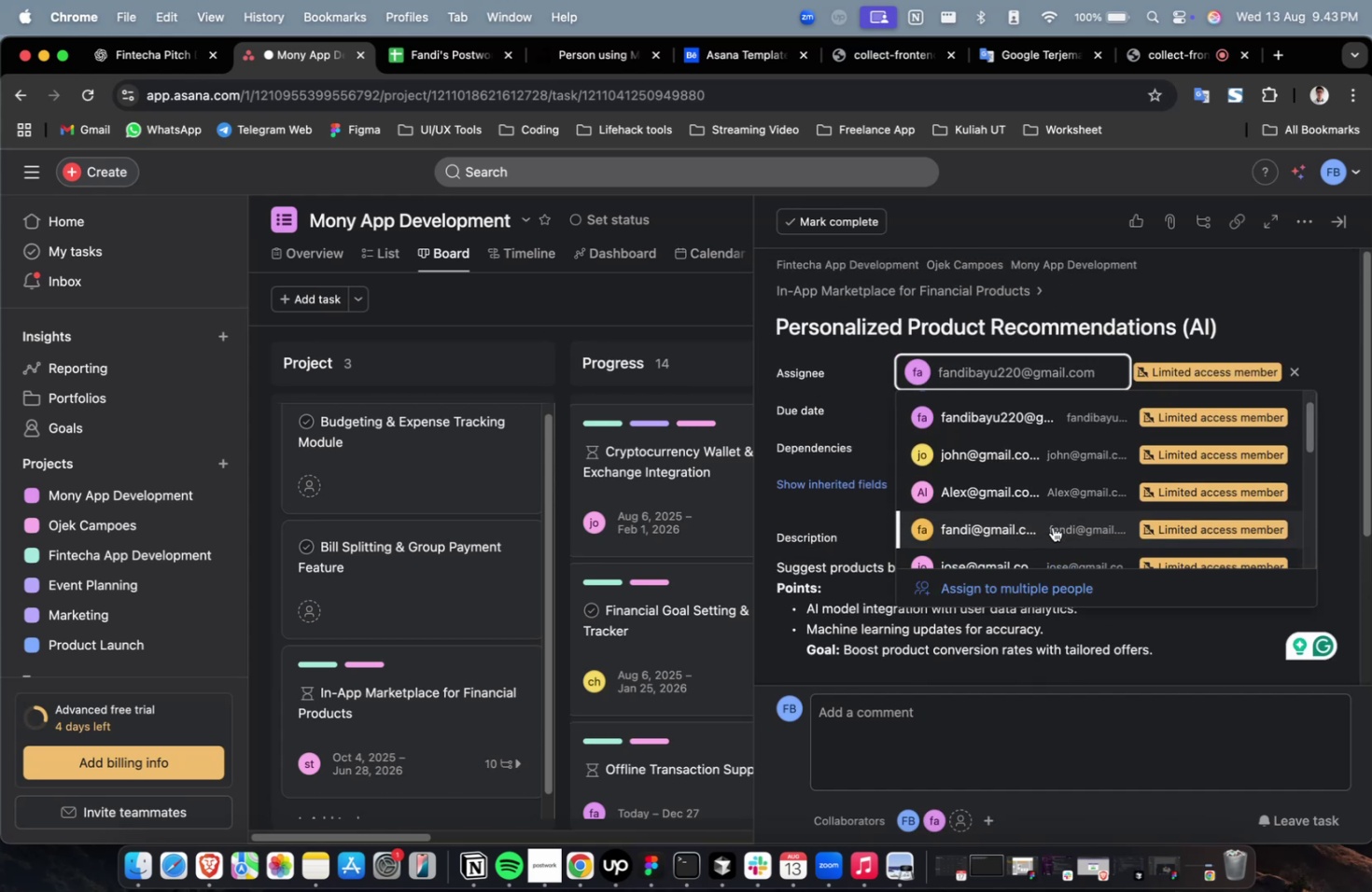 
left_click([1052, 526])
 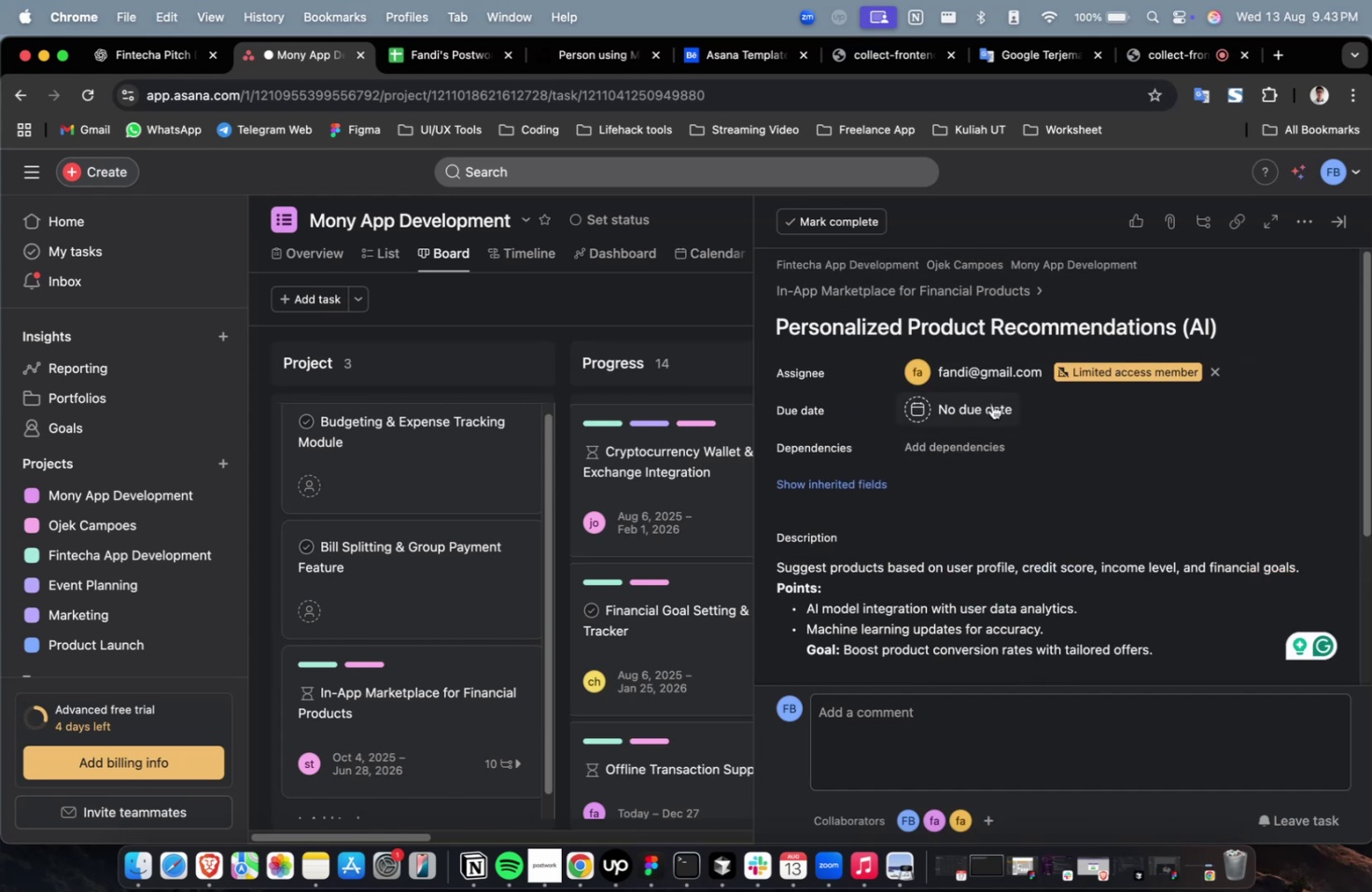 
double_click([990, 402])
 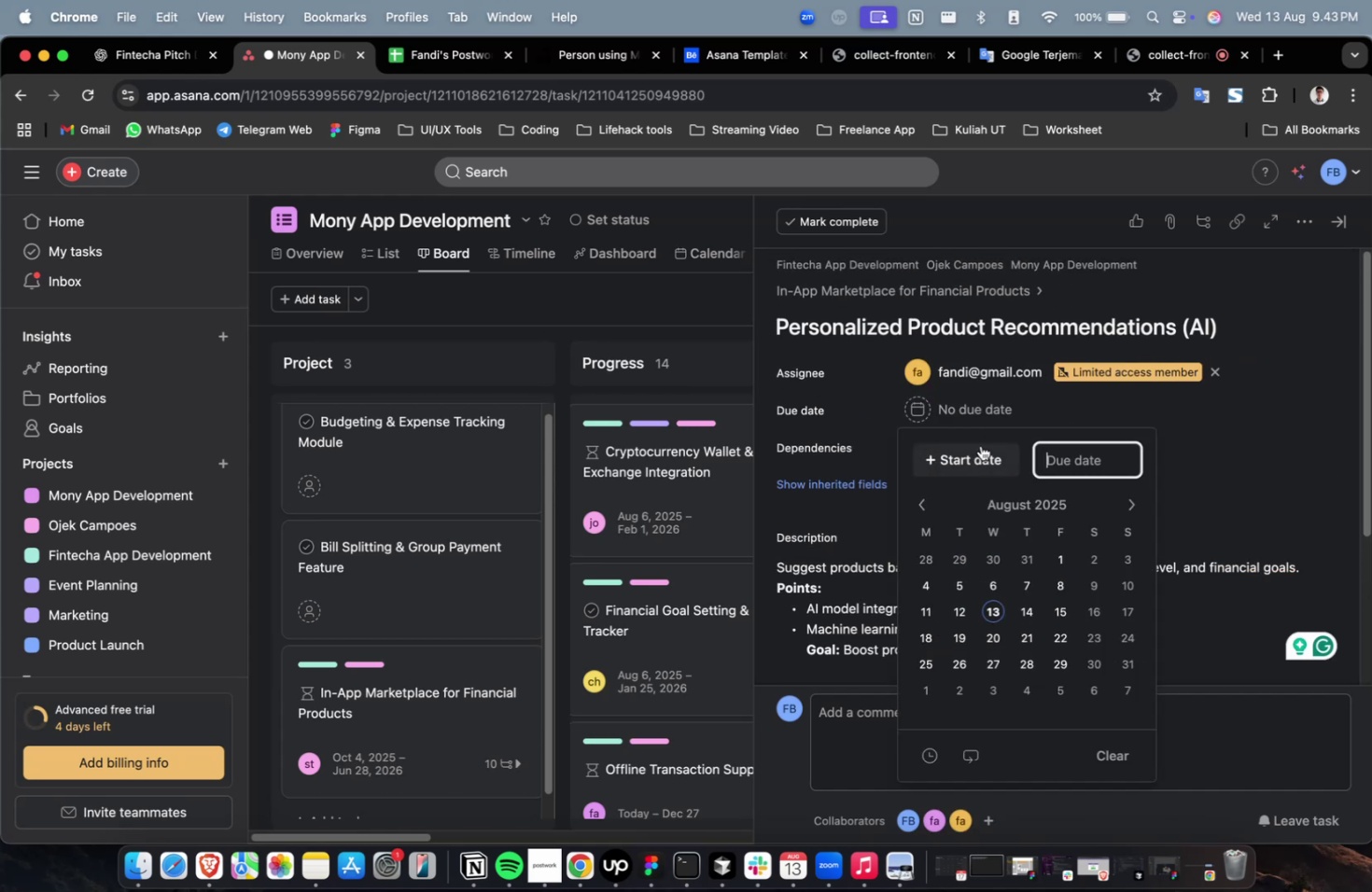 
triple_click([980, 445])
 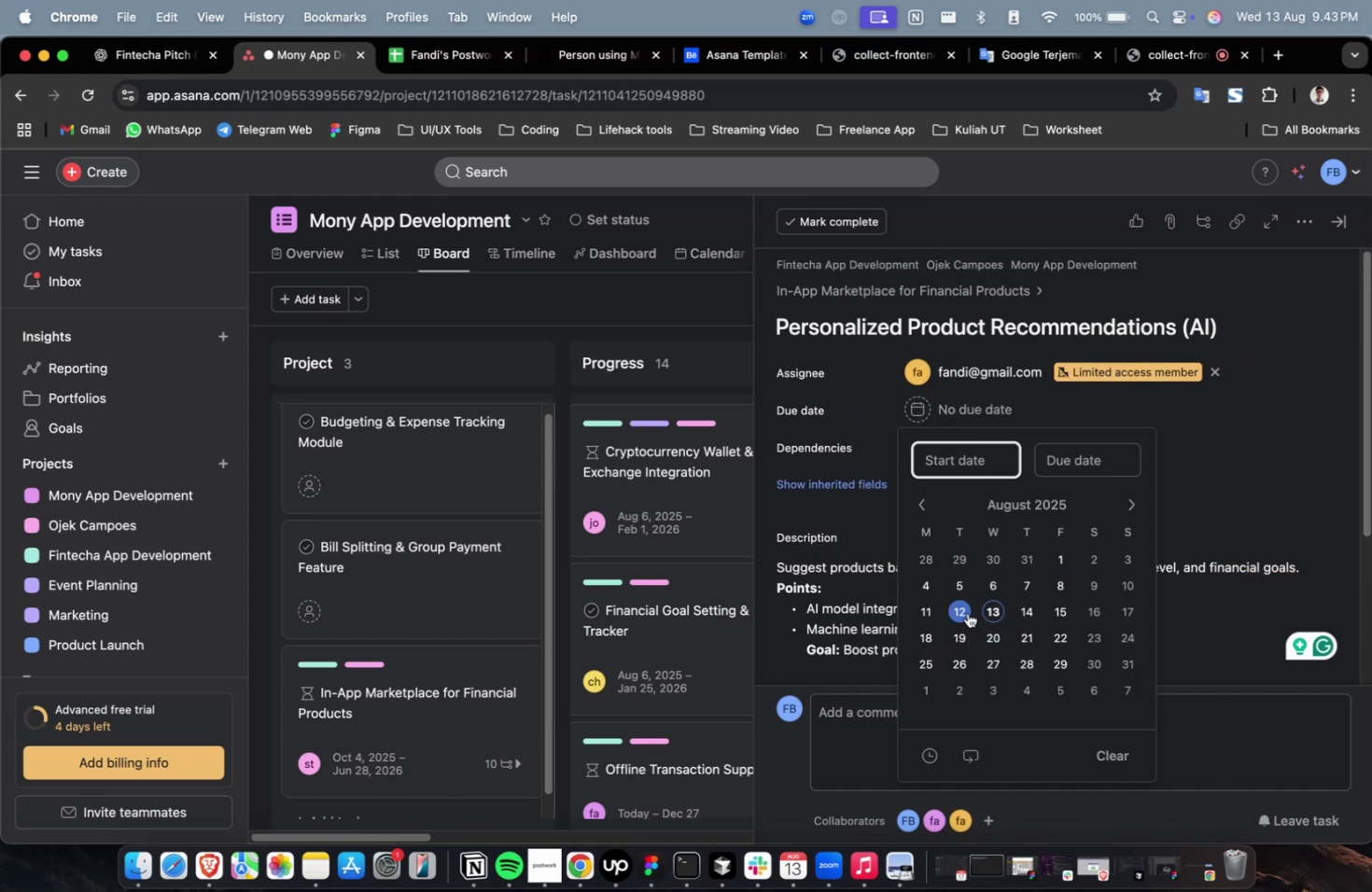 
triple_click([967, 609])
 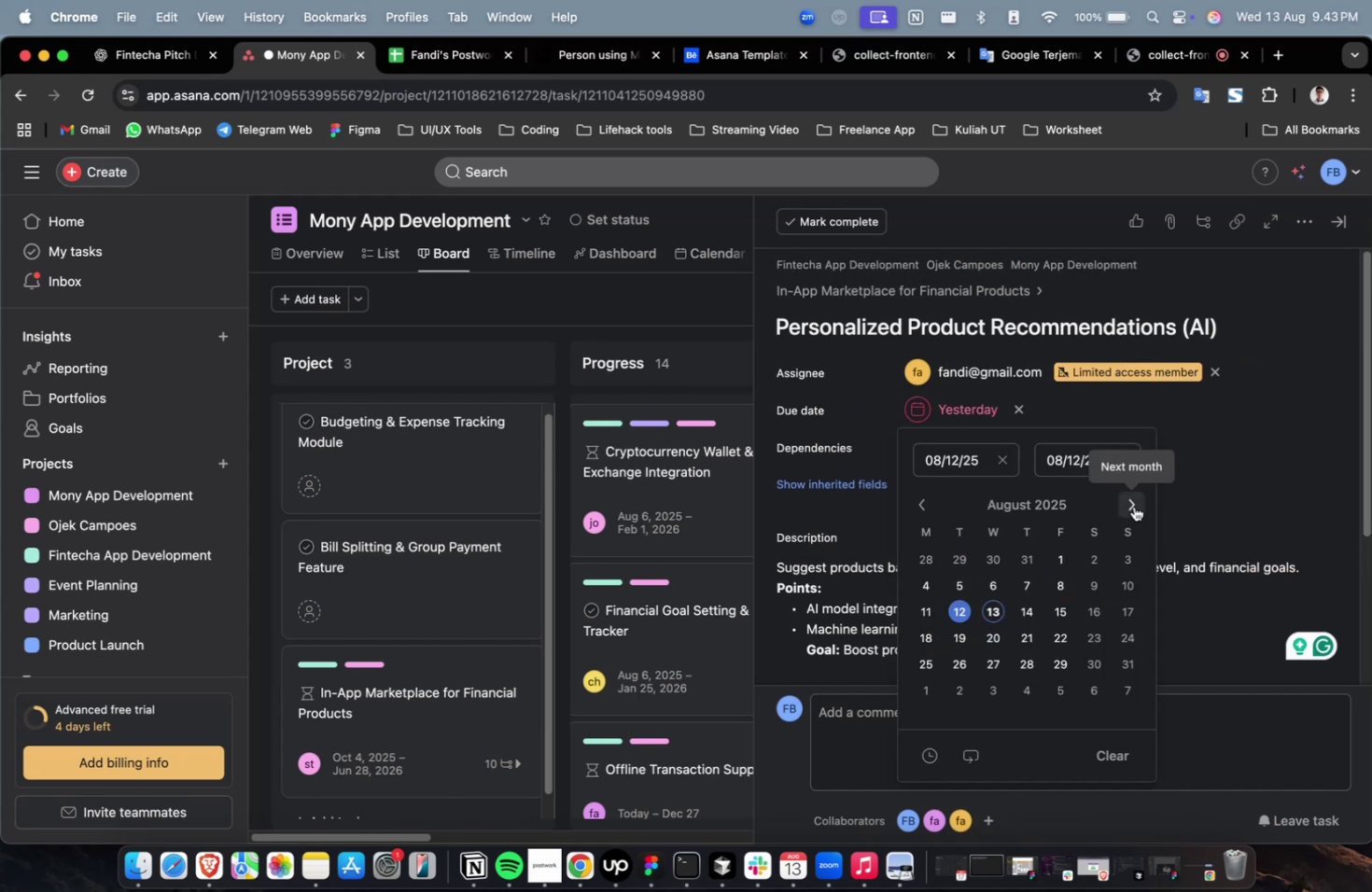 
double_click([1133, 506])
 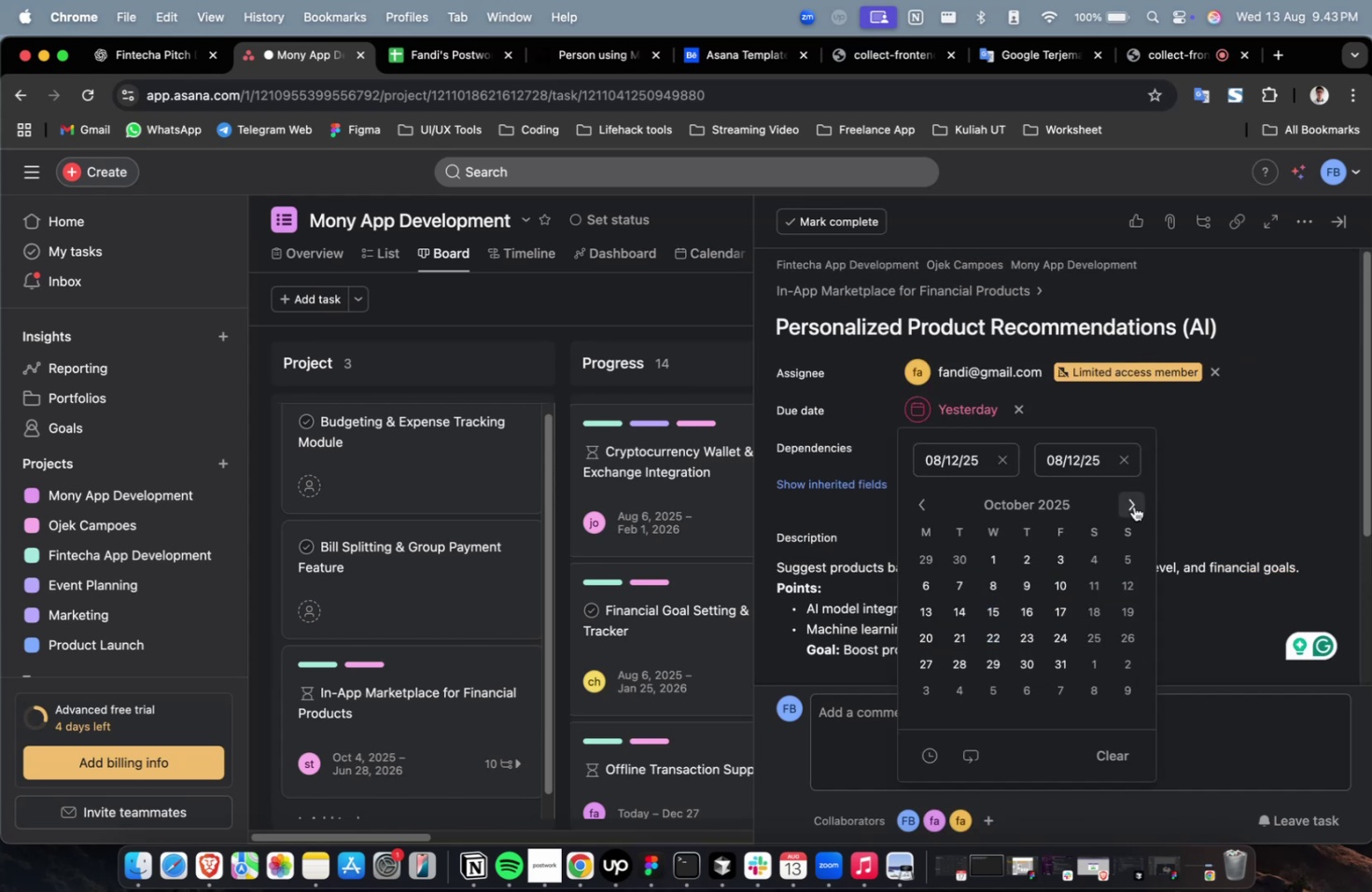 
triple_click([1133, 506])
 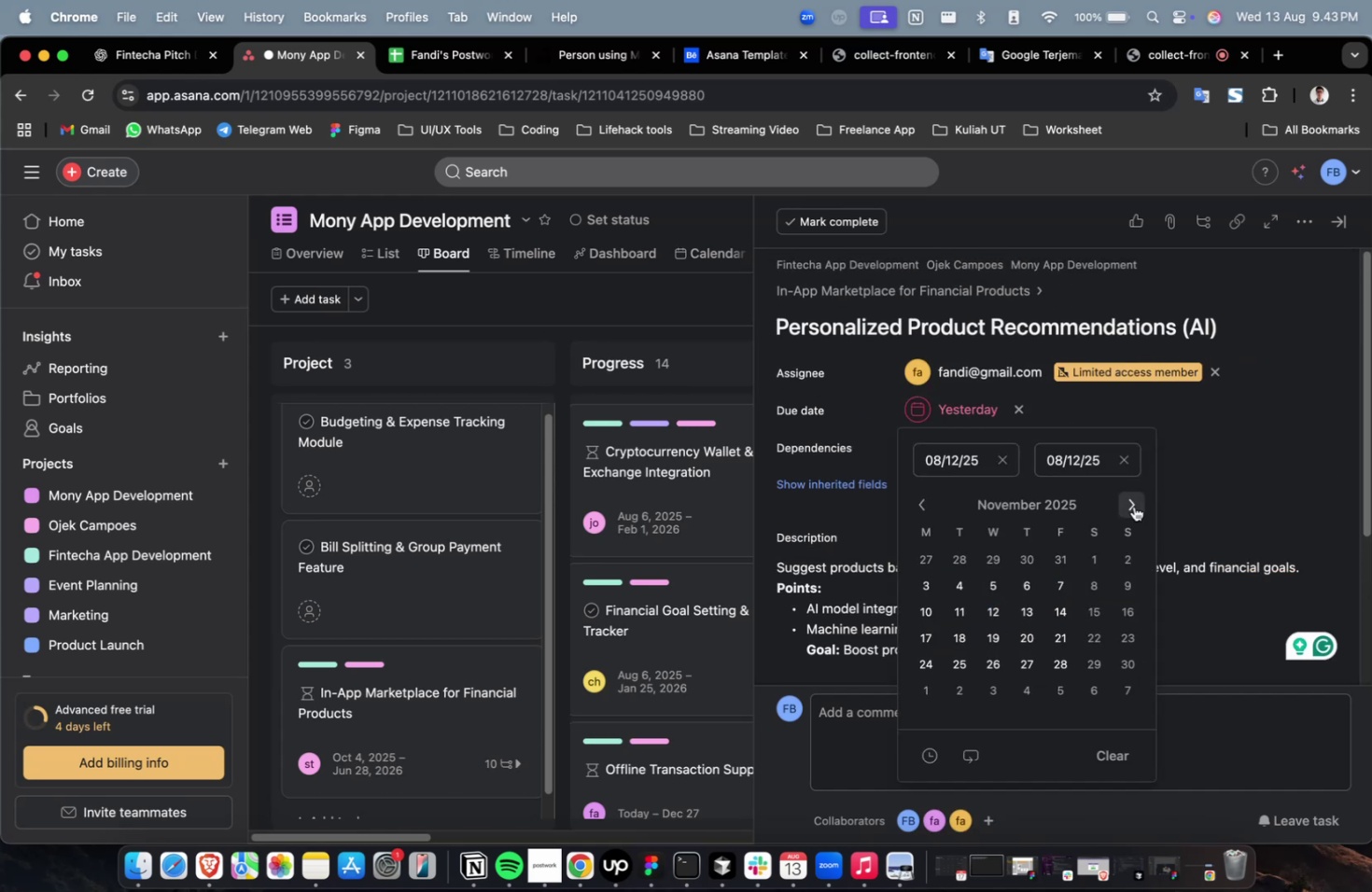 
triple_click([1133, 506])
 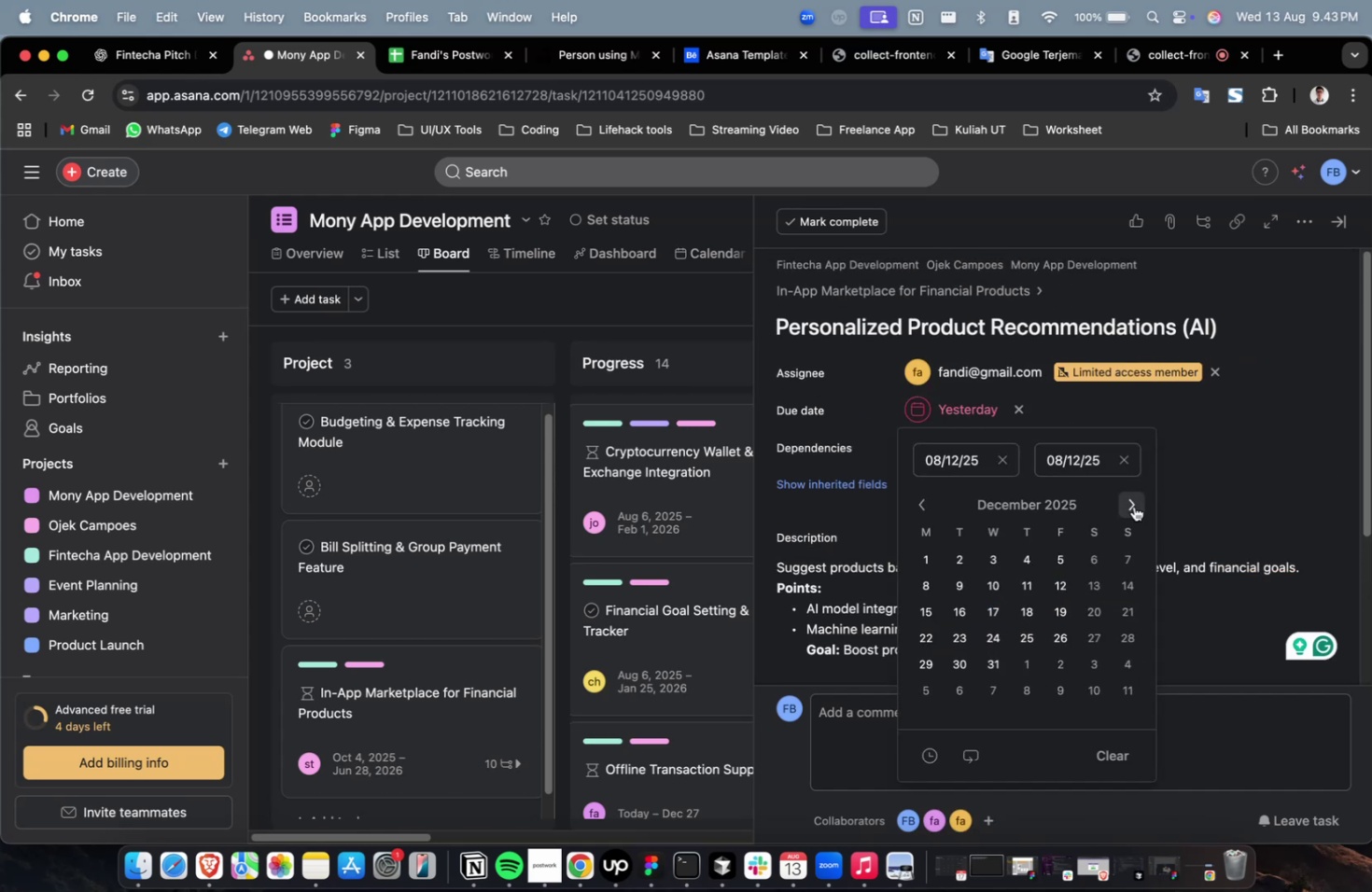 
triple_click([1133, 506])
 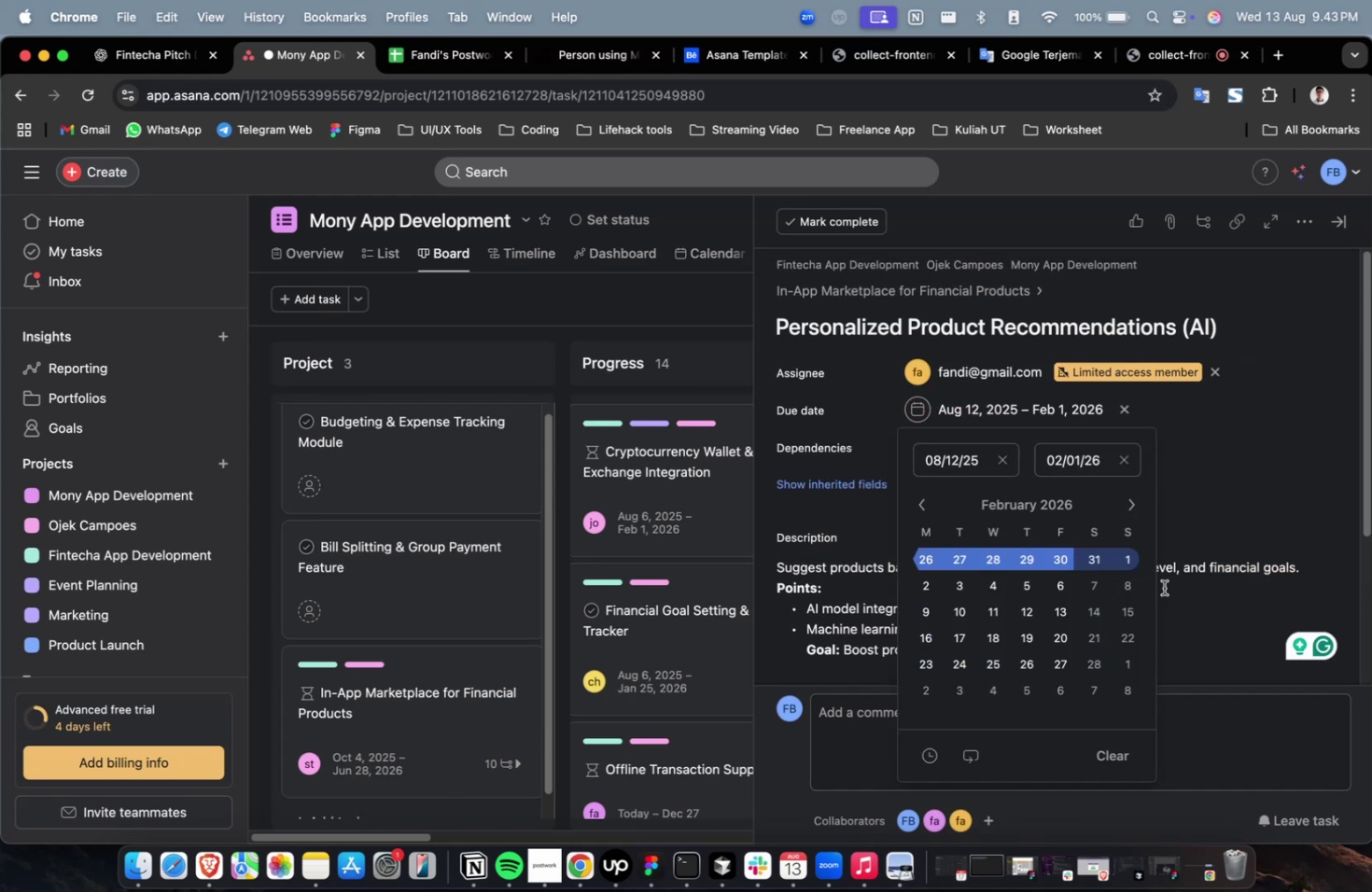 
double_click([1218, 465])
 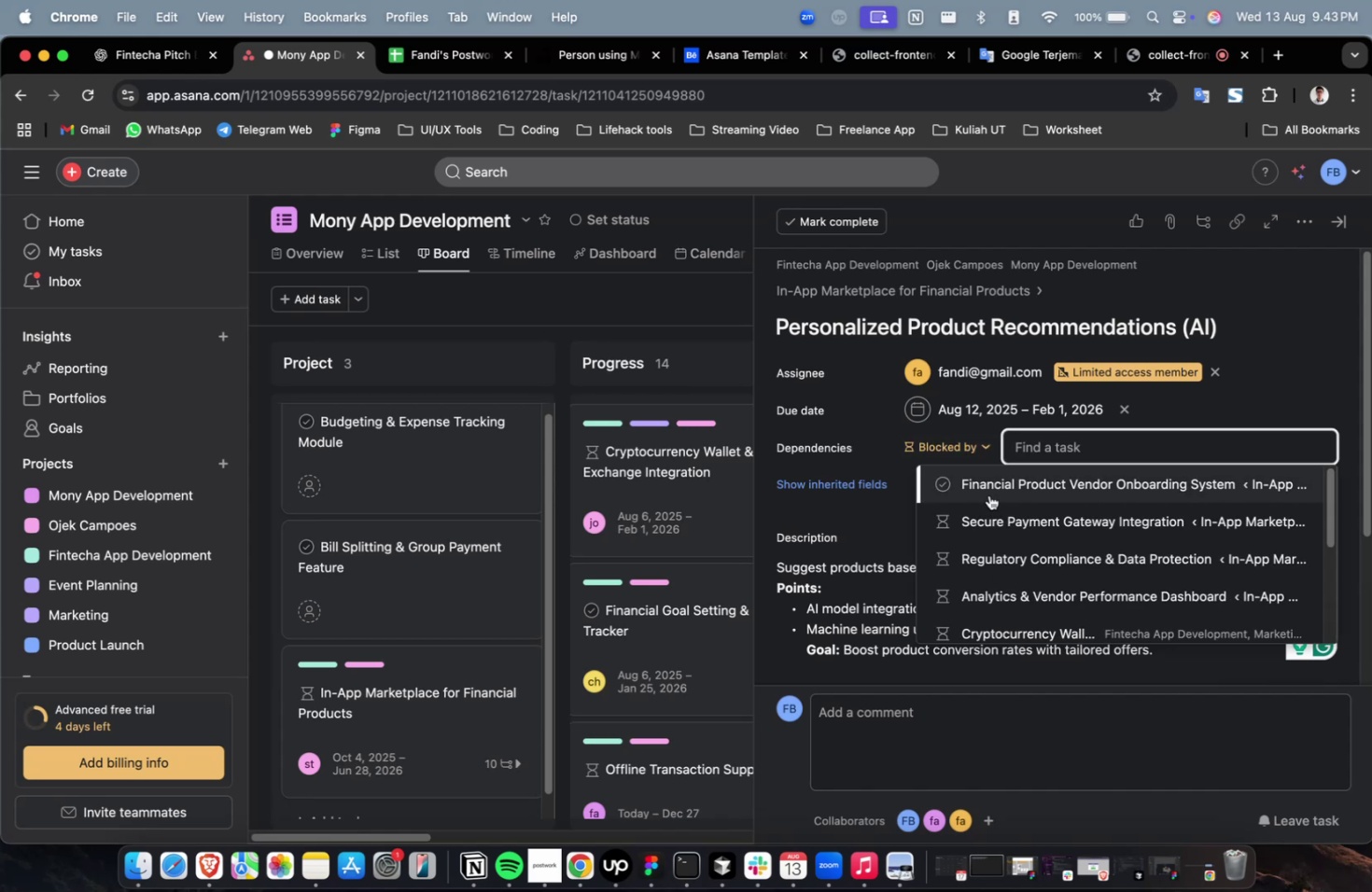 
double_click([877, 494])
 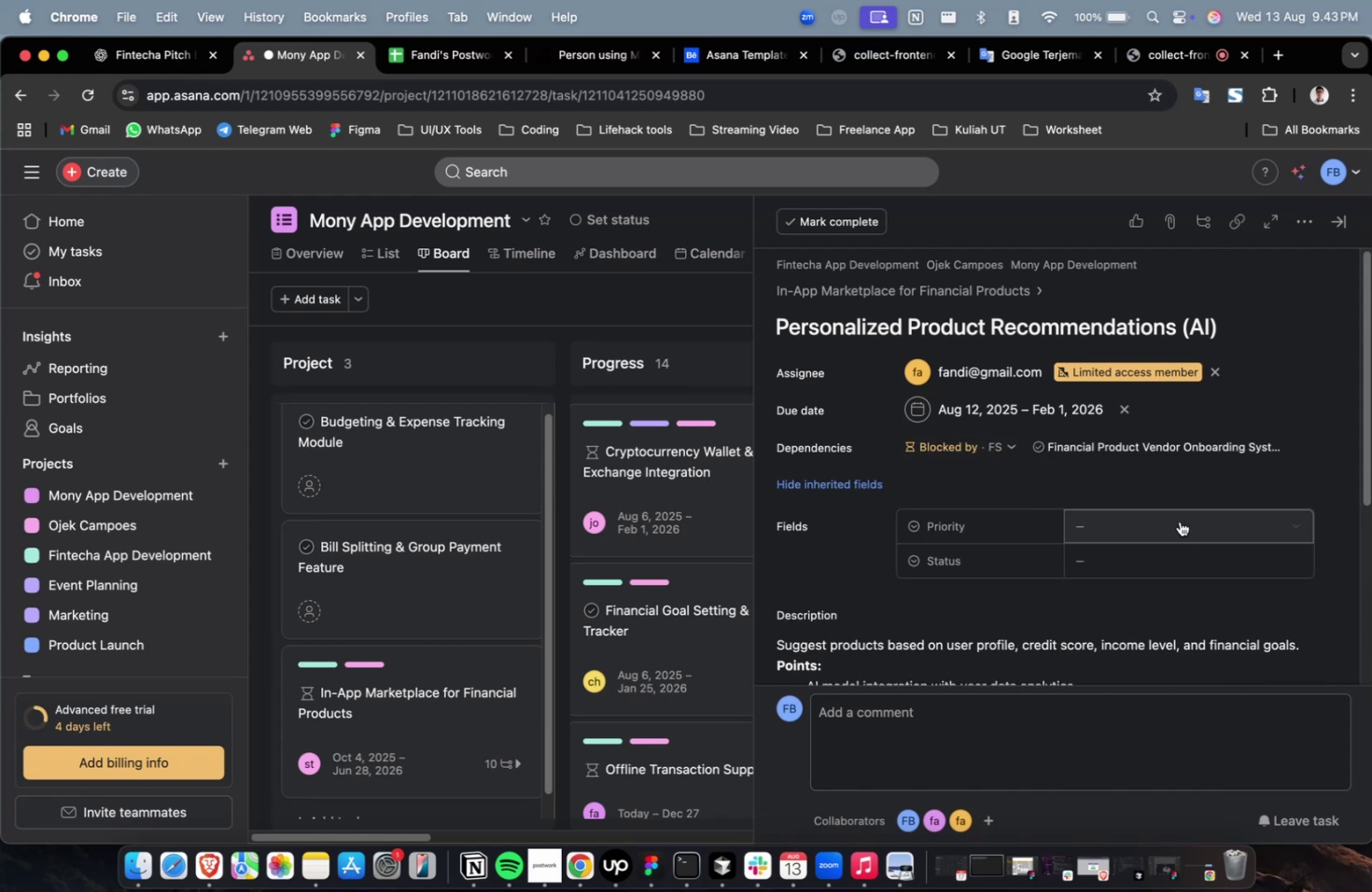 
triple_click([1181, 521])
 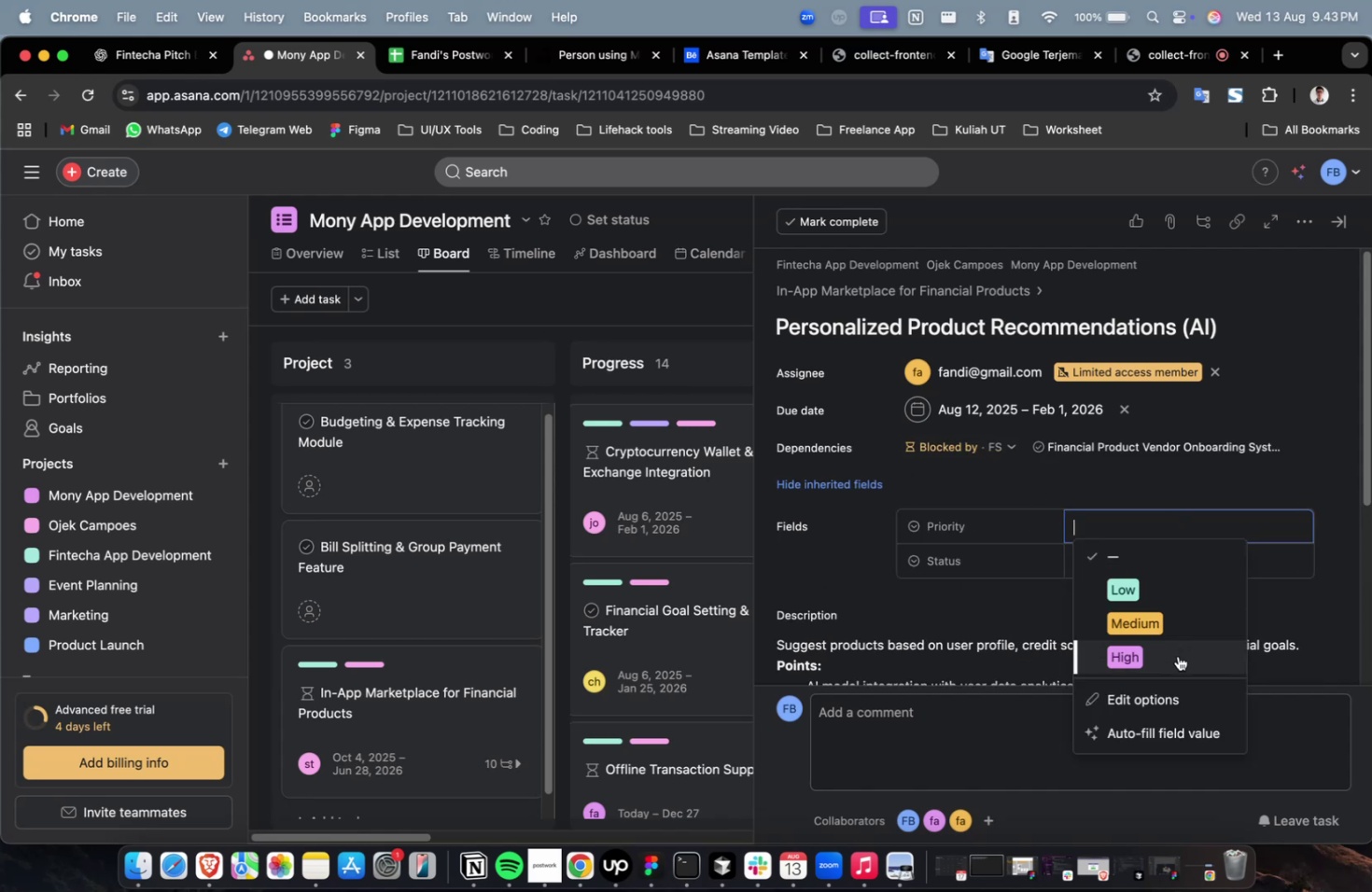 
triple_click([1177, 655])
 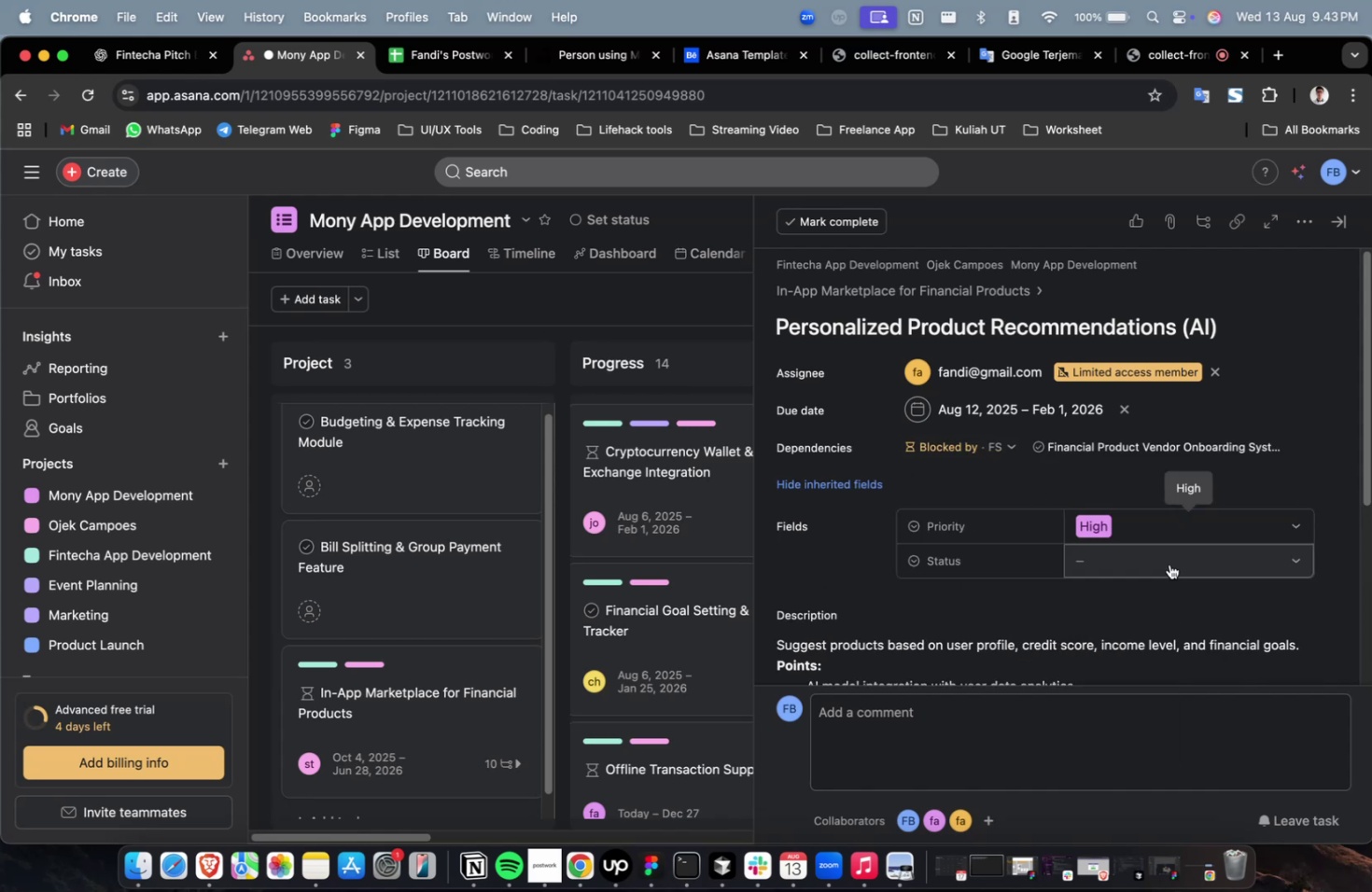 
triple_click([1169, 564])
 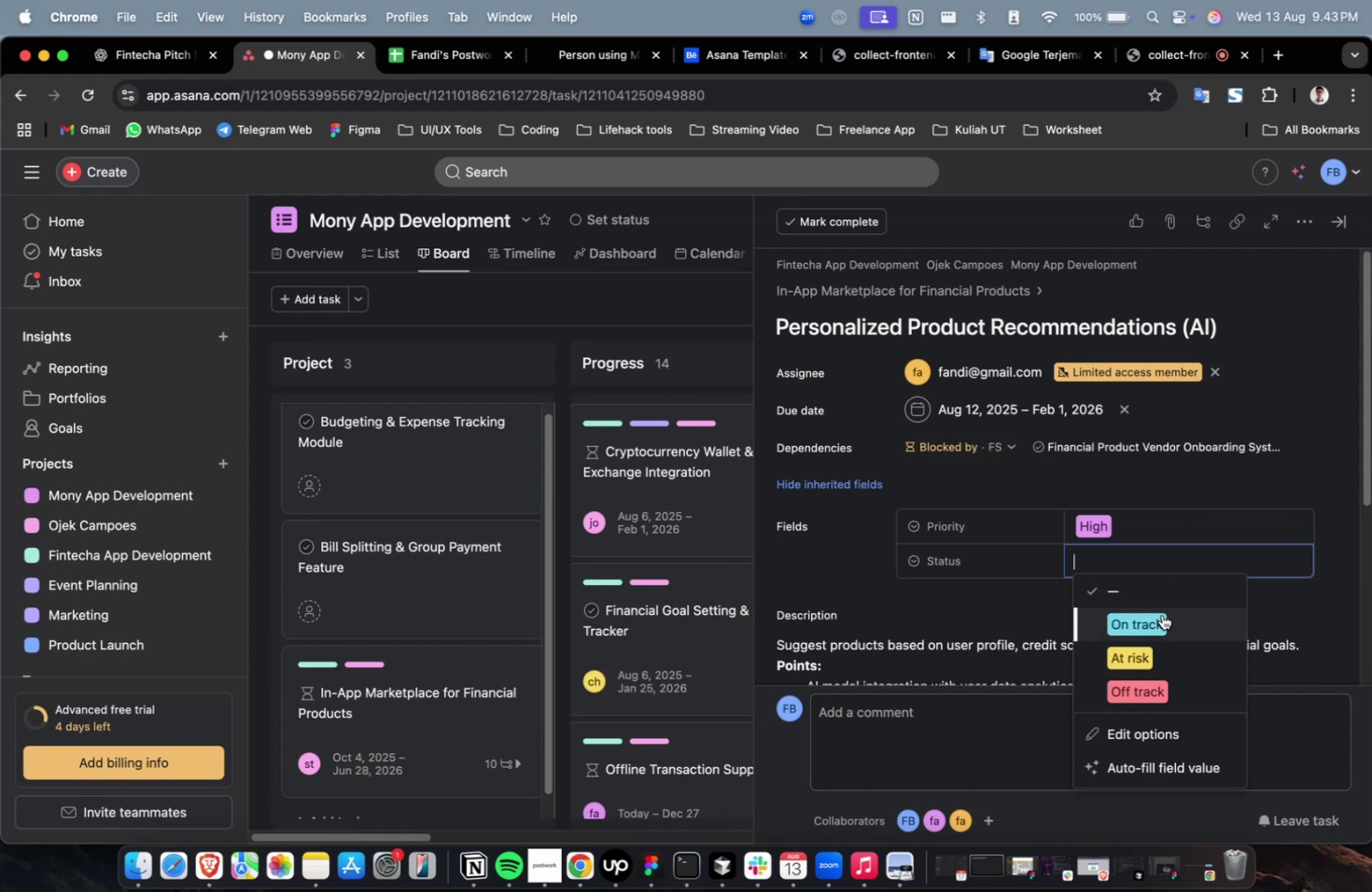 
triple_click([1161, 614])
 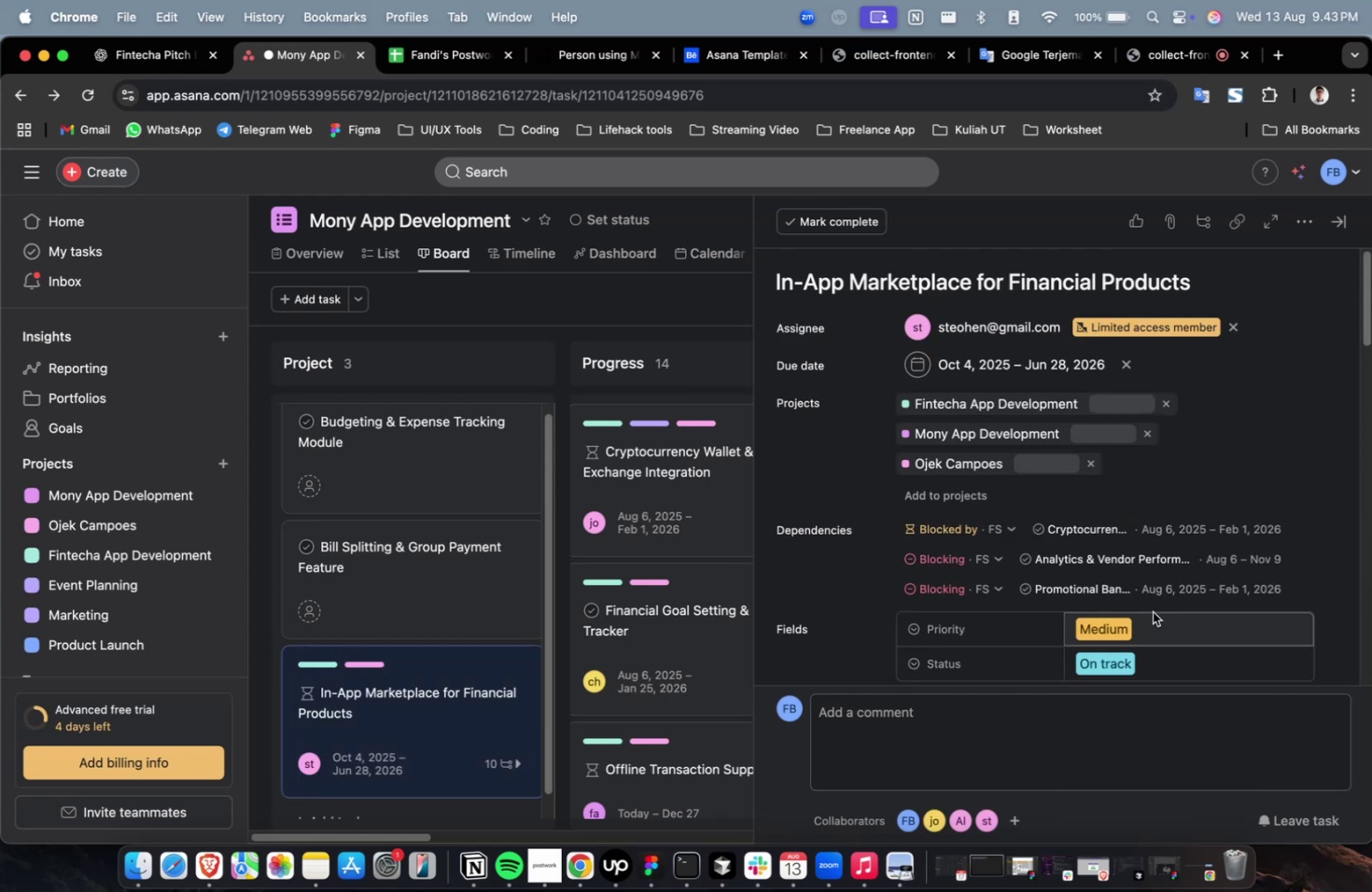 
scroll: coordinate [1152, 611], scroll_direction: down, amount: 28.0
 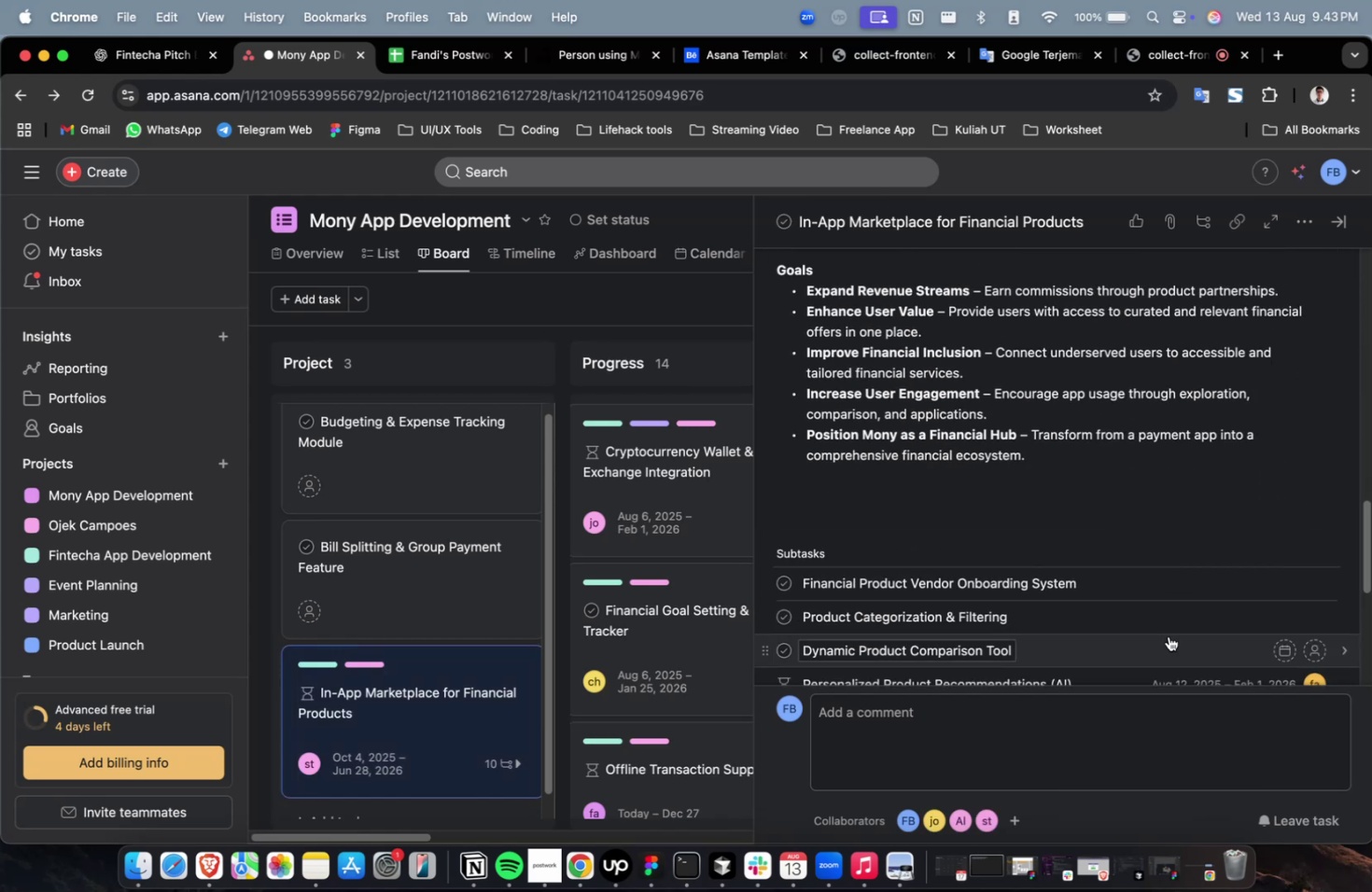 
left_click([1169, 643])
 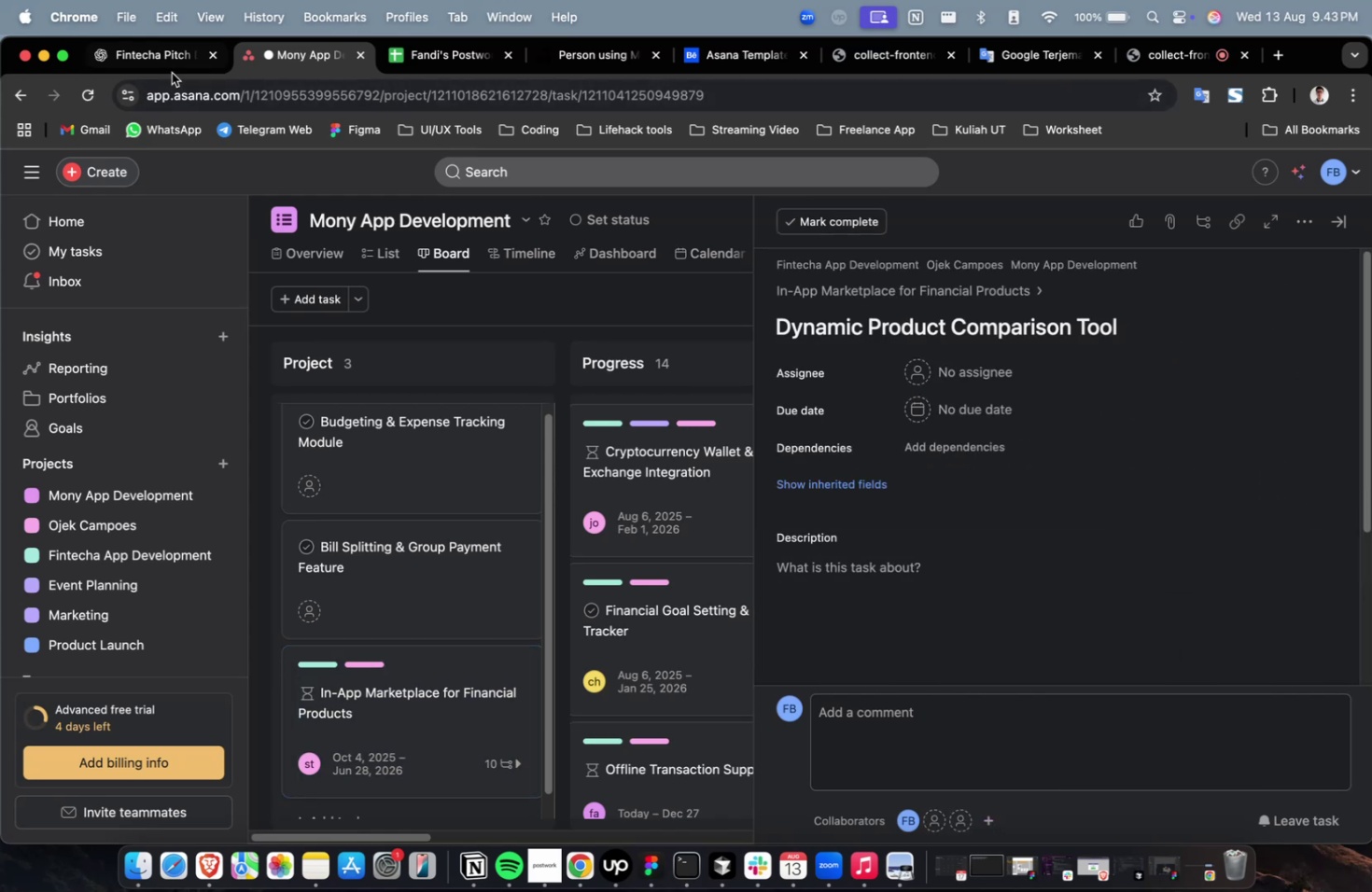 
left_click([161, 65])
 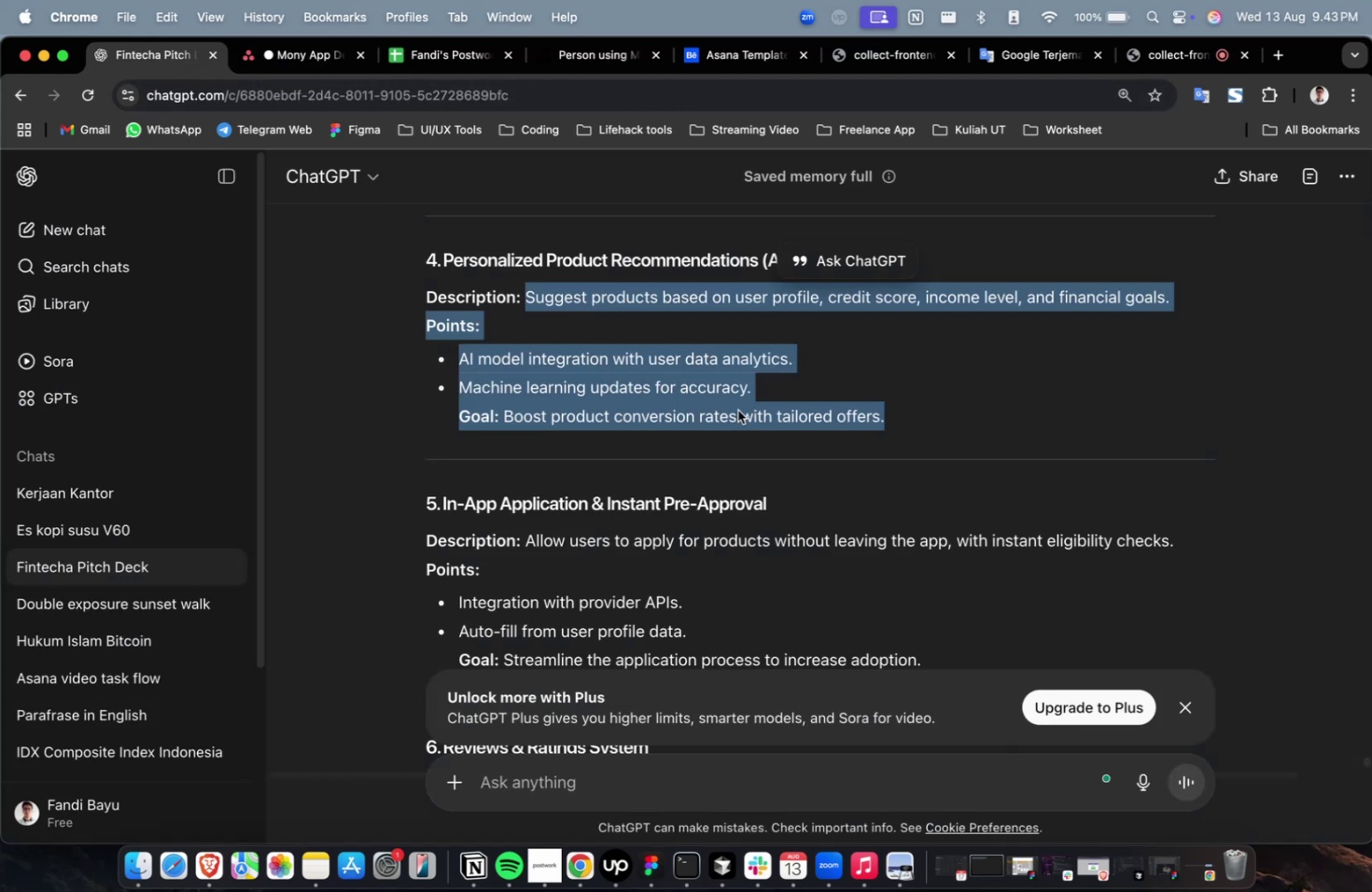 
scroll: coordinate [737, 410], scroll_direction: up, amount: 7.0
 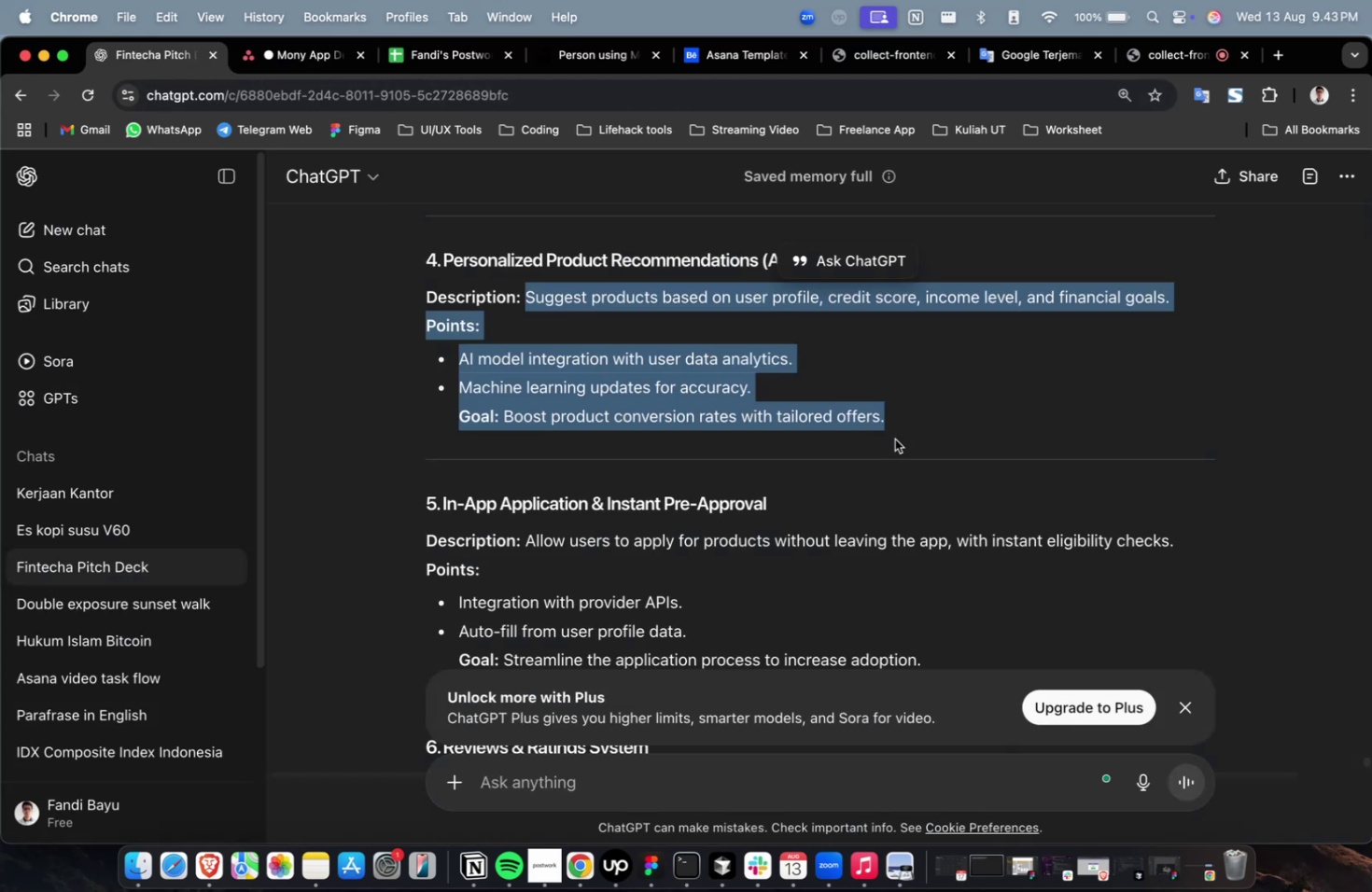 
left_click([894, 439])
 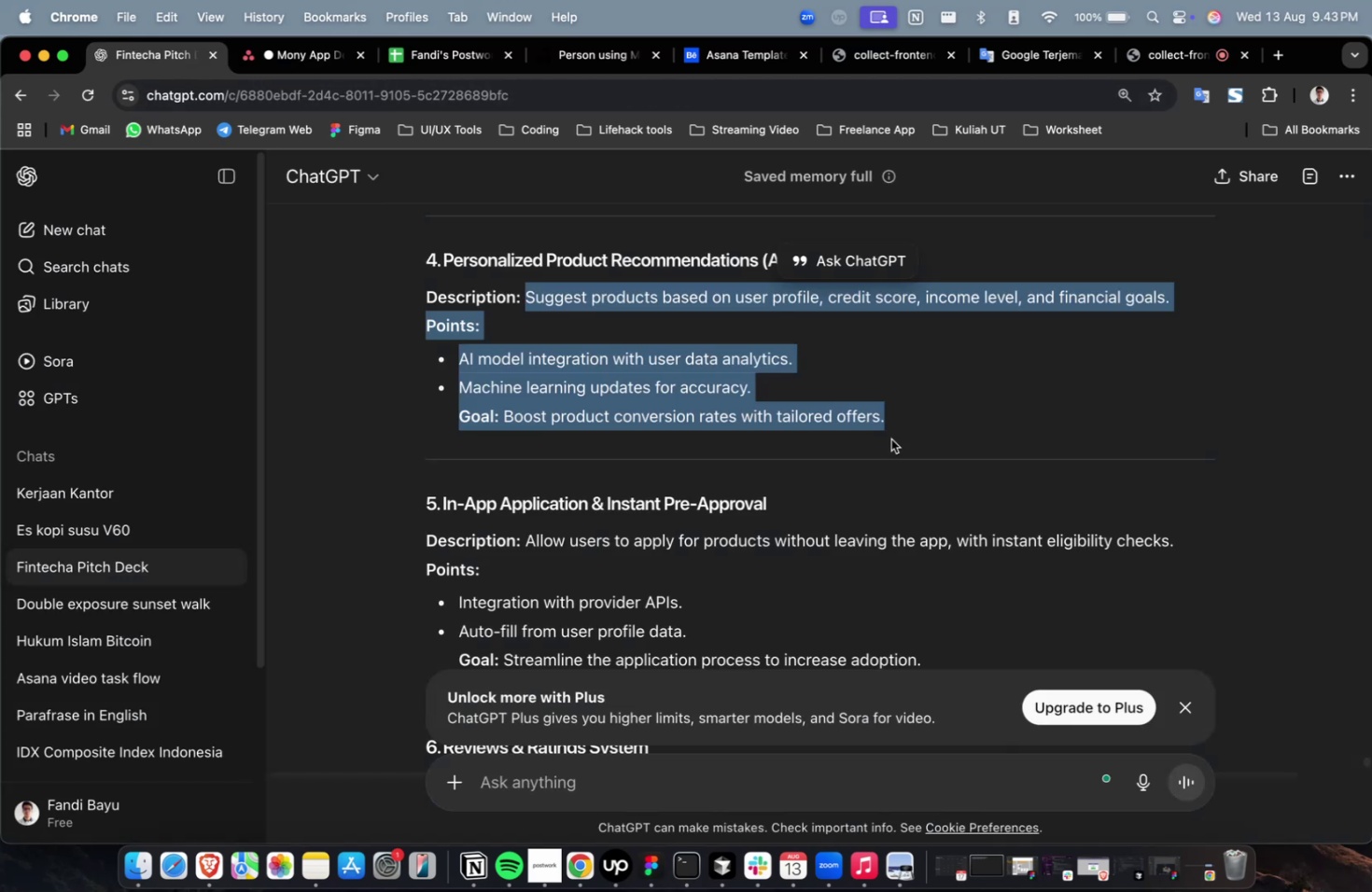 
scroll: coordinate [890, 439], scroll_direction: up, amount: 3.0
 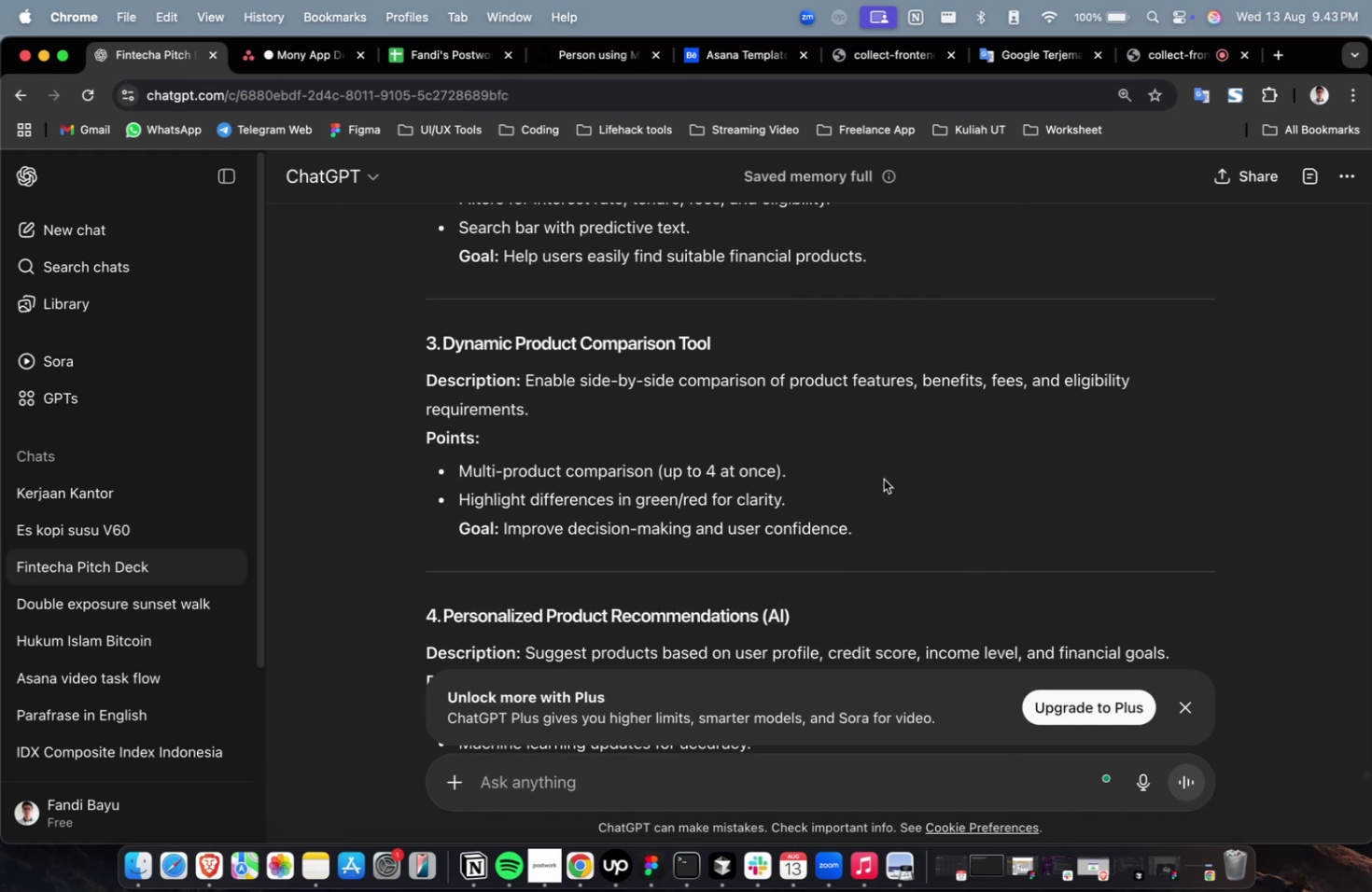 
scroll: coordinate [880, 481], scroll_direction: down, amount: 4.0
 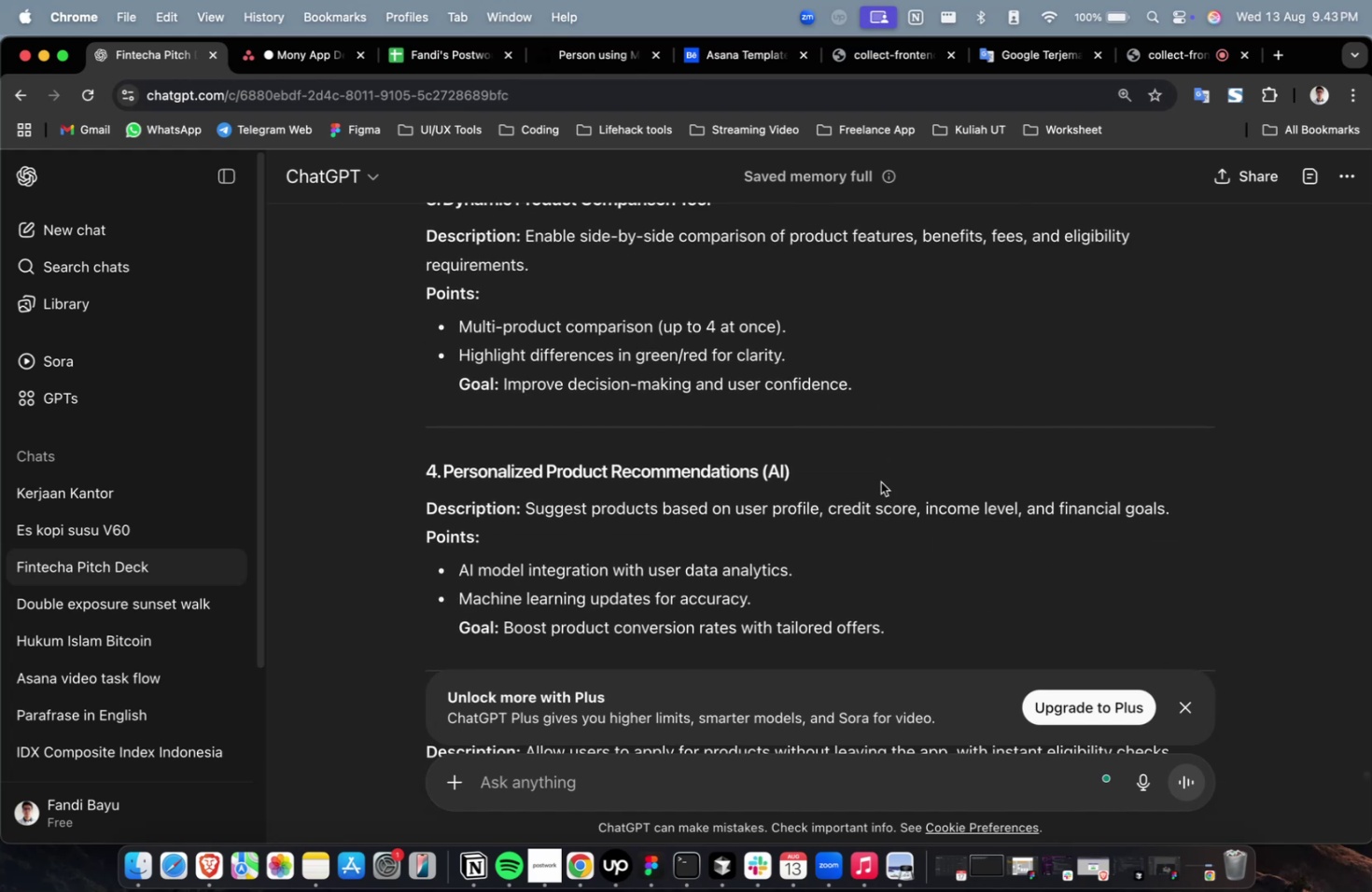 
scroll: coordinate [880, 481], scroll_direction: up, amount: 2.0
 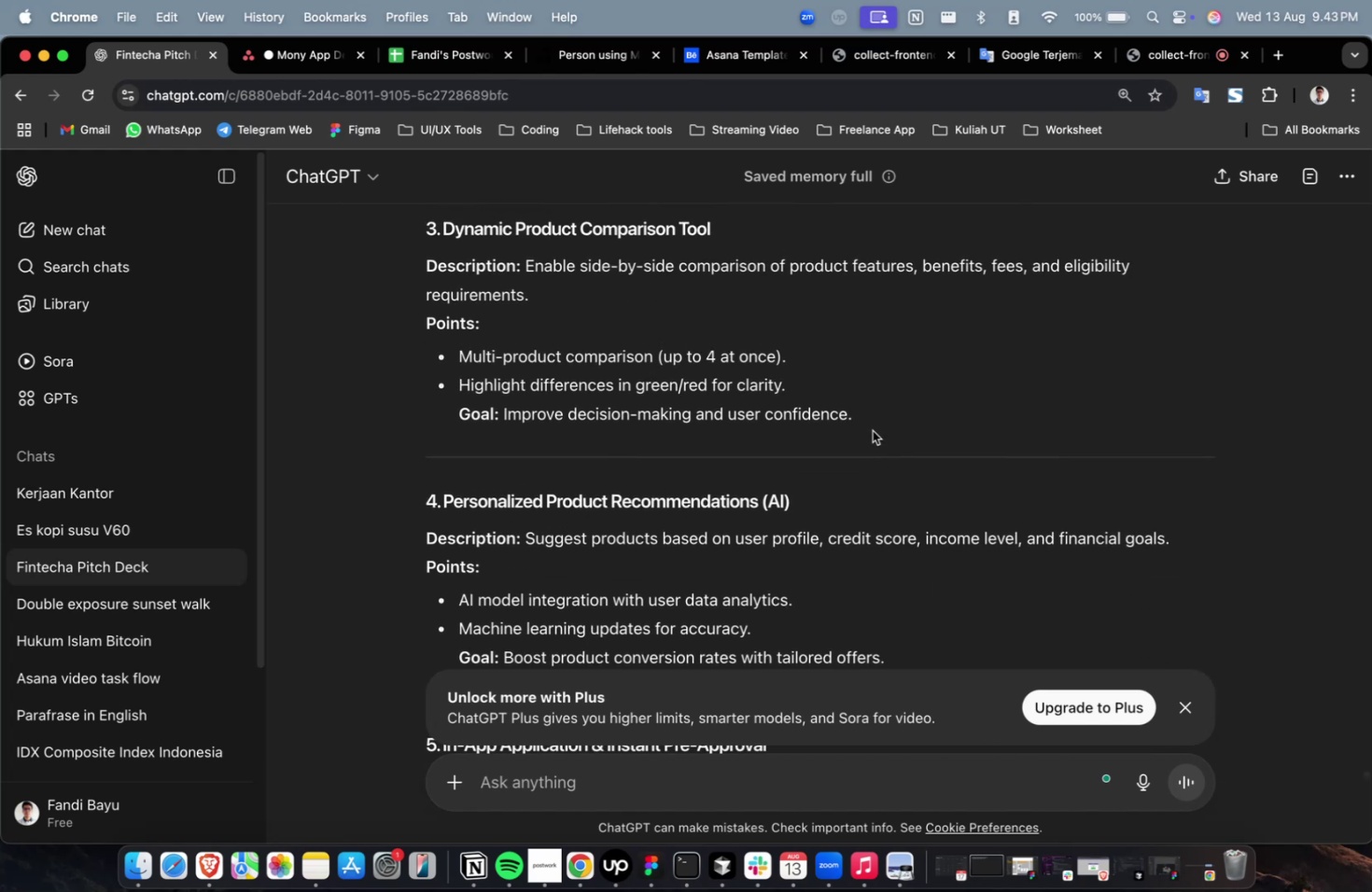 
left_click_drag(start_coordinate=[869, 419], to_coordinate=[525, 276])
 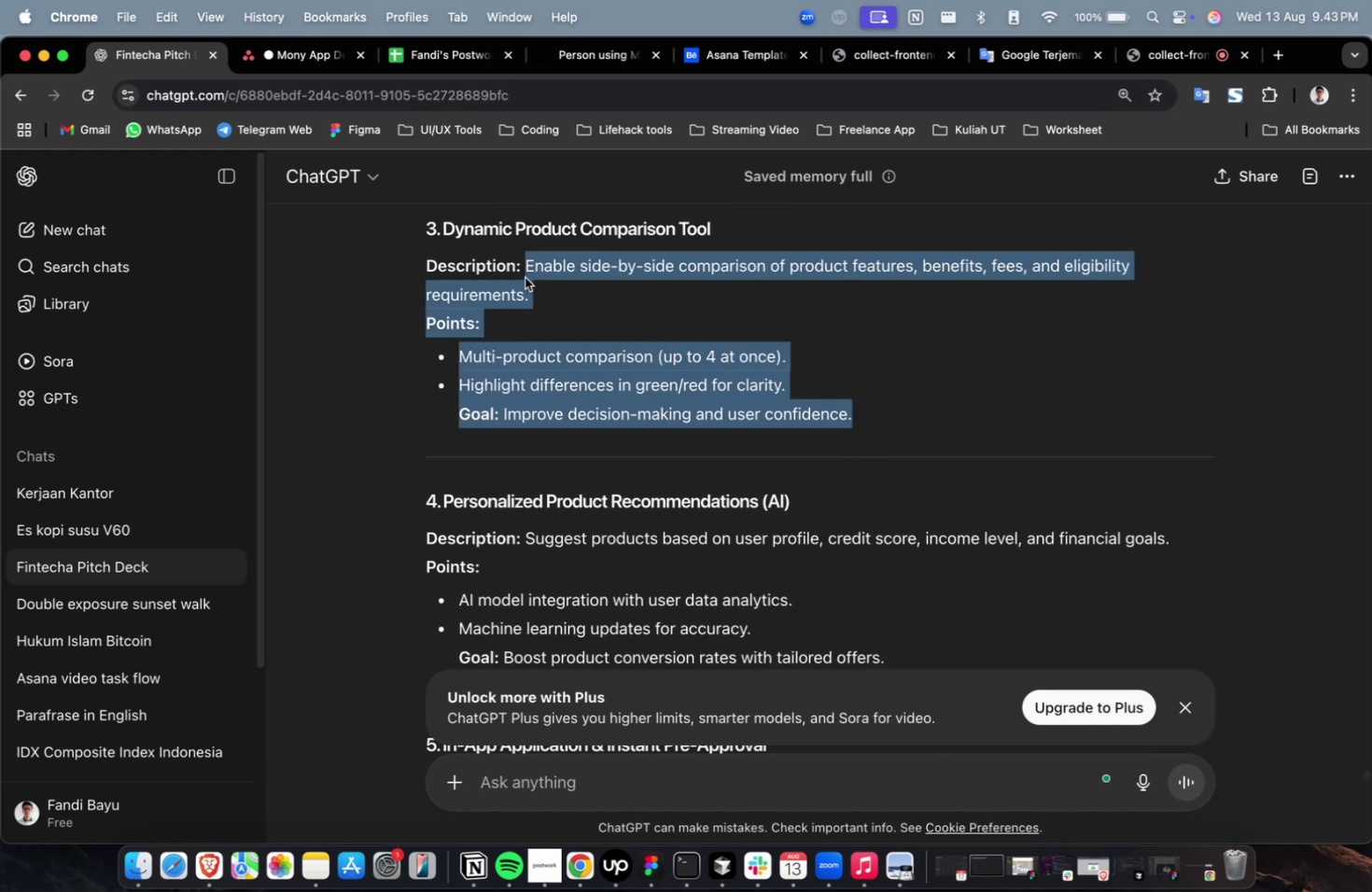 
key(Meta+C)
 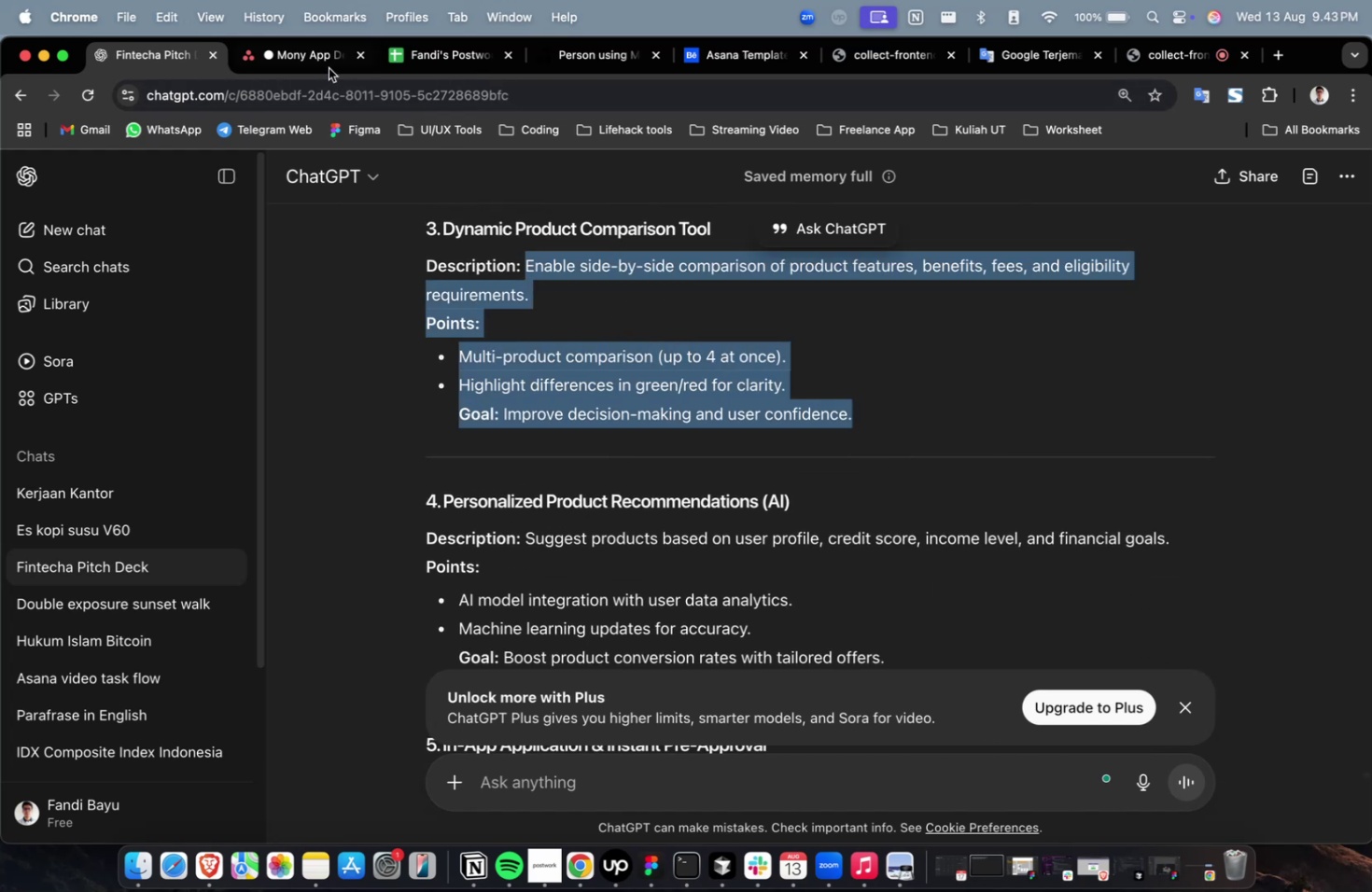 
left_click([322, 63])
 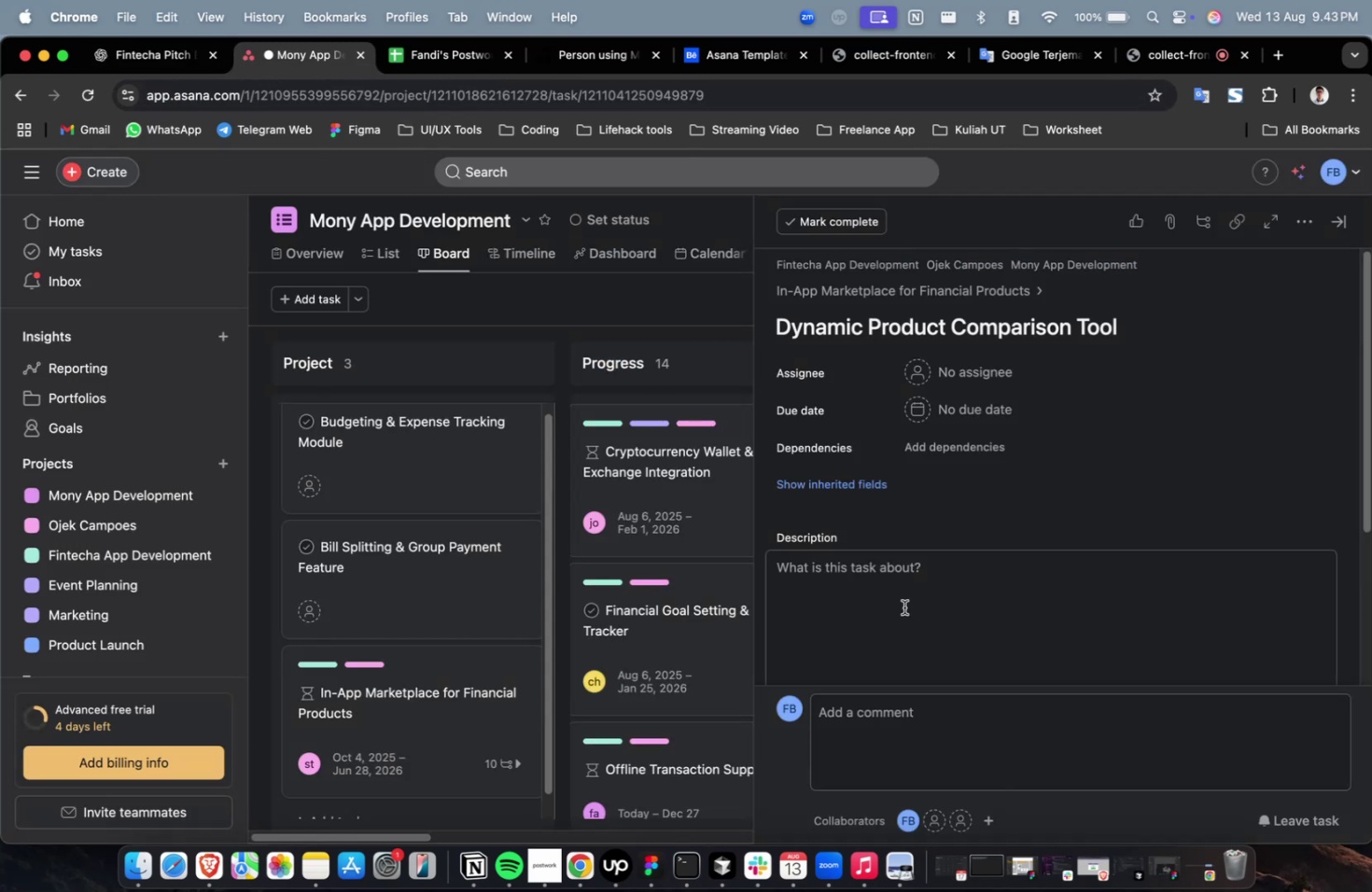 
double_click([903, 606])
 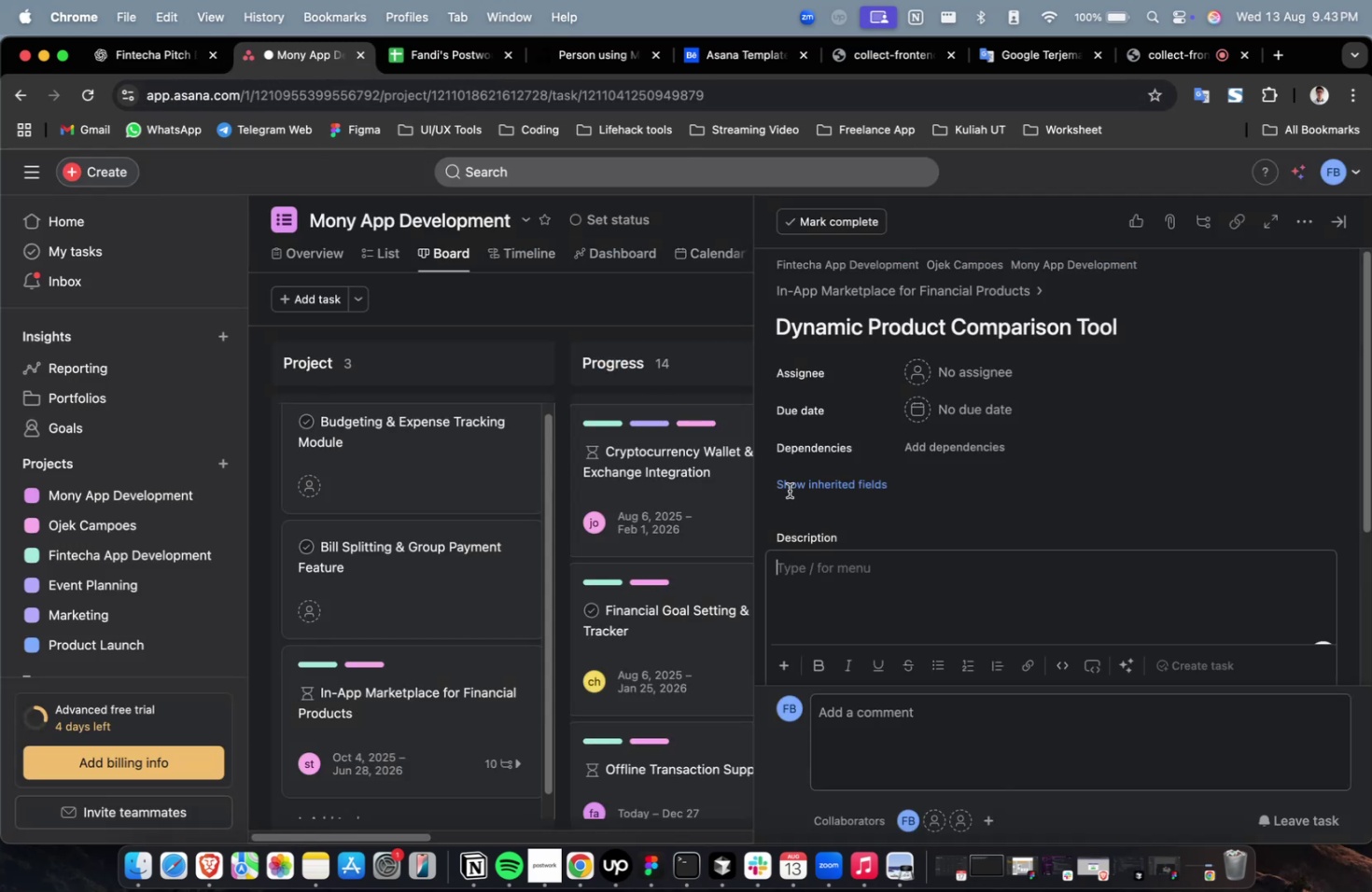 
key(Meta+V)
 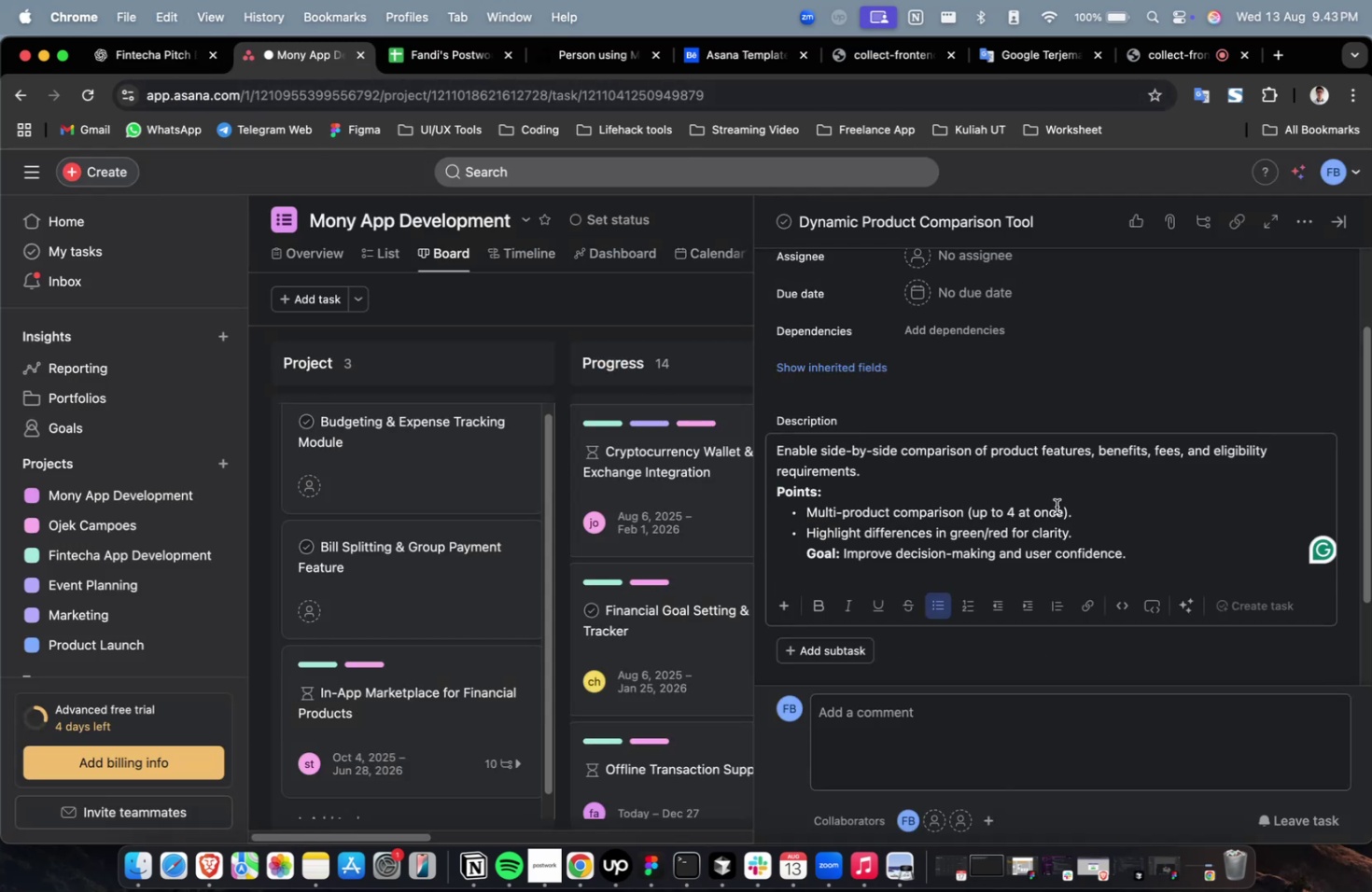 
scroll: coordinate [1091, 519], scroll_direction: up, amount: 3.0
 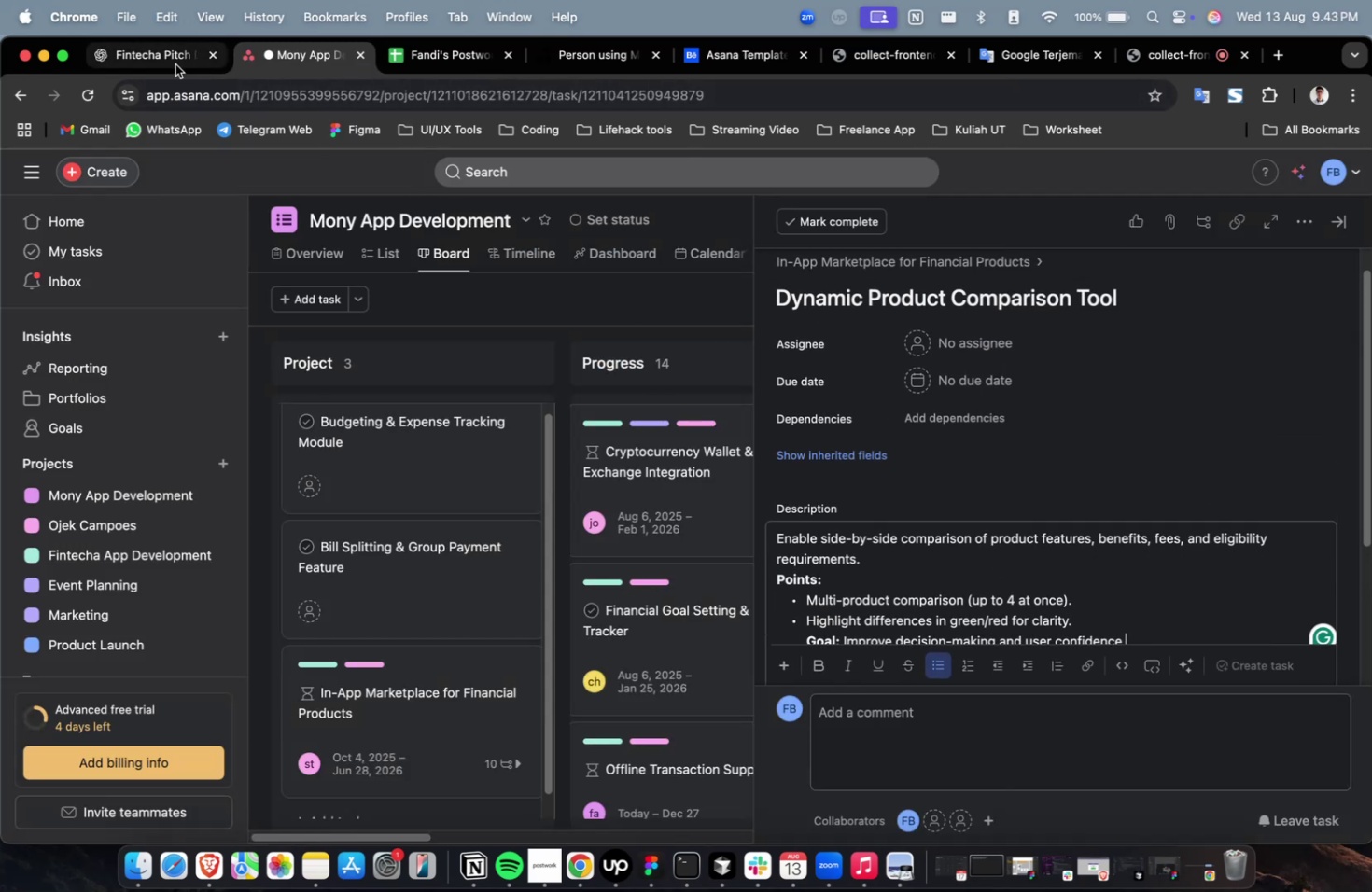 
left_click([163, 65])
 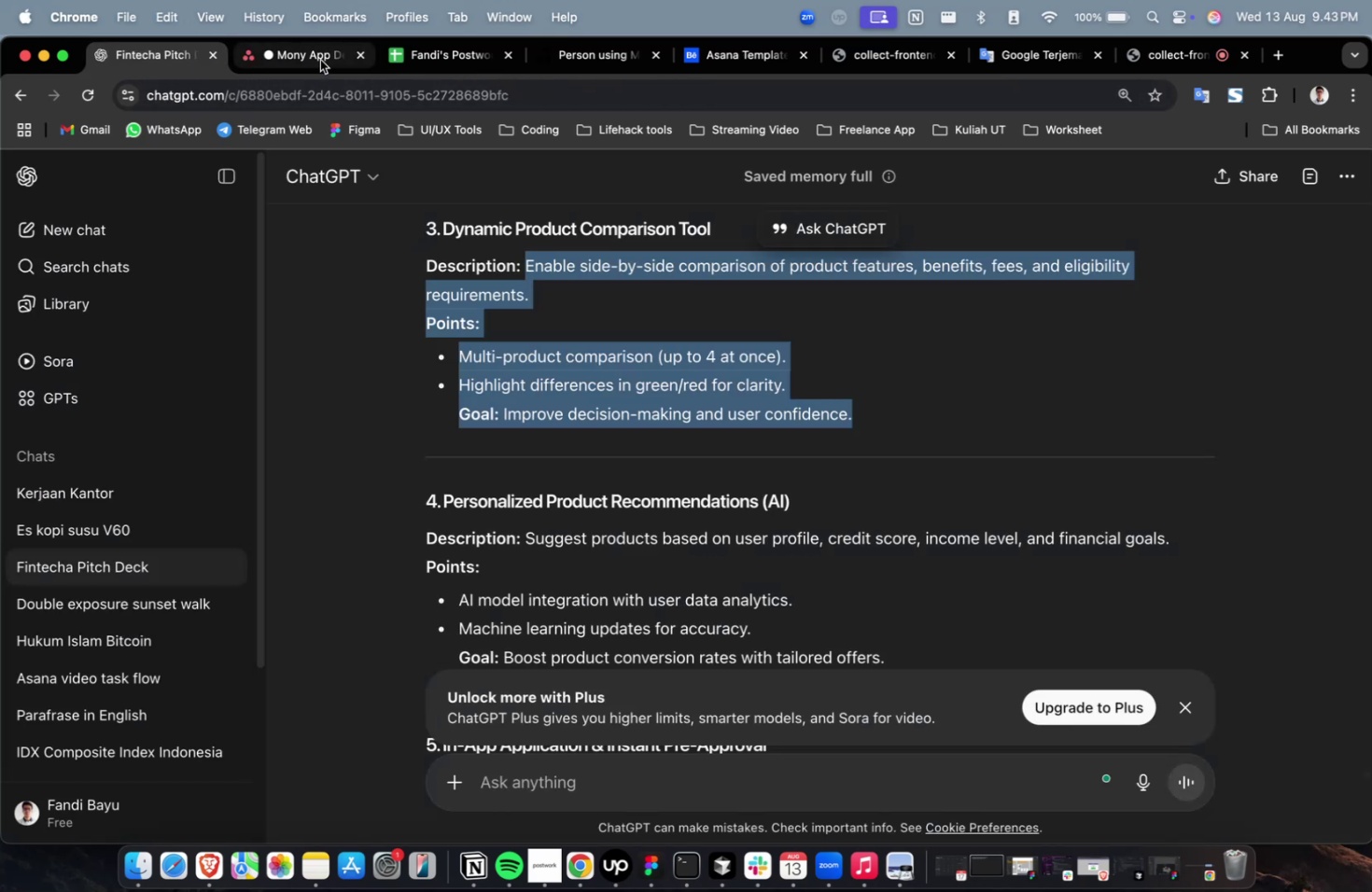 
double_click([320, 60])
 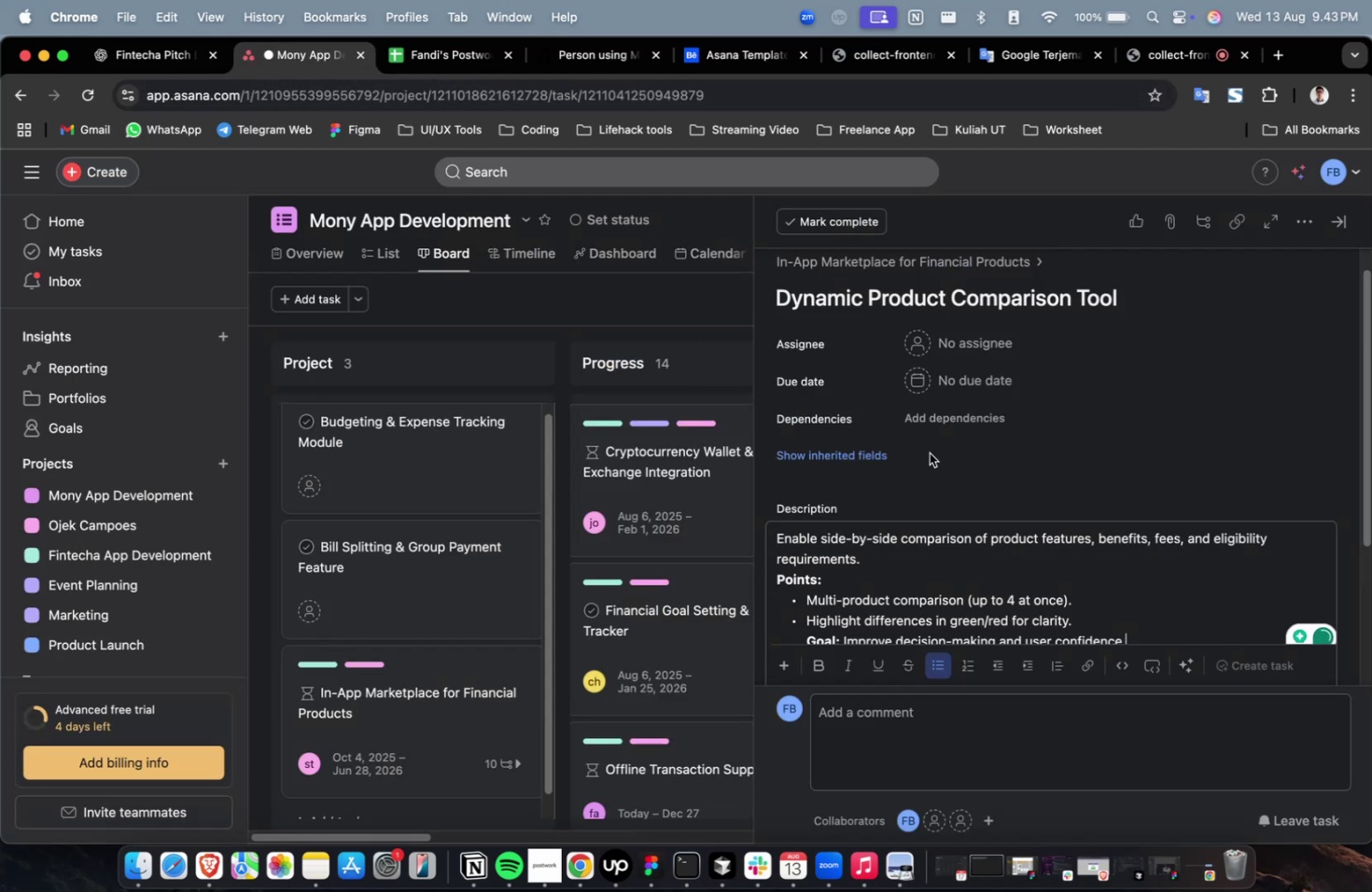 
scroll: coordinate [929, 453], scroll_direction: up, amount: 2.0
 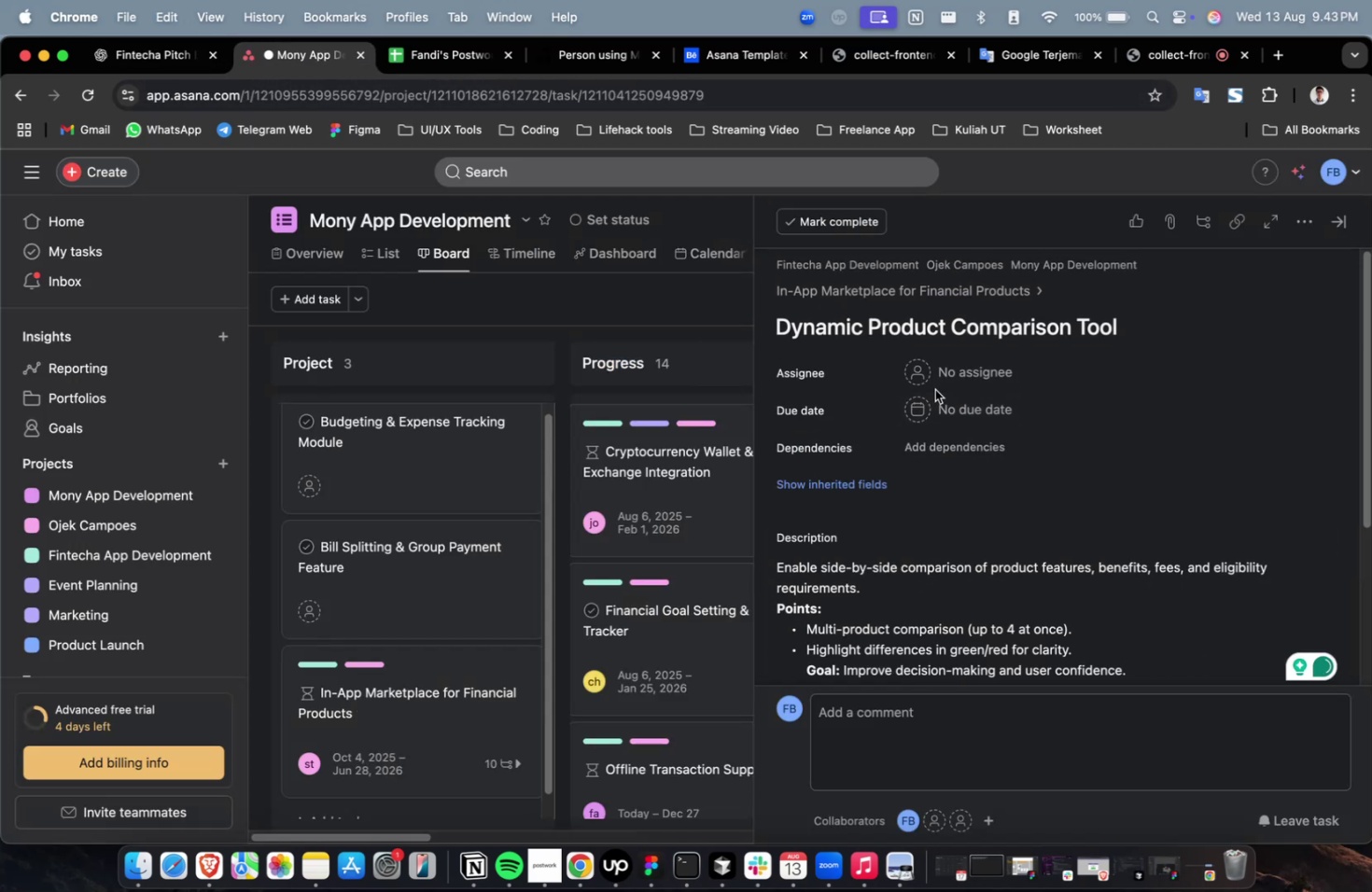 
double_click([959, 379])
 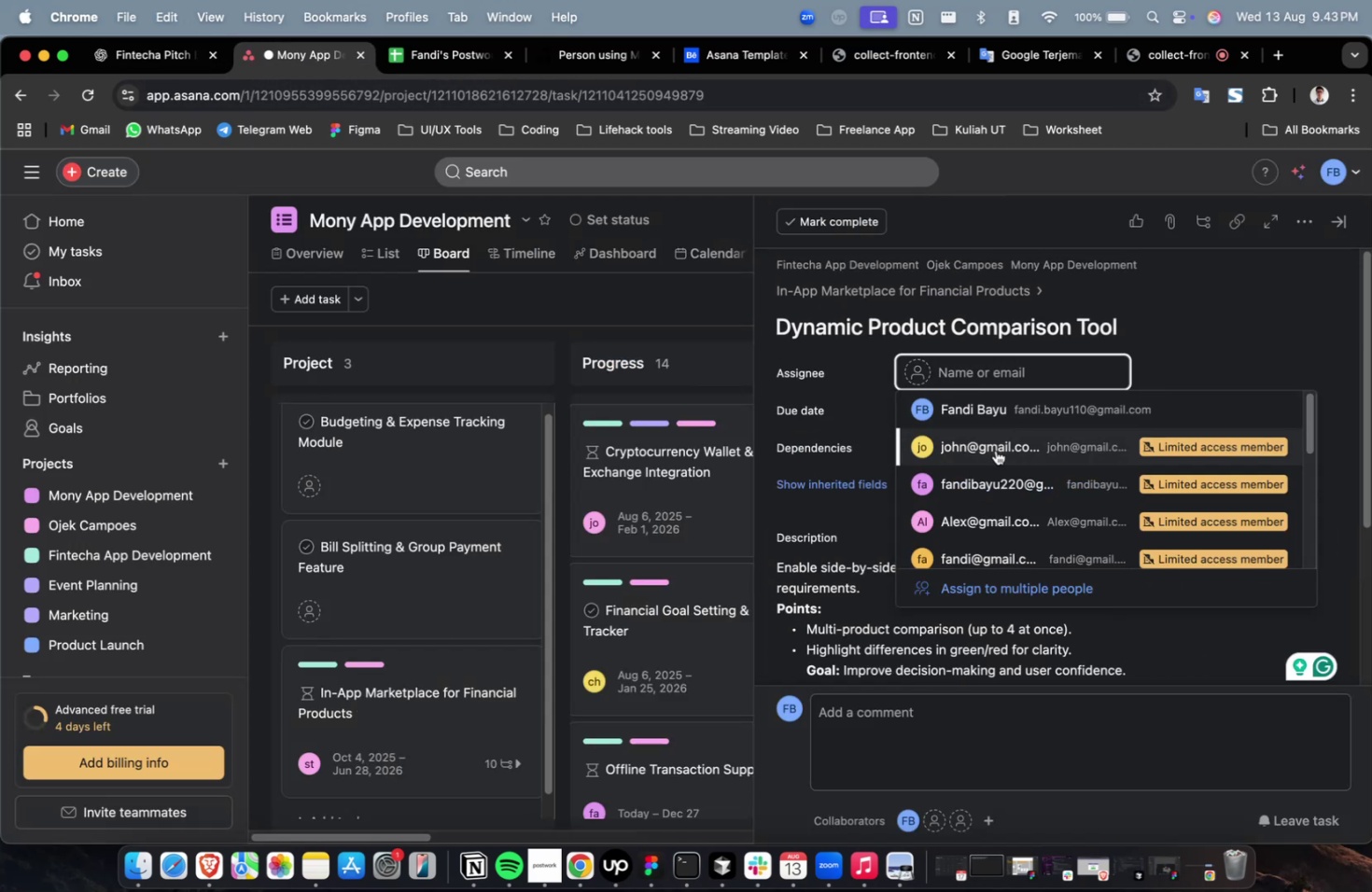 
triple_click([996, 458])
 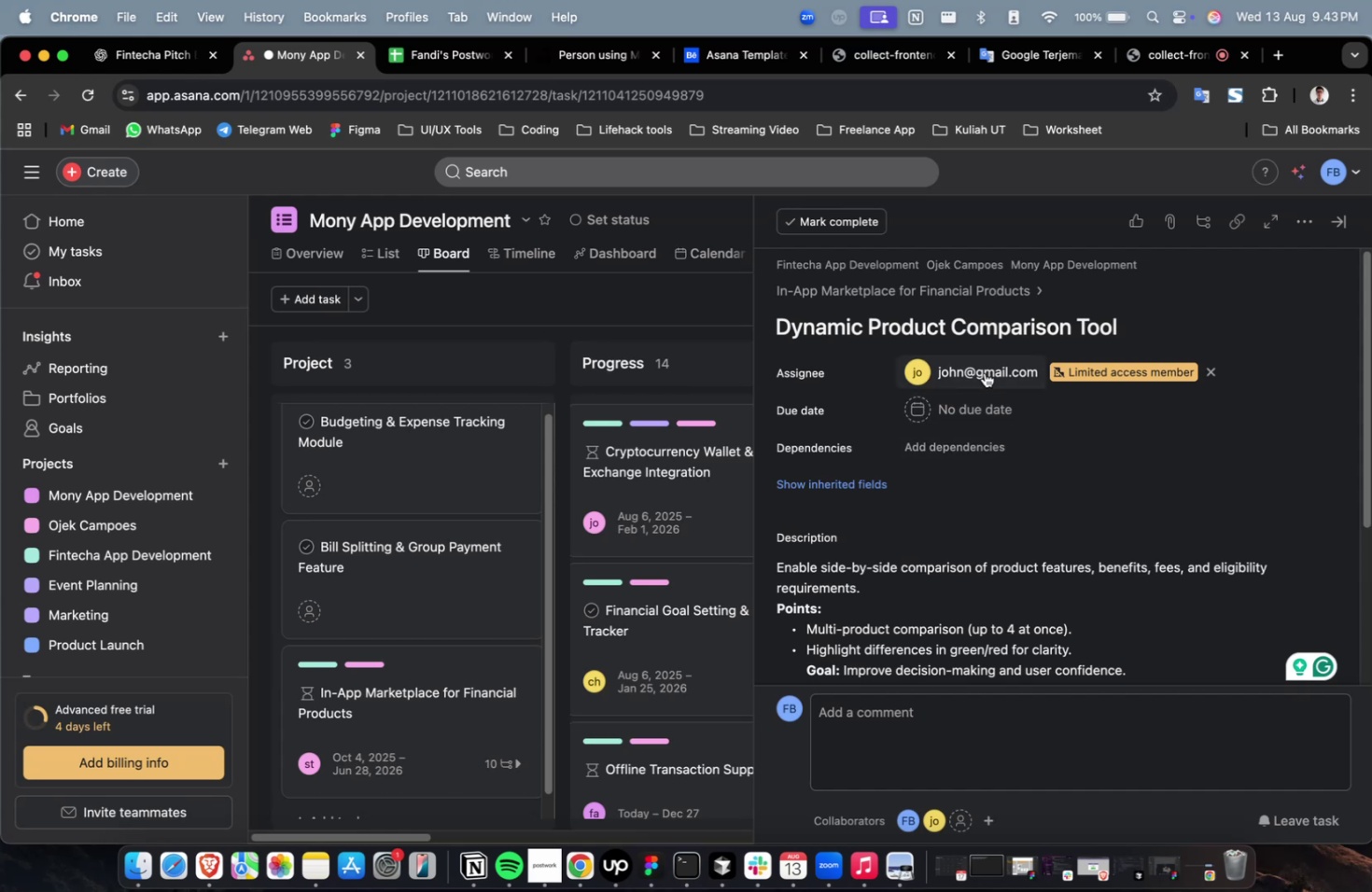 
triple_click([984, 372])
 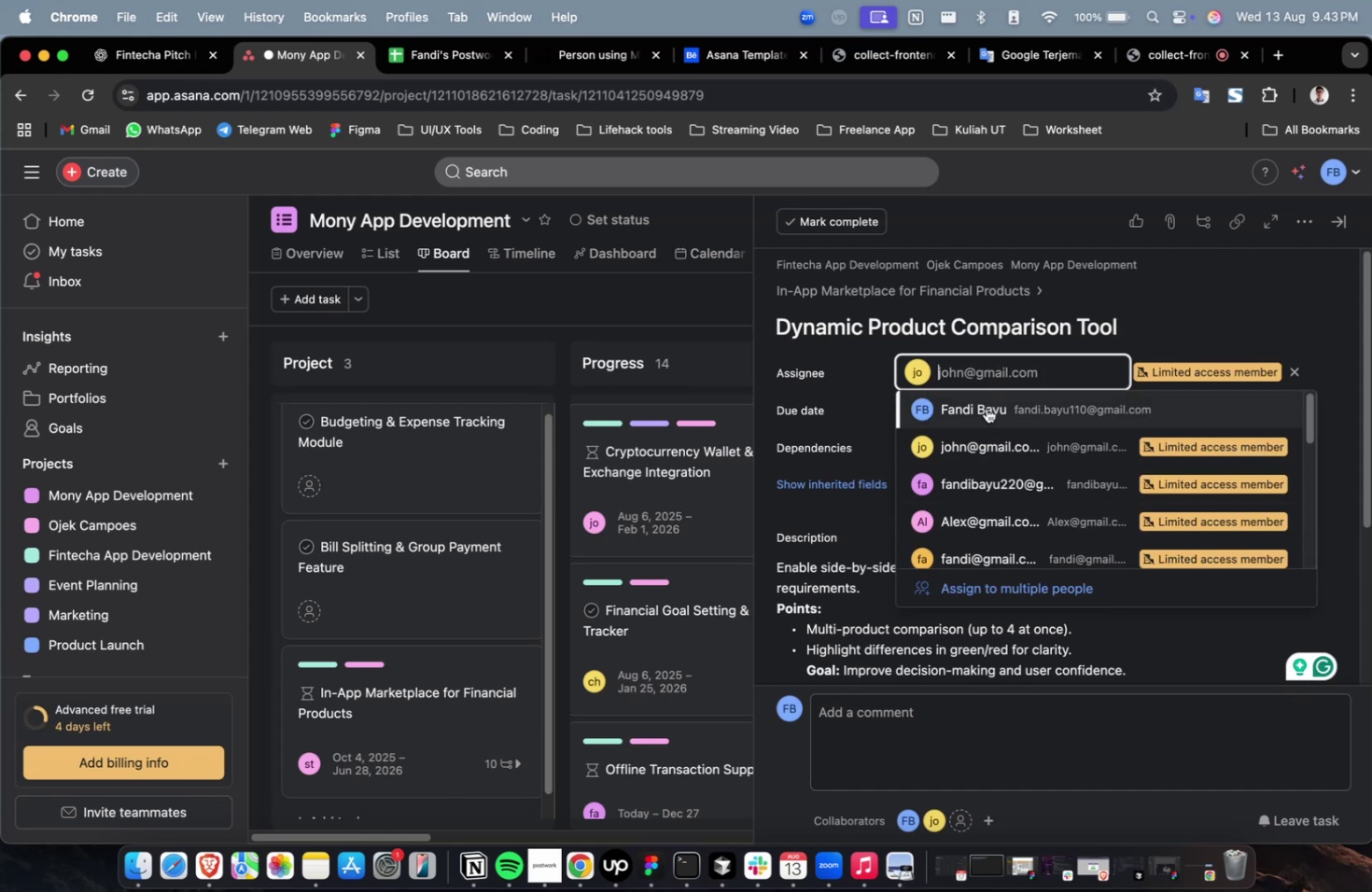 
triple_click([992, 506])
 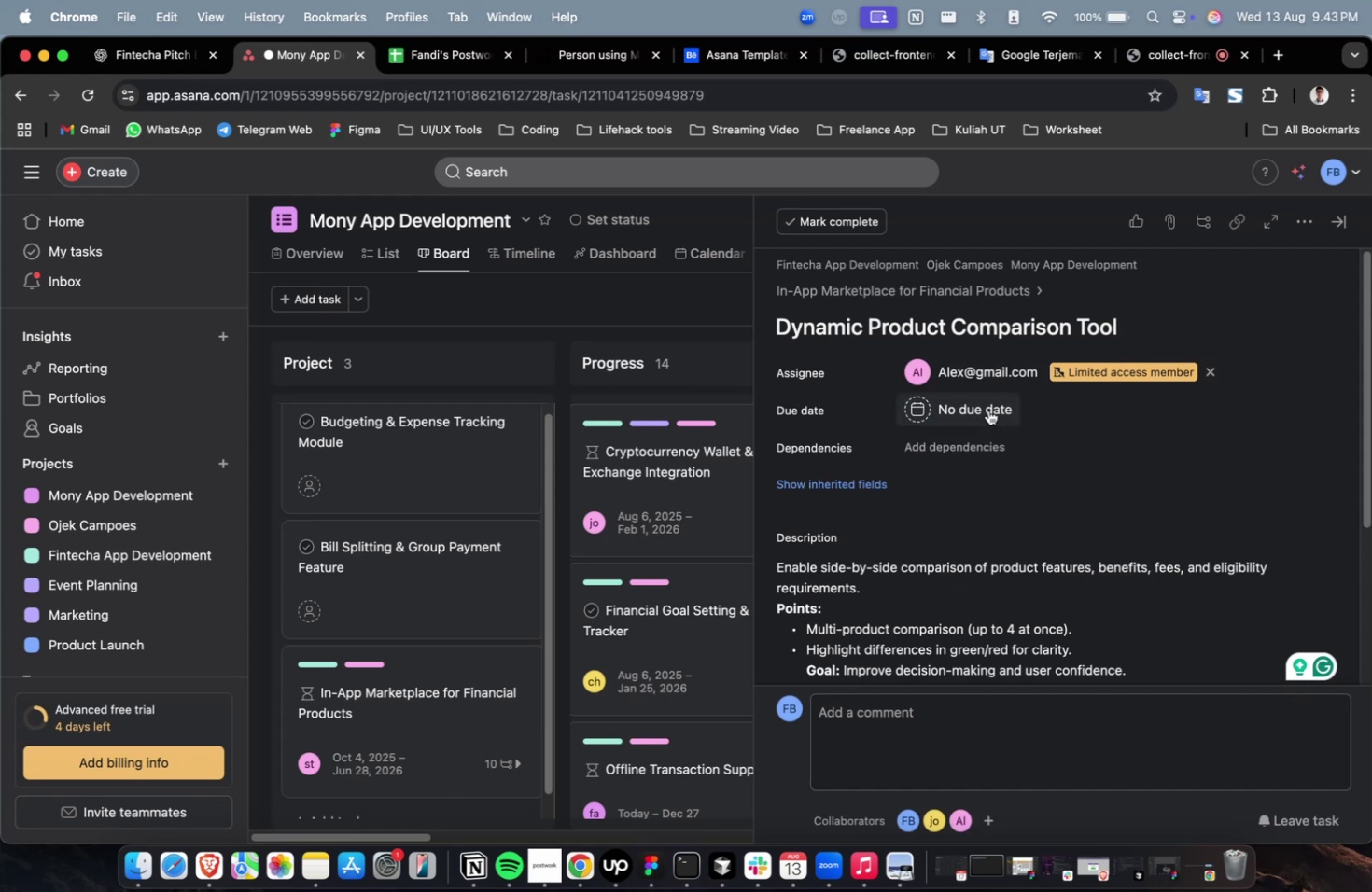 
triple_click([987, 410])
 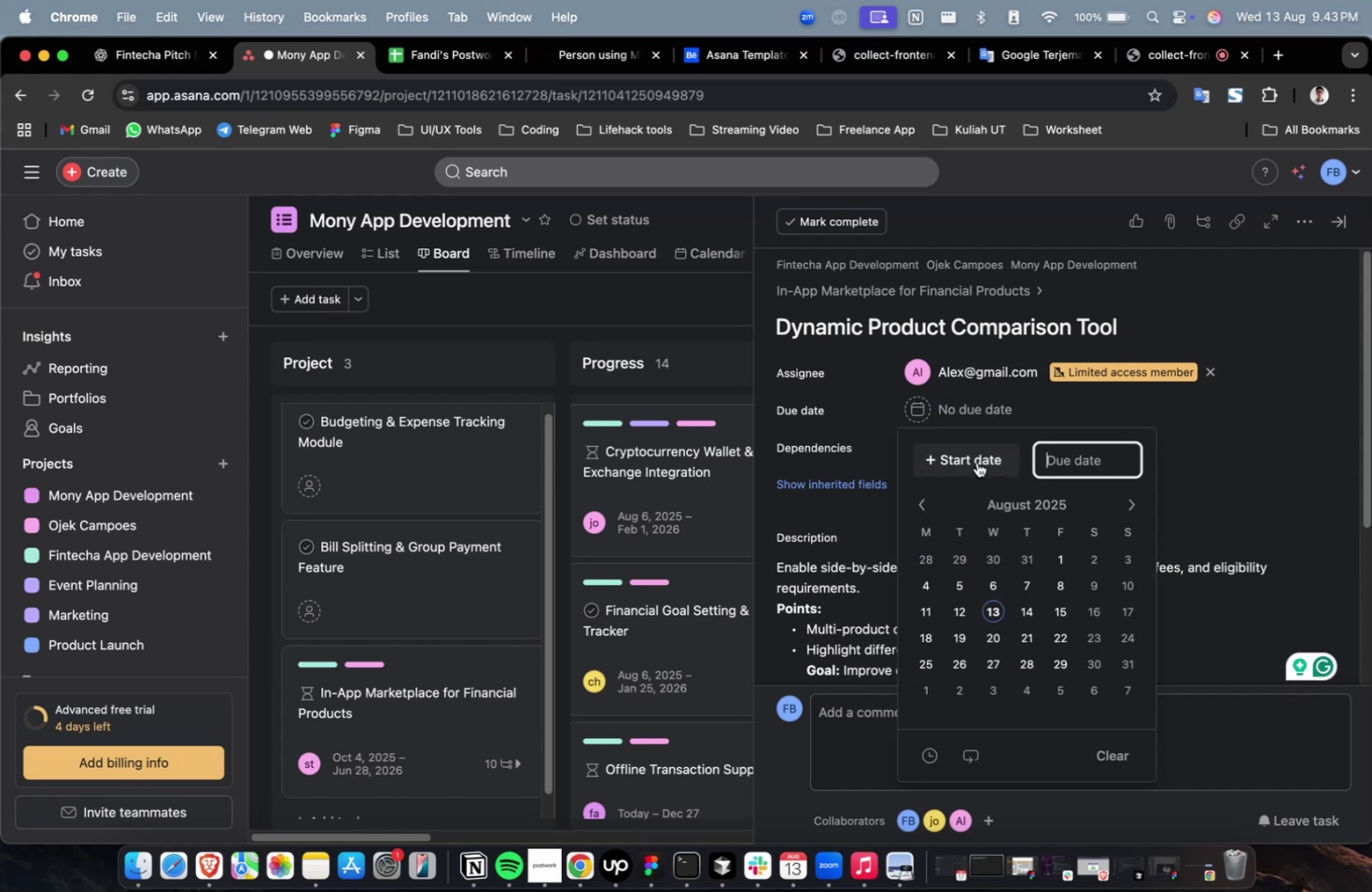 
triple_click([976, 462])
 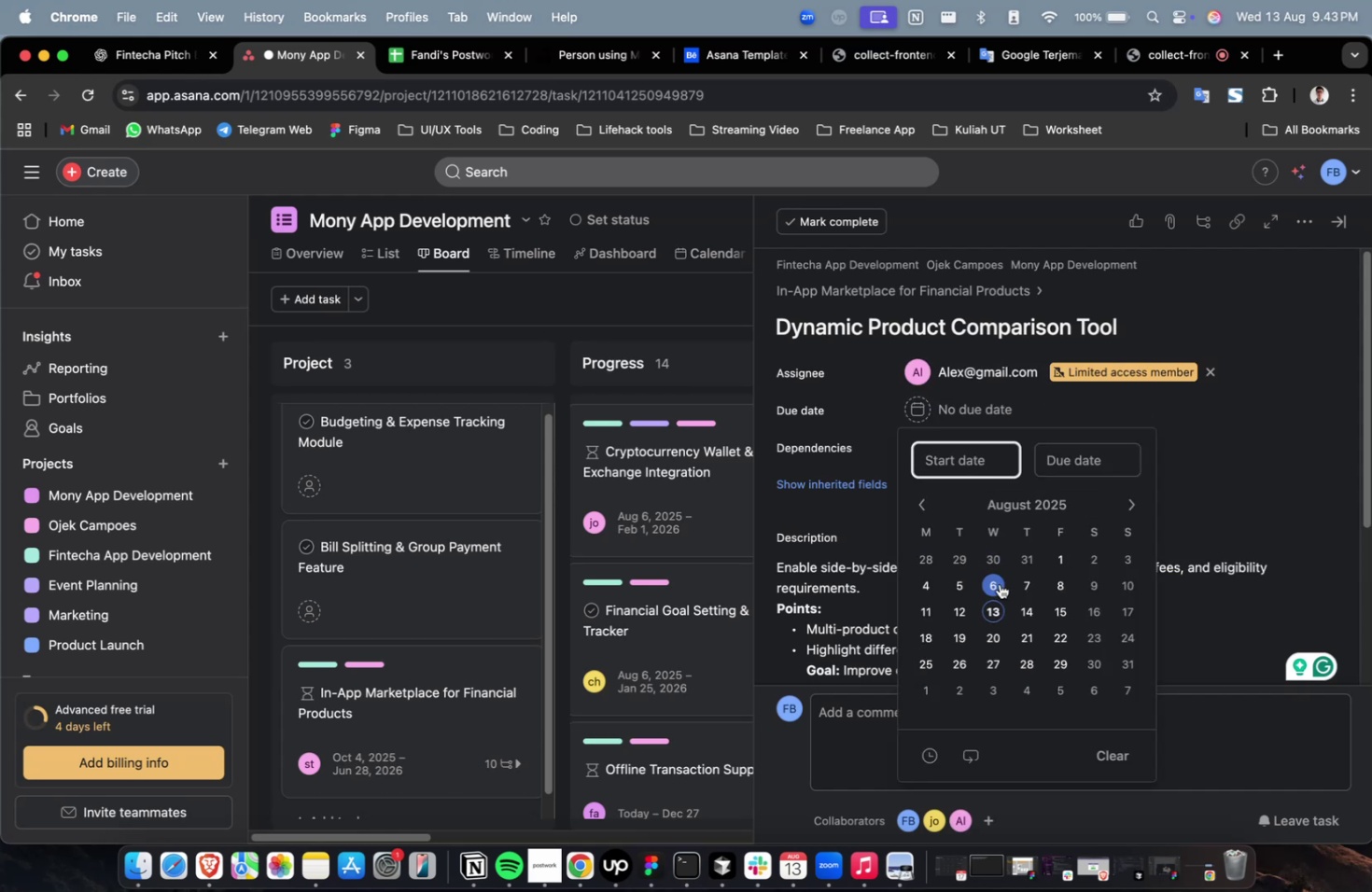 
triple_click([999, 583])
 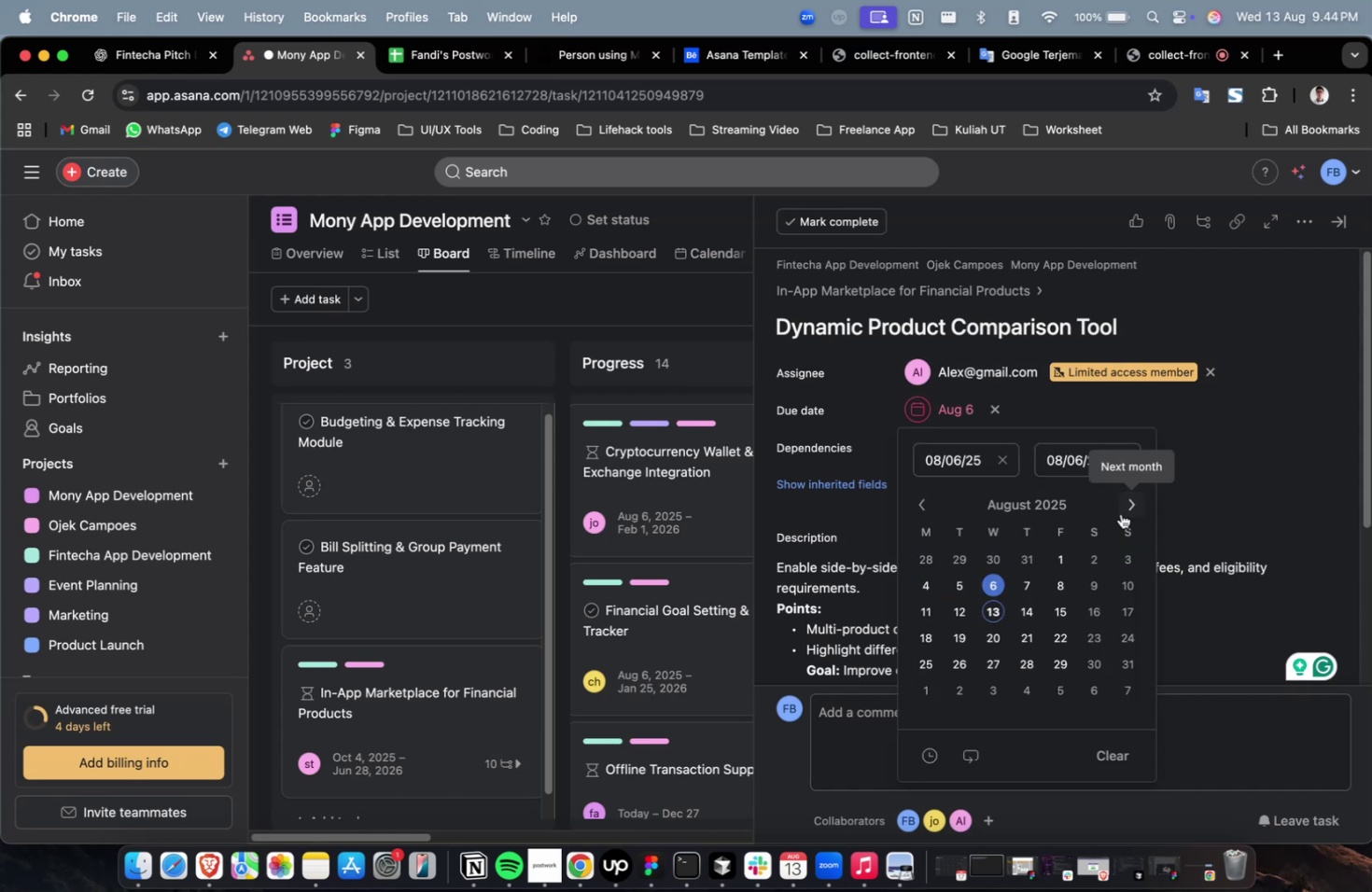 
double_click([1120, 513])
 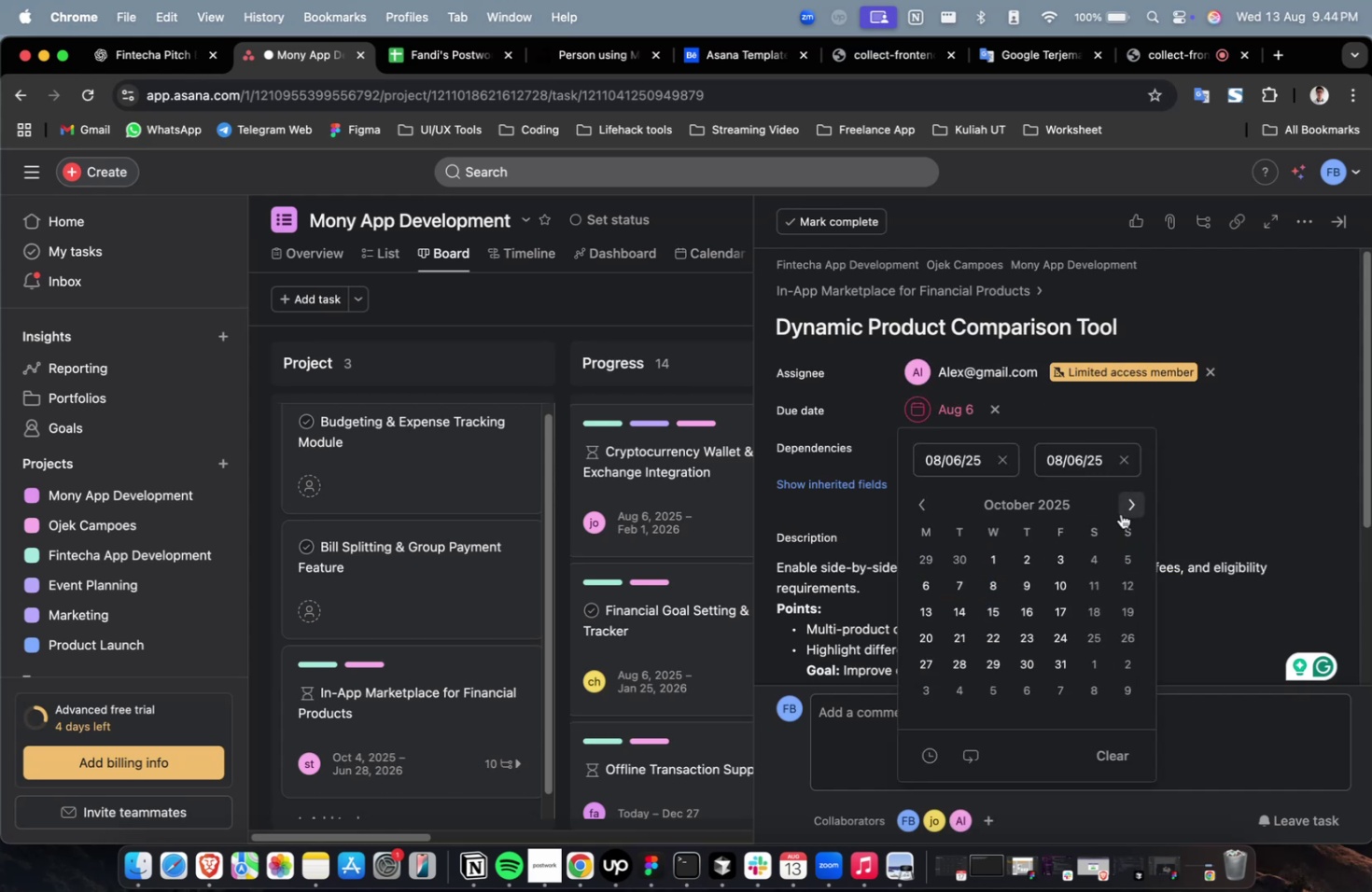 
triple_click([1120, 513])
 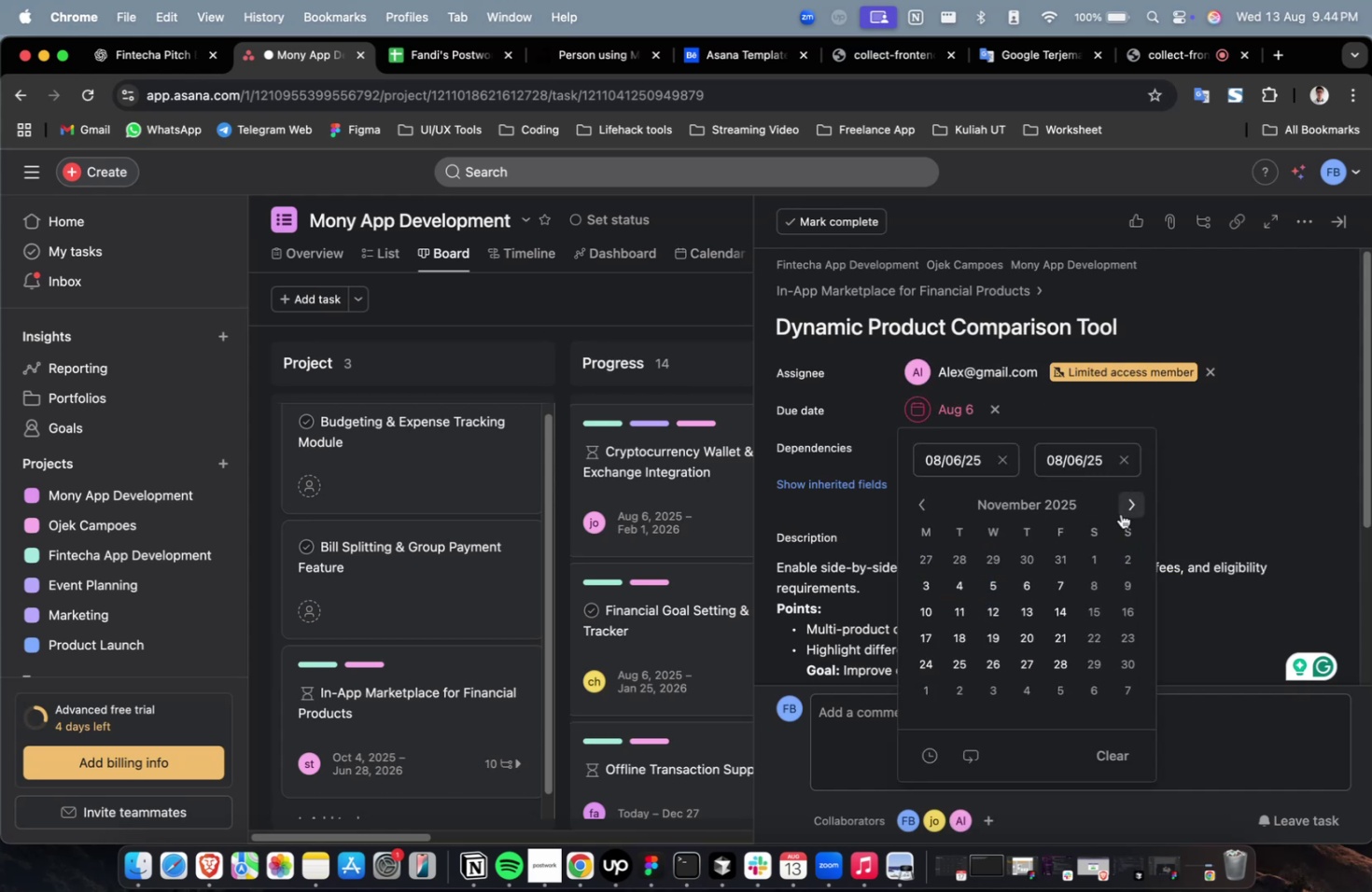 
triple_click([1120, 513])
 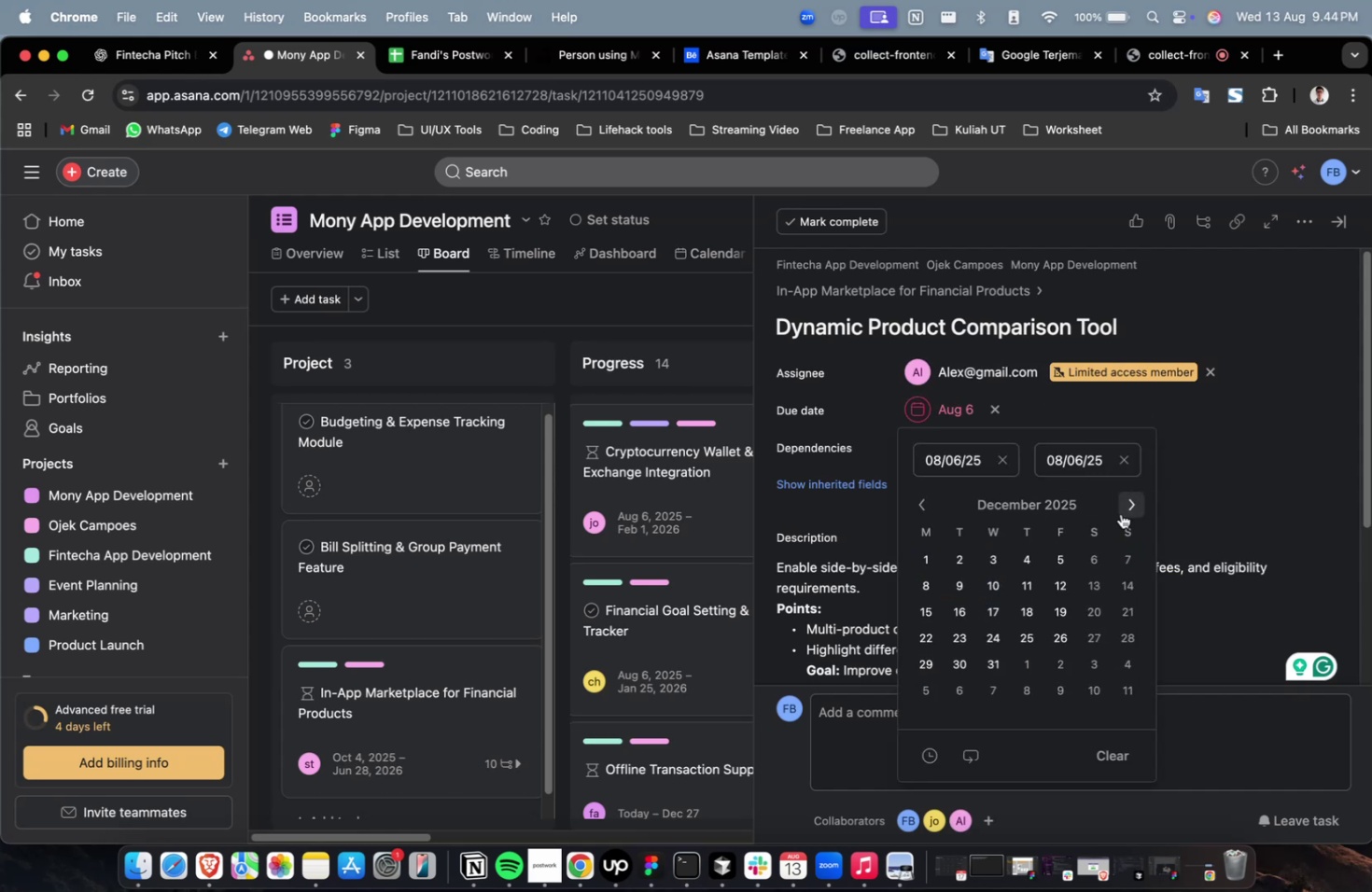 
triple_click([1120, 513])
 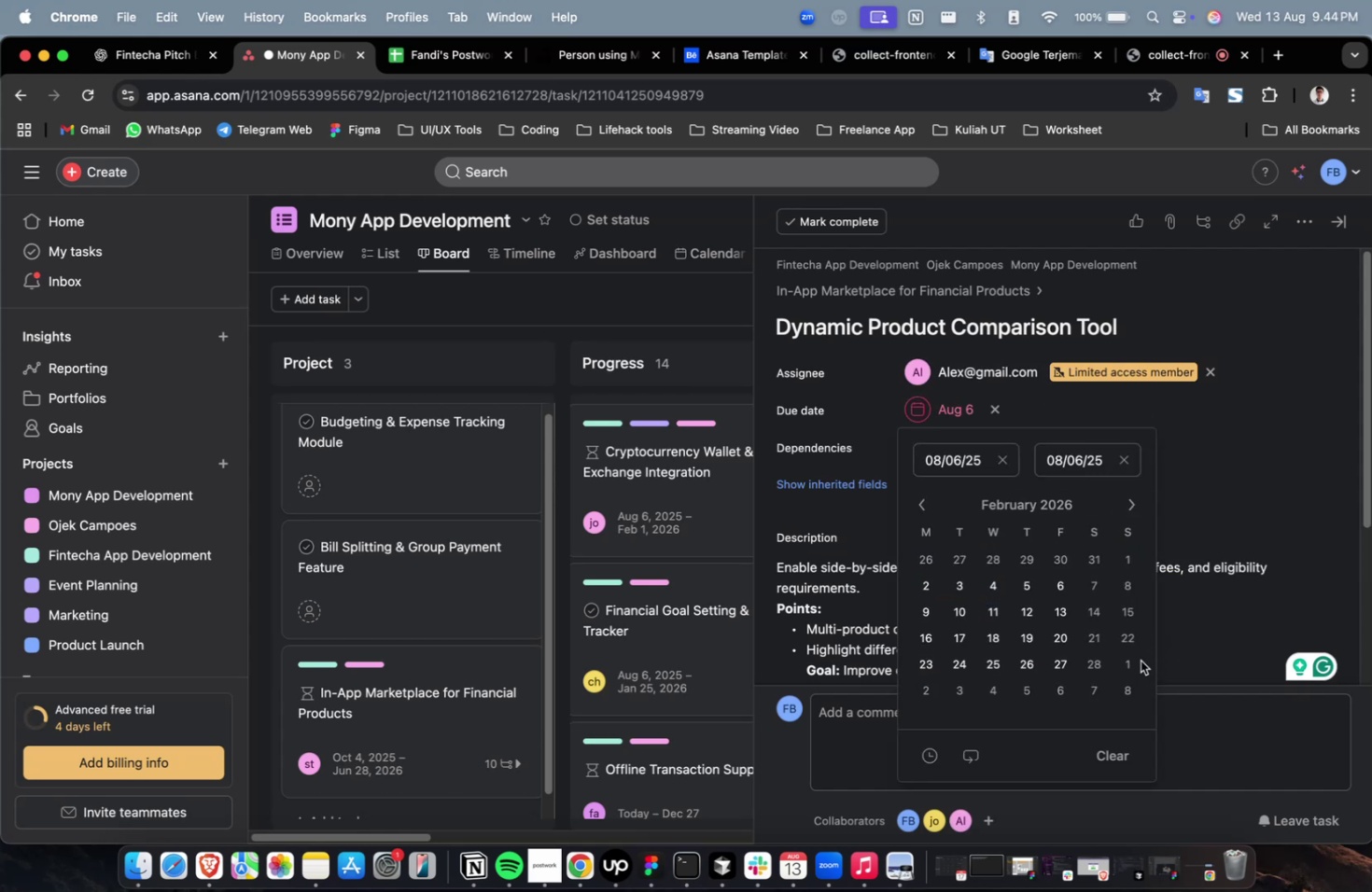 
left_click([1139, 661])
 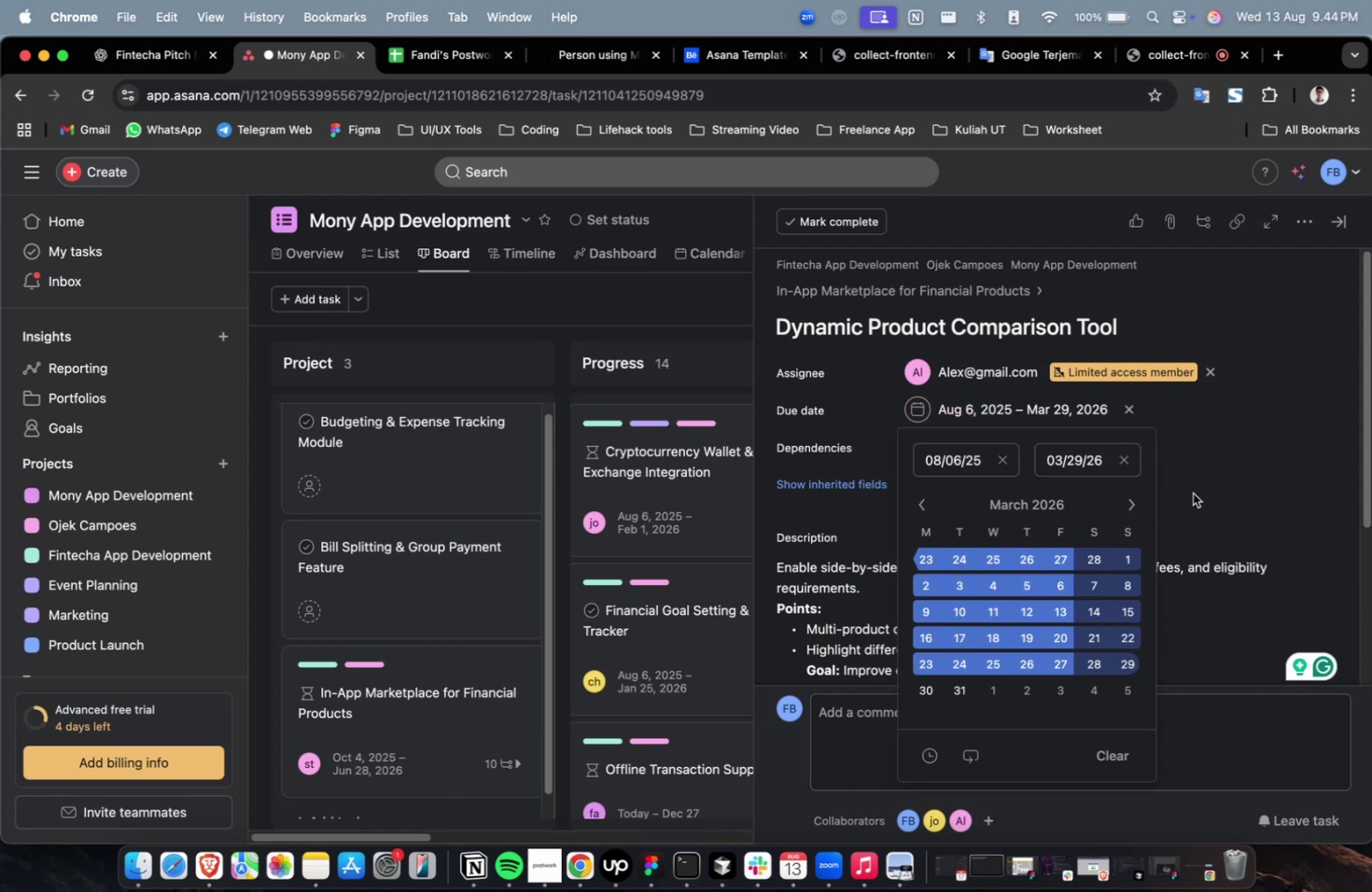 
triple_click([1196, 459])
 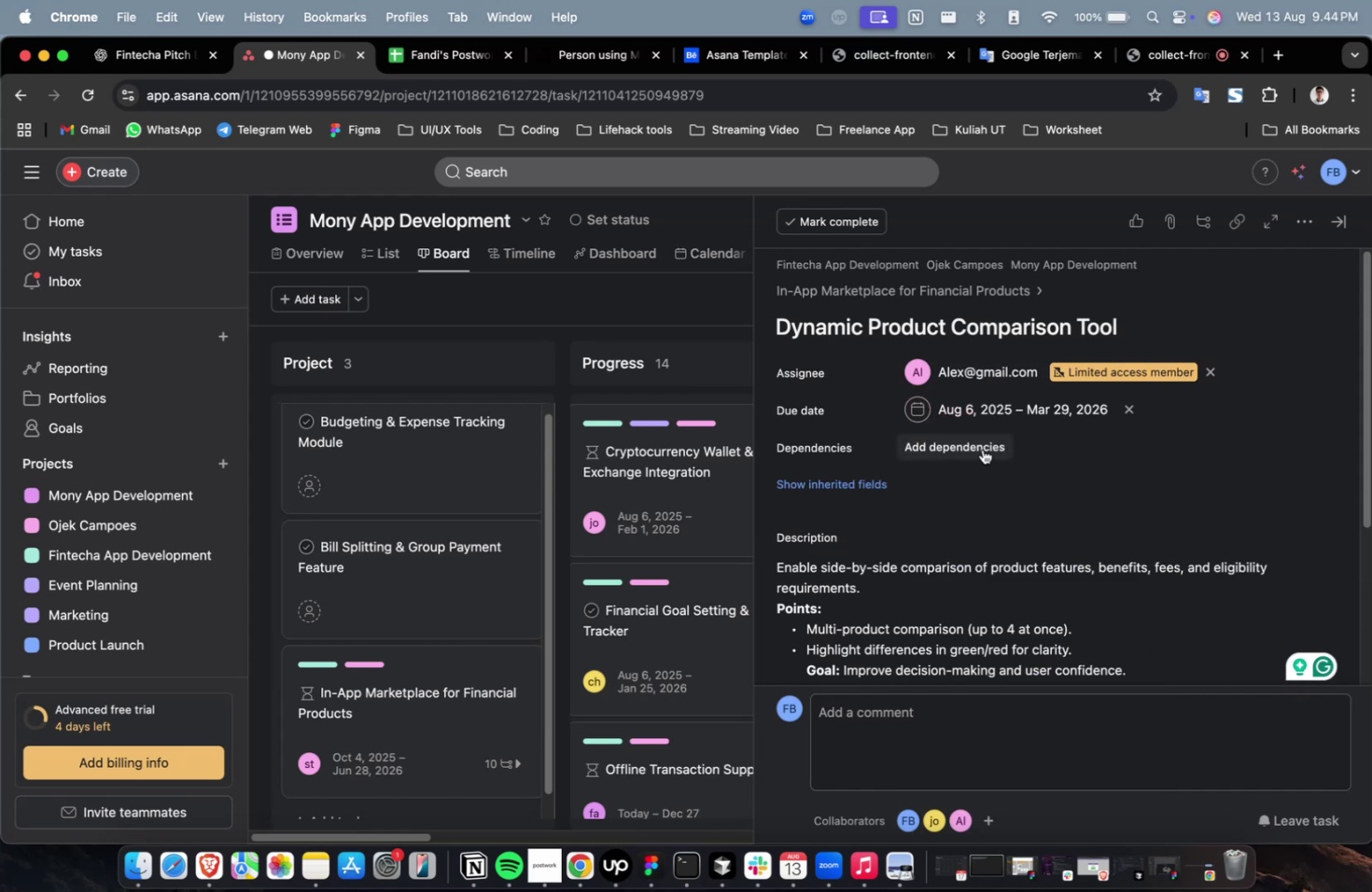 
triple_click([982, 449])
 